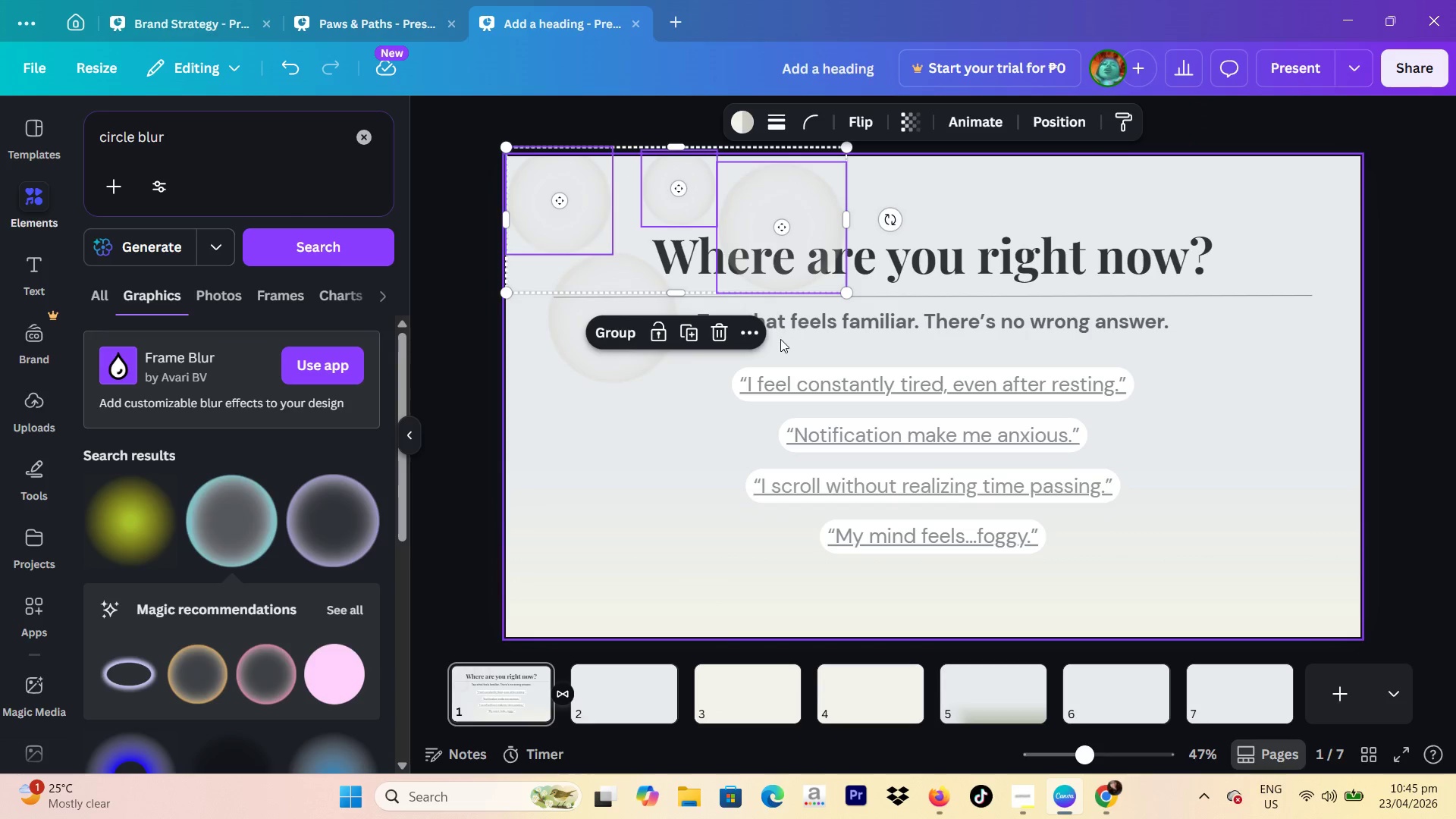 
left_click([742, 331])
 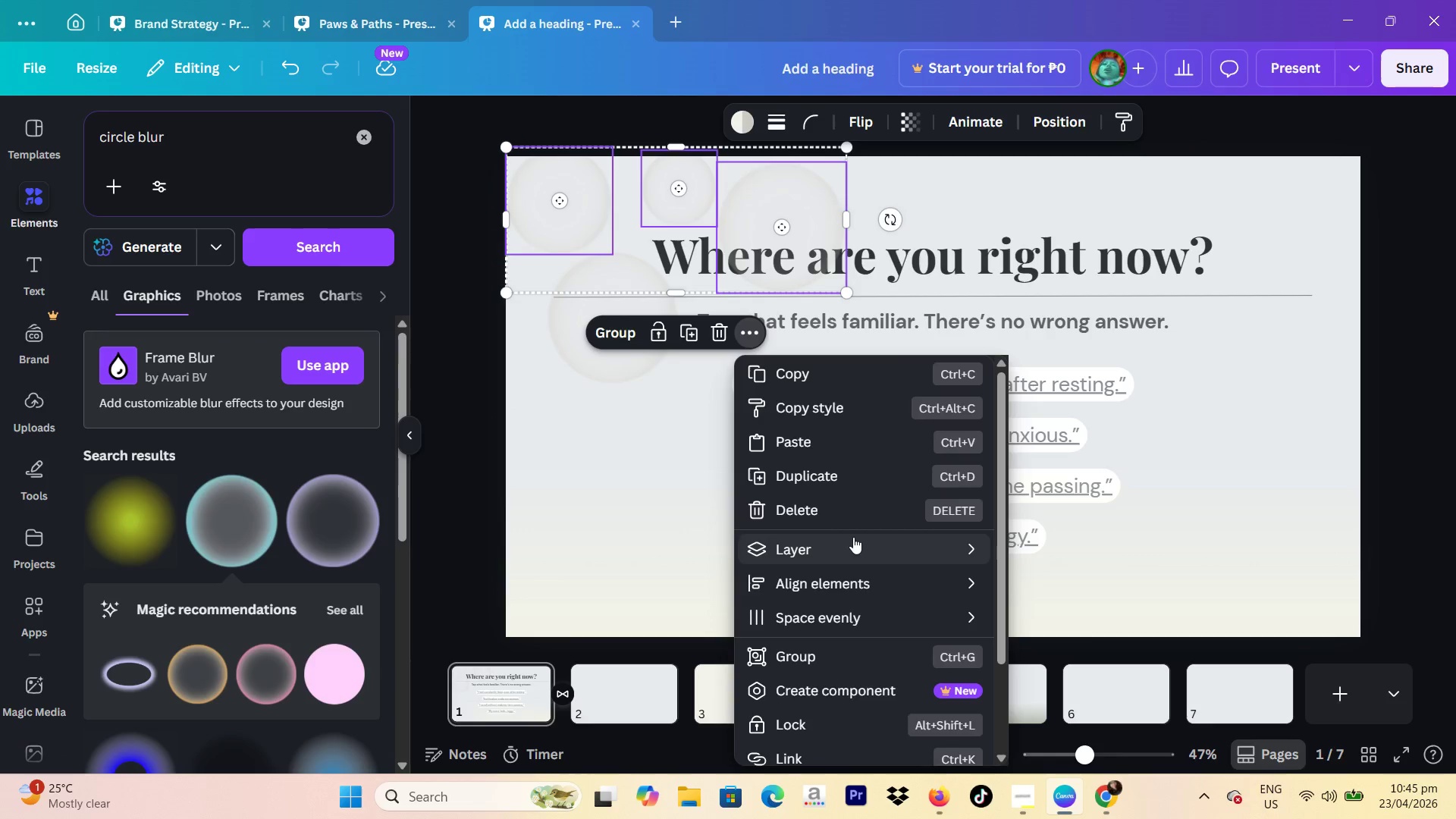 
left_click([853, 538])
 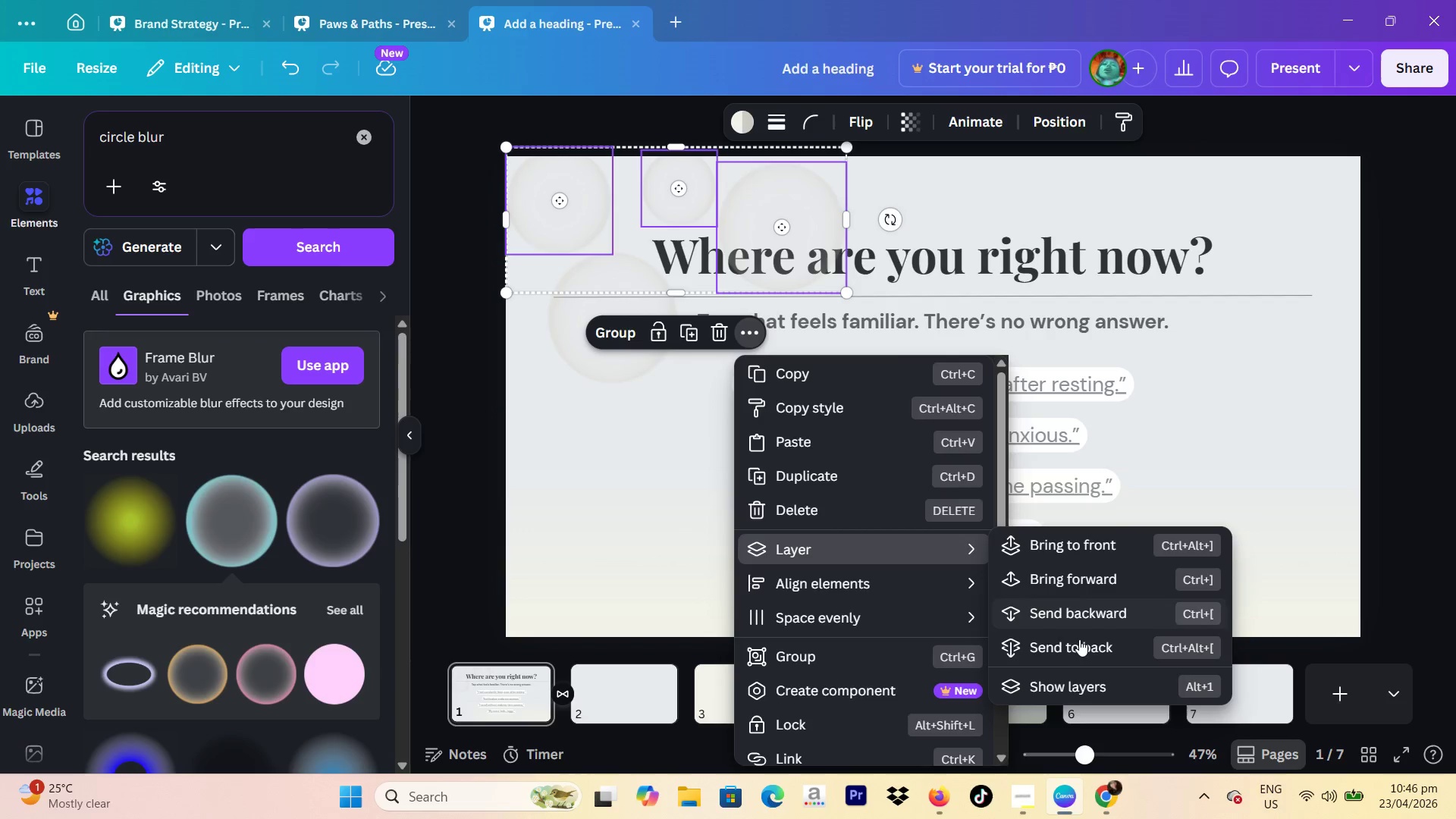 
left_click([1078, 641])
 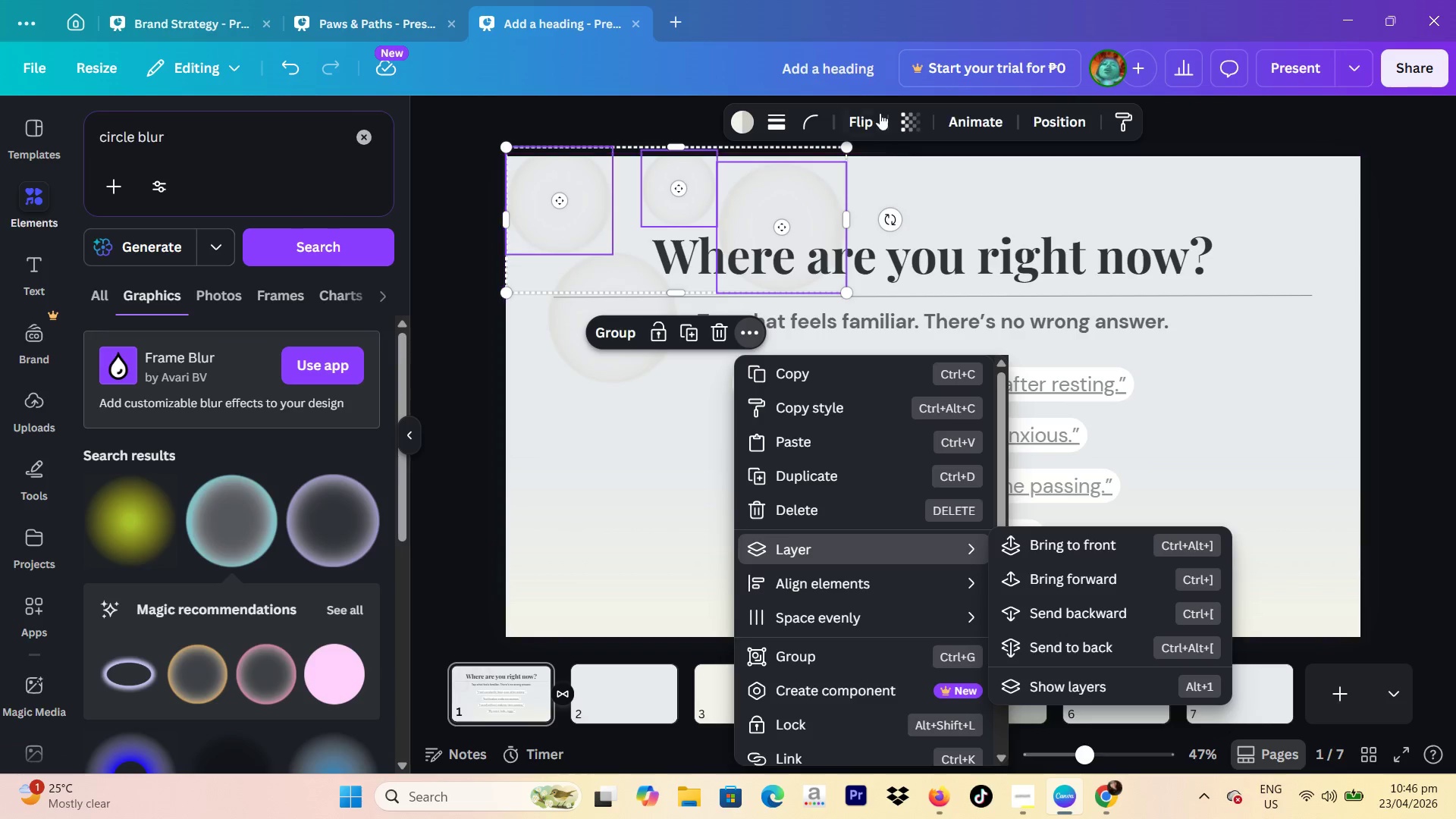 
left_click([903, 113])
 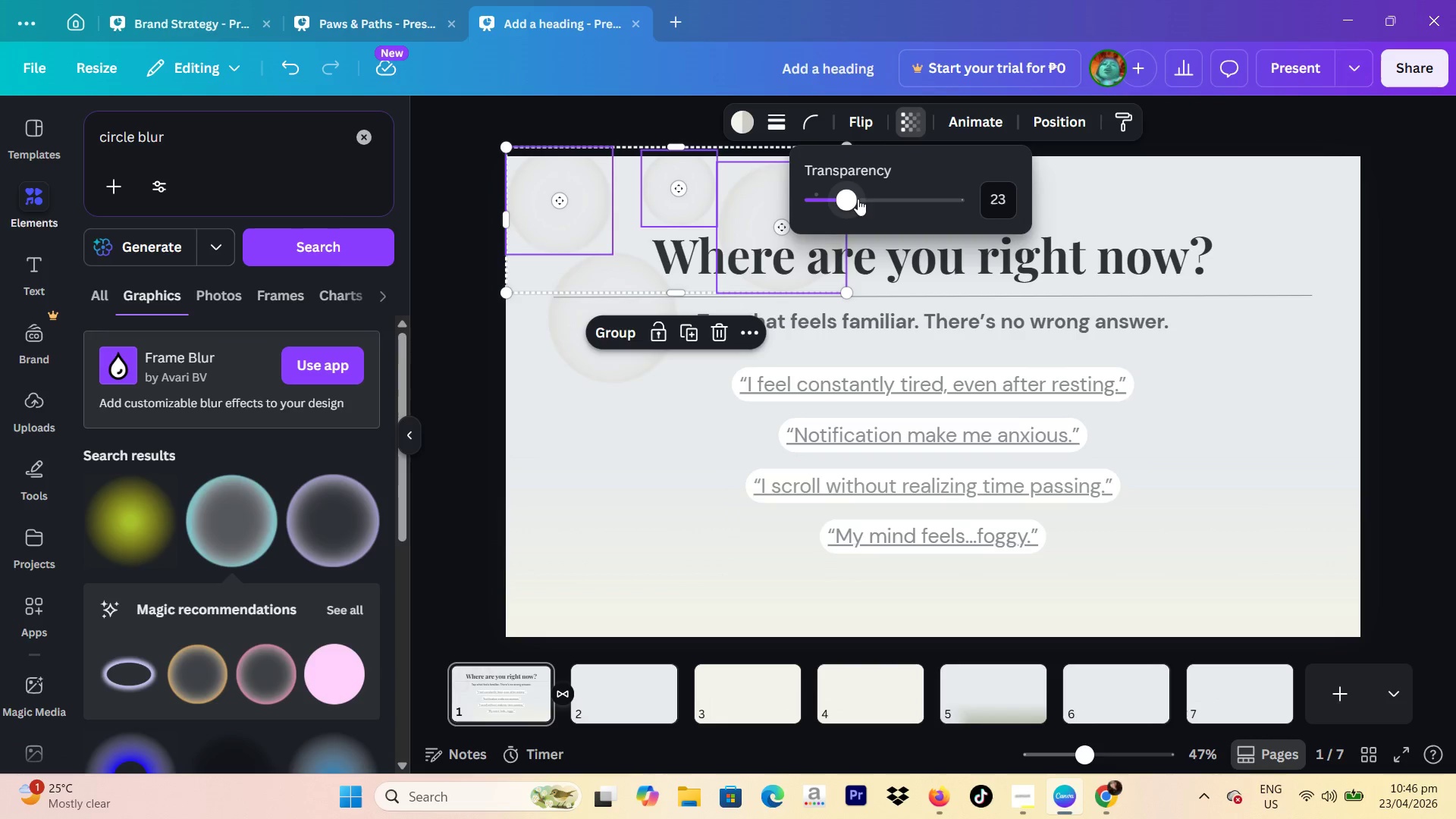 
left_click_drag(start_coordinate=[849, 199], to_coordinate=[835, 202])
 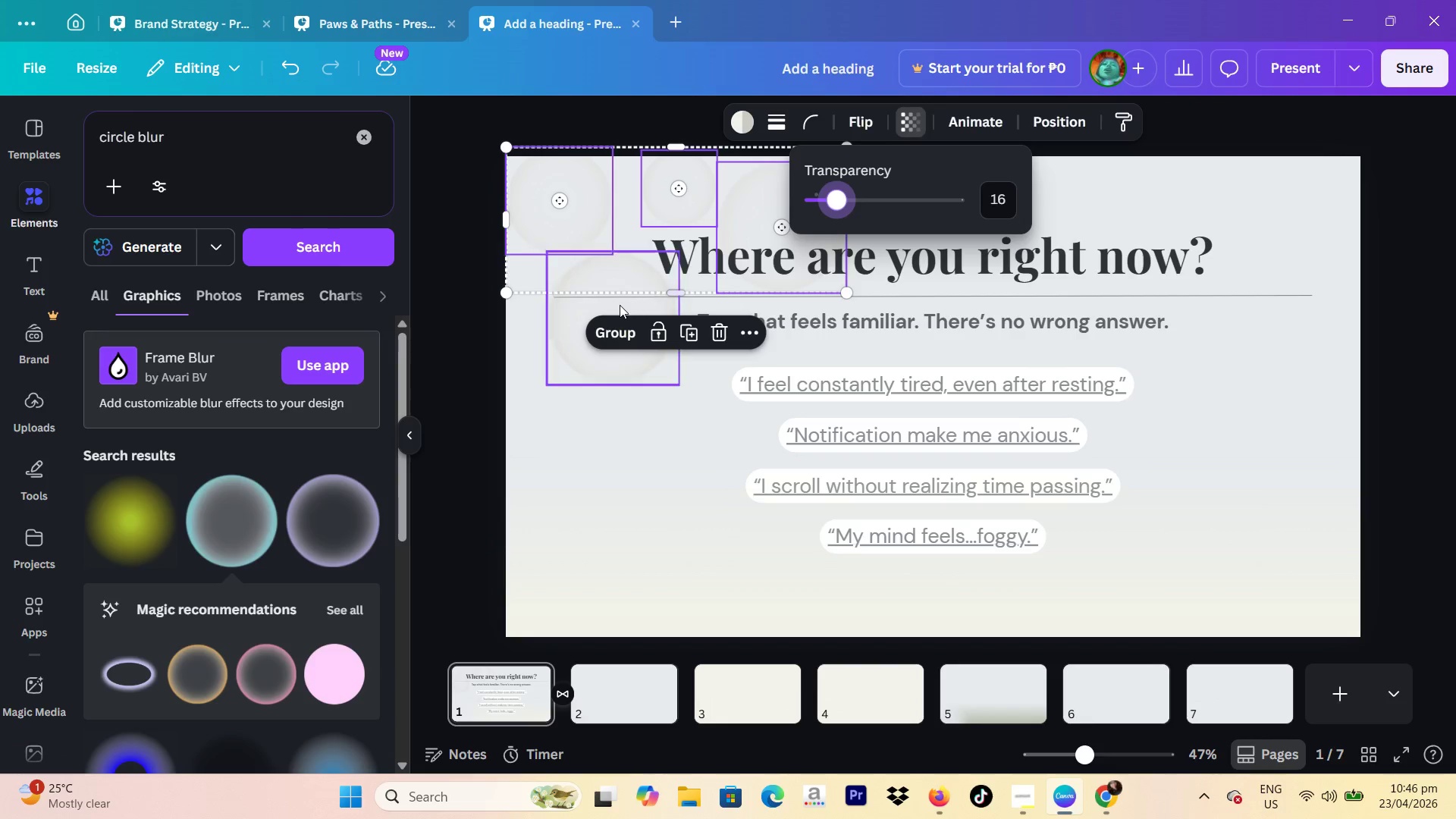 
left_click([619, 305])
 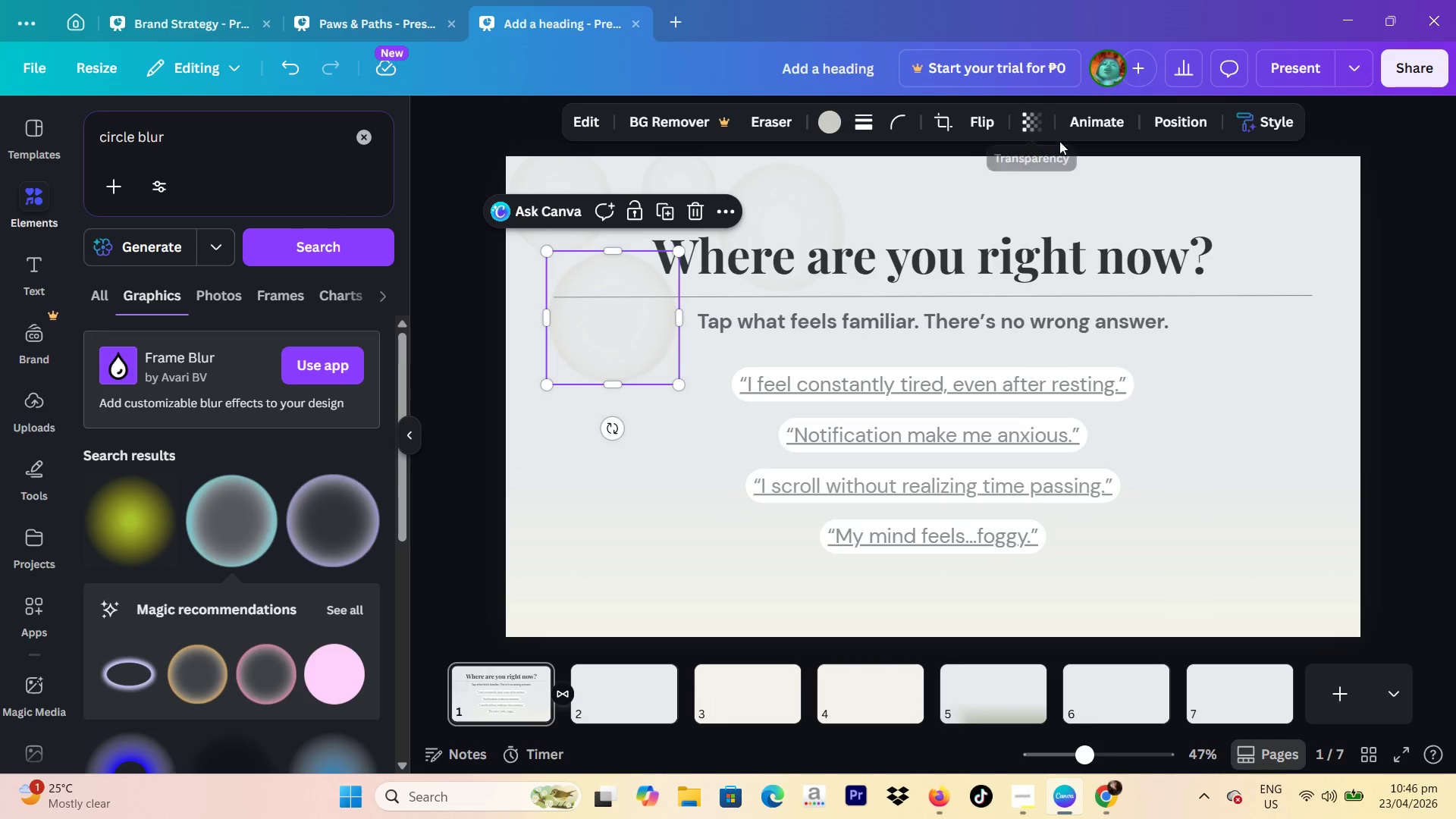 
left_click([1025, 126])
 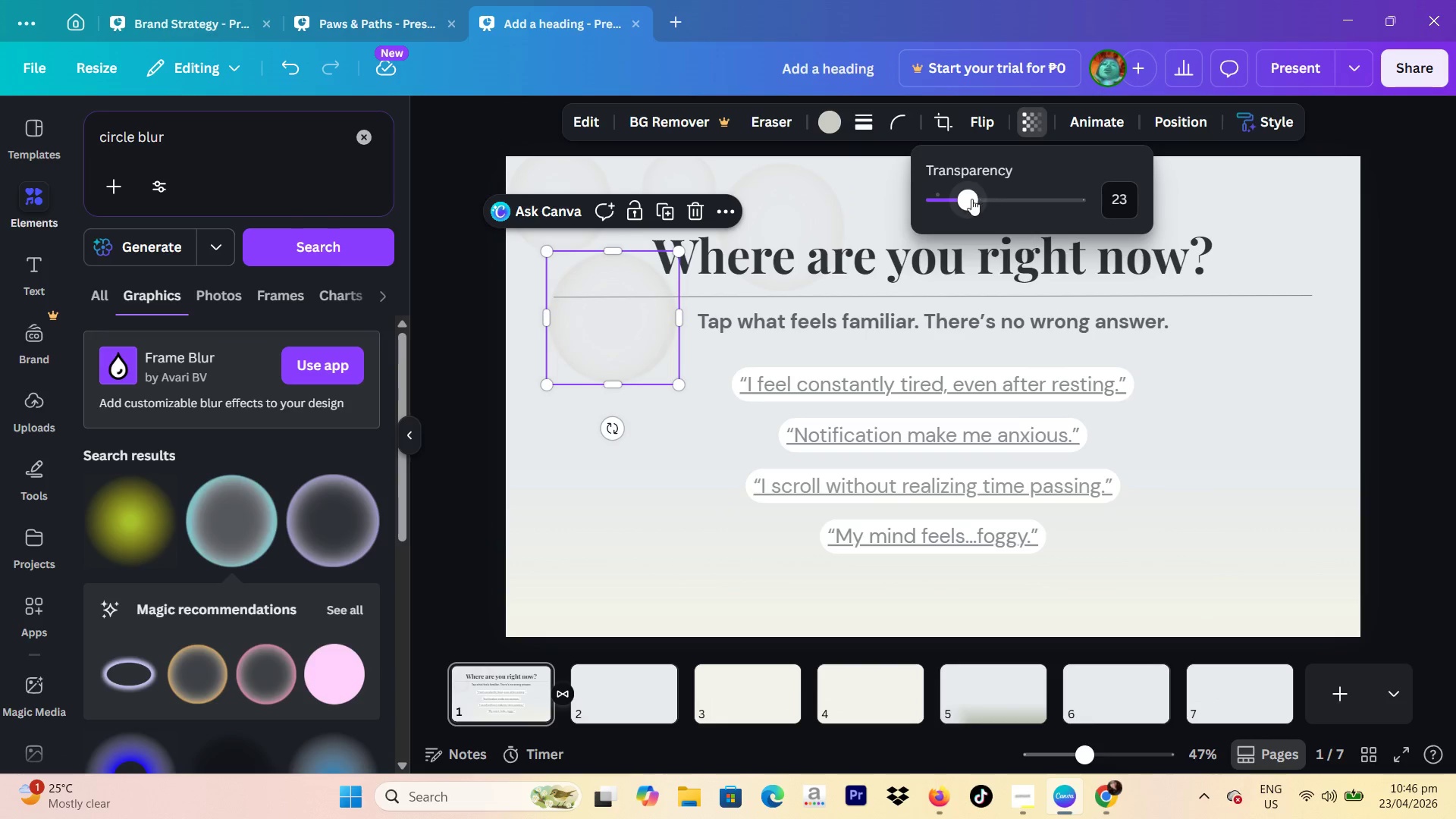 
left_click_drag(start_coordinate=[963, 200], to_coordinate=[956, 199])
 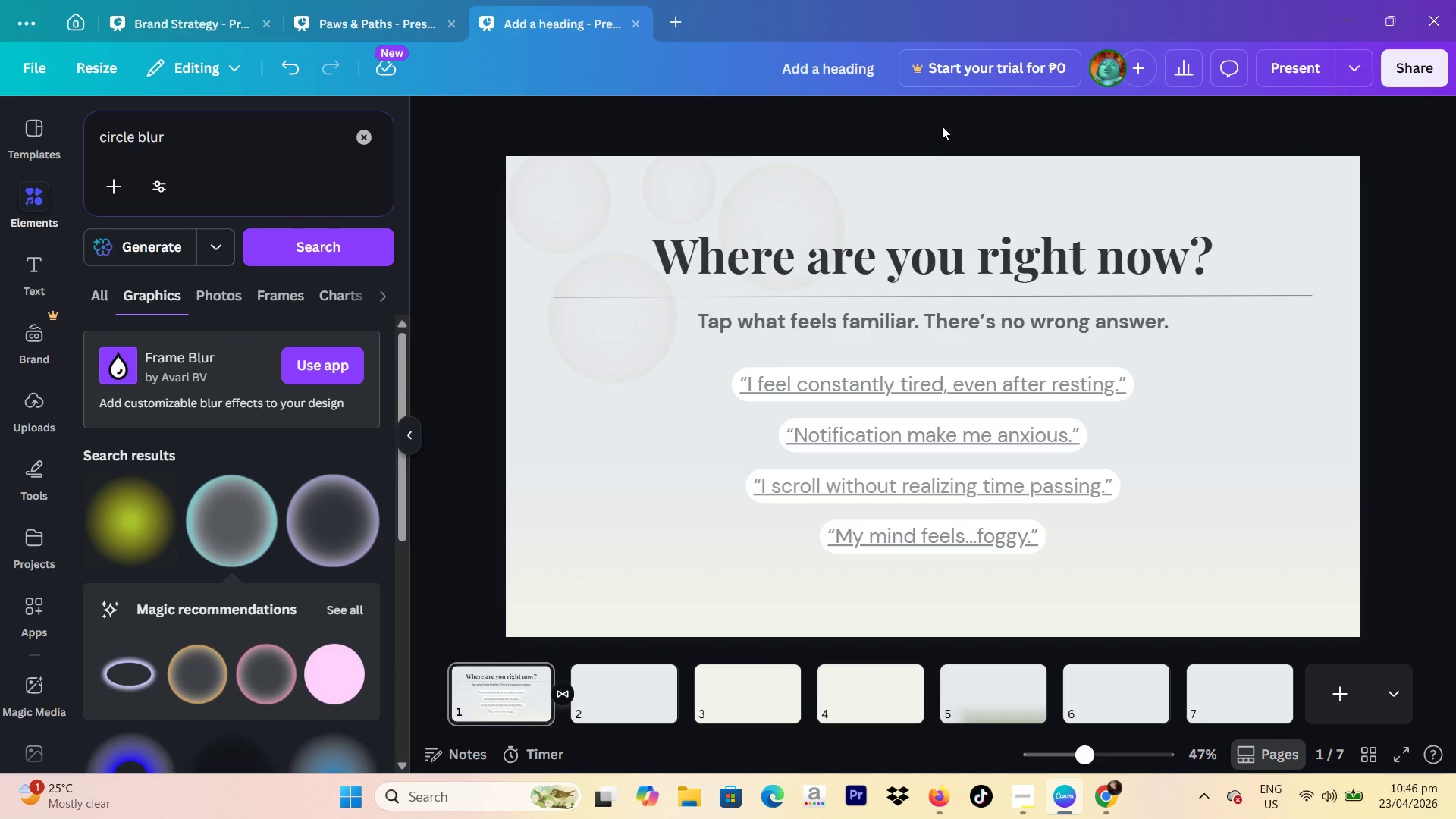 
left_click_drag(start_coordinate=[778, 179], to_coordinate=[788, 177])
 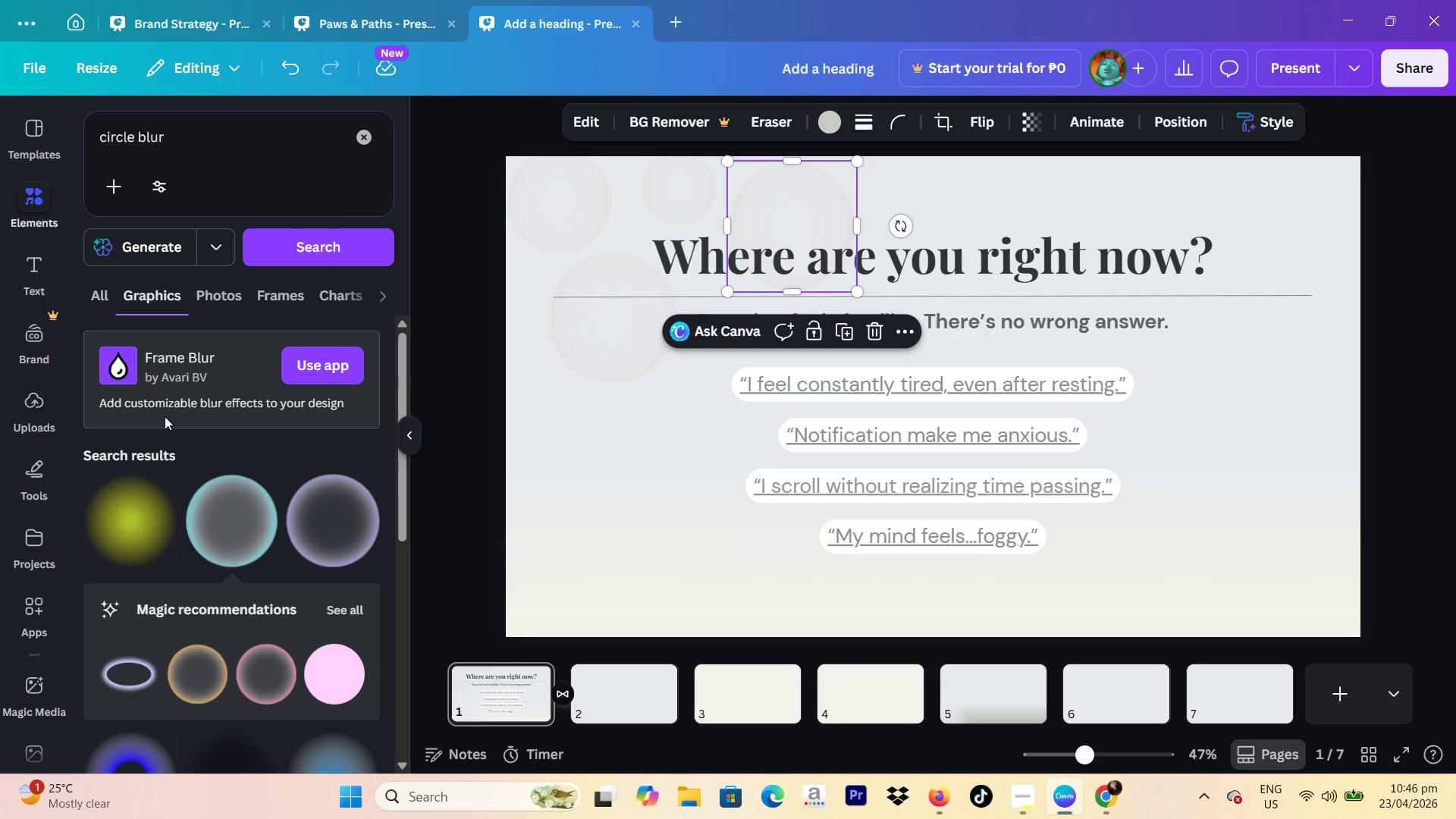 
scroll: coordinate [184, 444], scroll_direction: down, amount: 4.0
 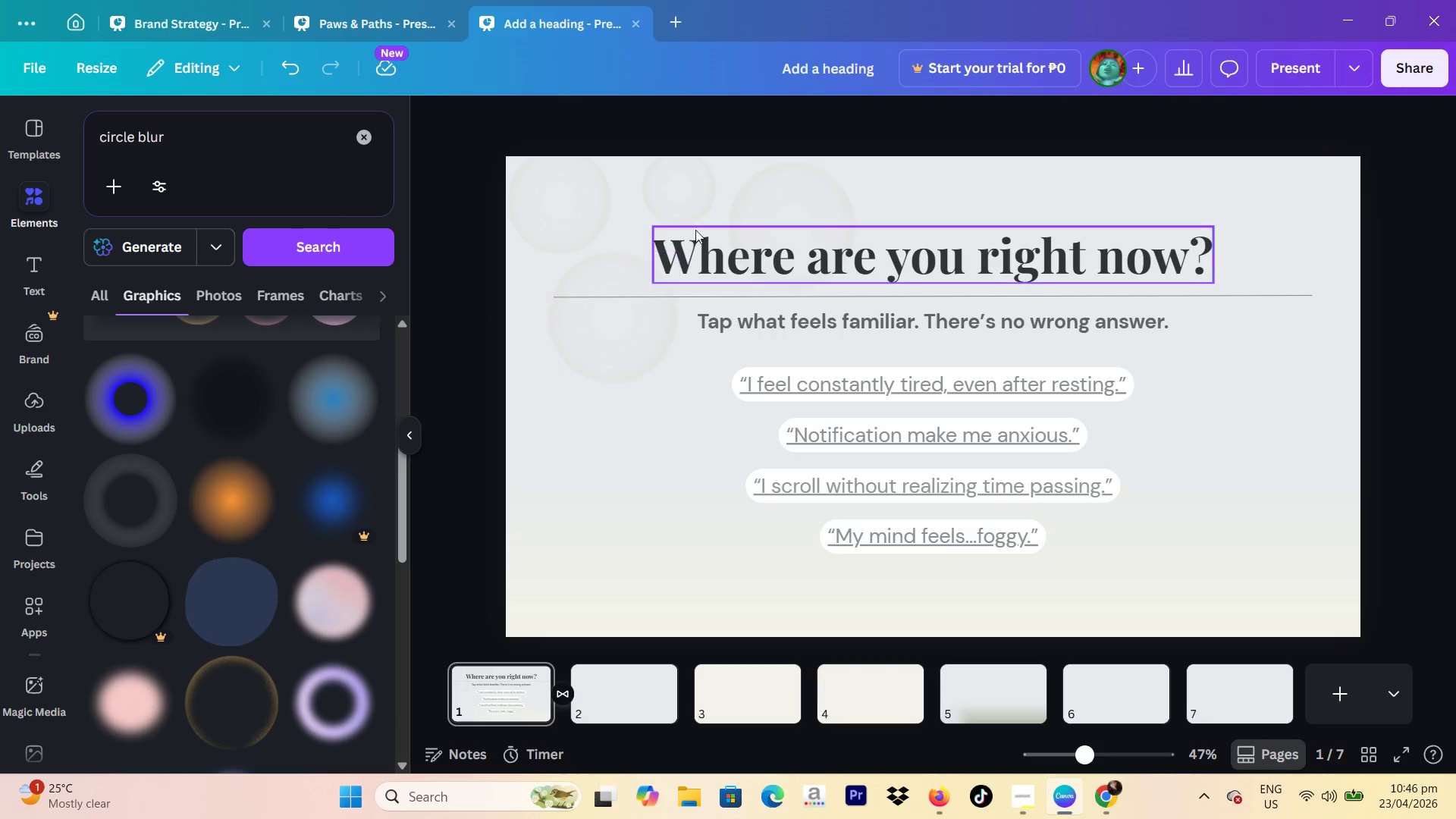 
left_click_drag(start_coordinate=[942, 144], to_coordinate=[560, 197])
 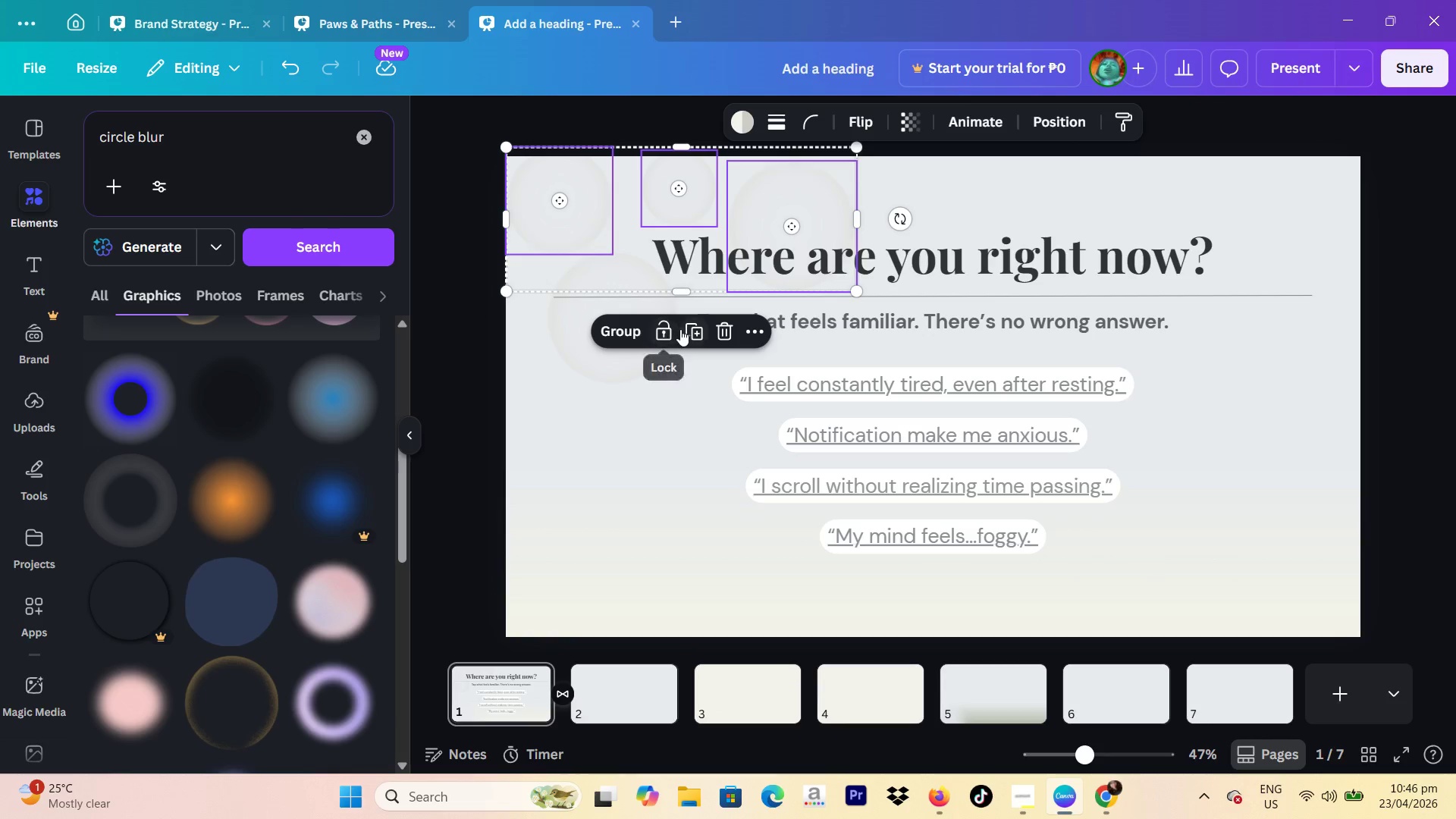 
left_click([688, 329])
 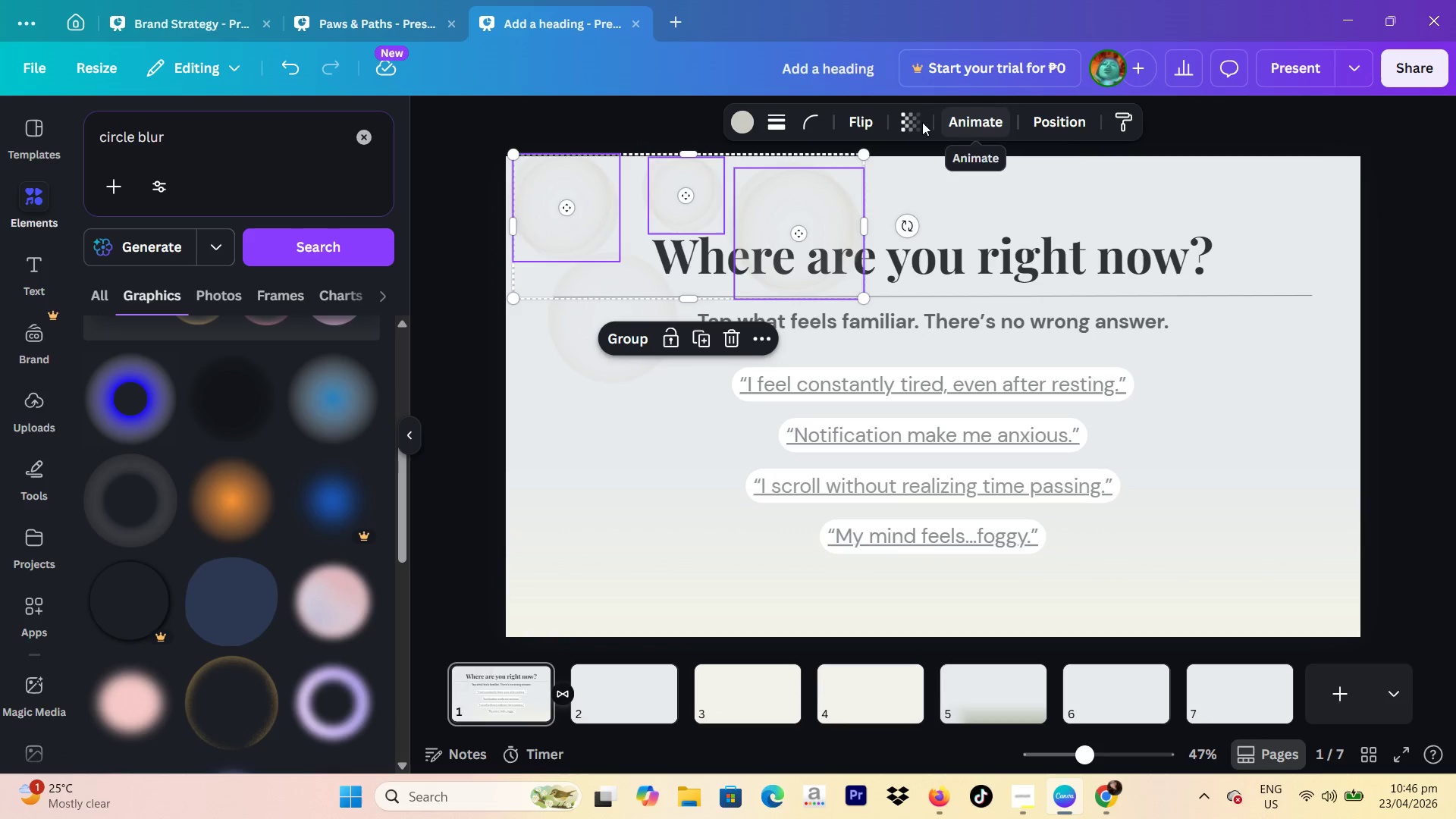 
left_click([871, 121])
 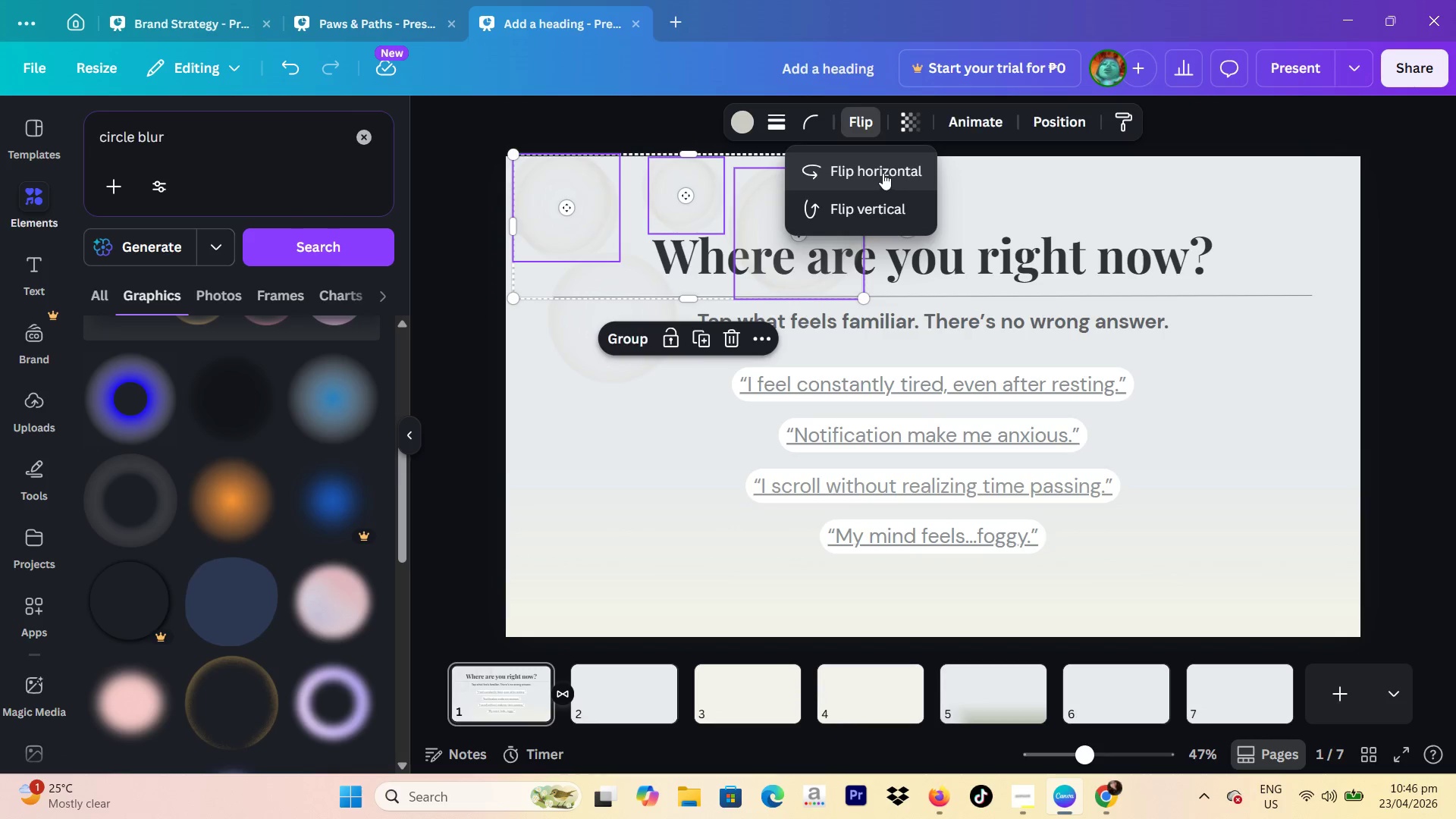 
left_click_drag(start_coordinate=[733, 188], to_coordinate=[1259, 190])
 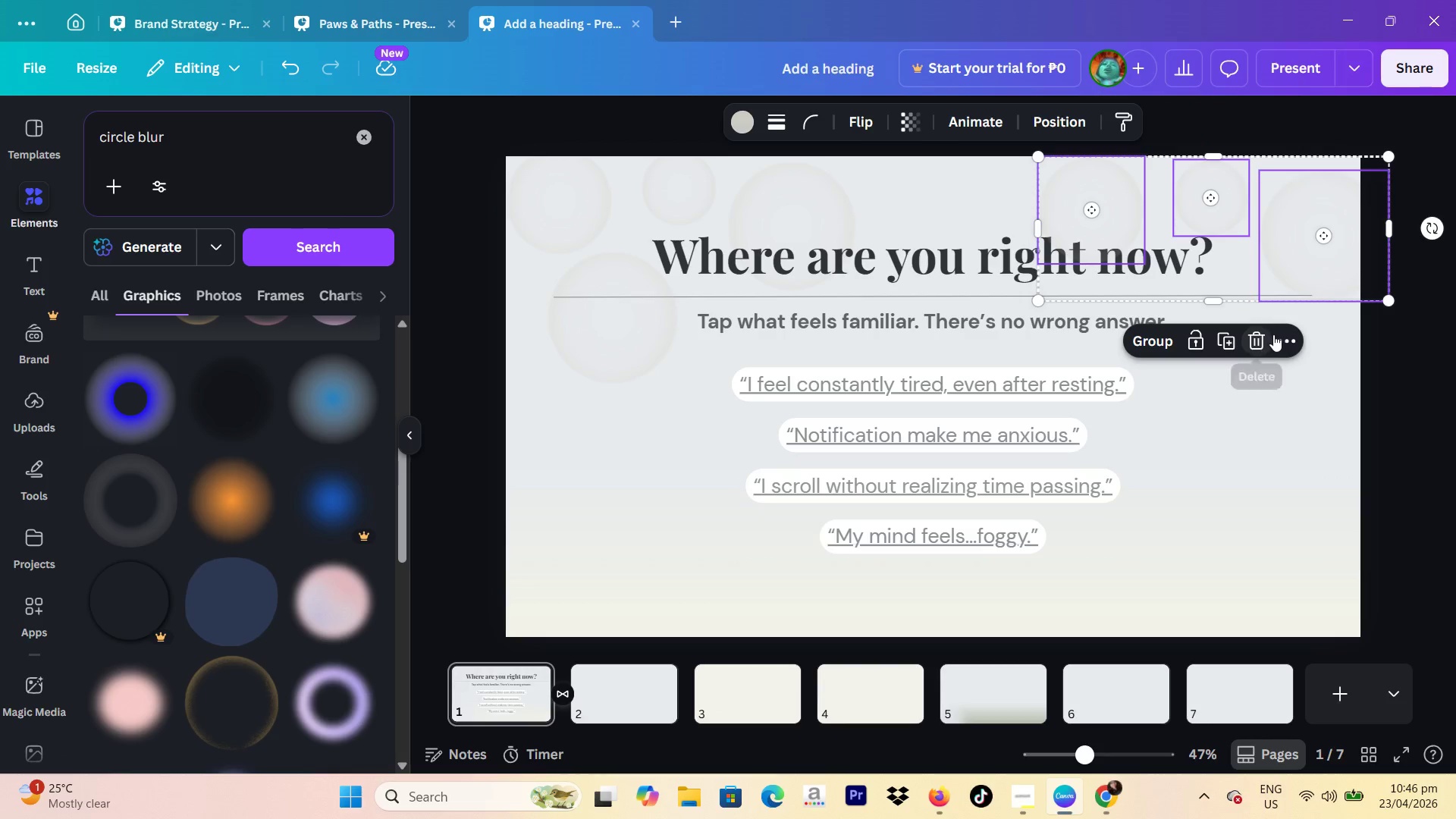 
left_click([1273, 334])
 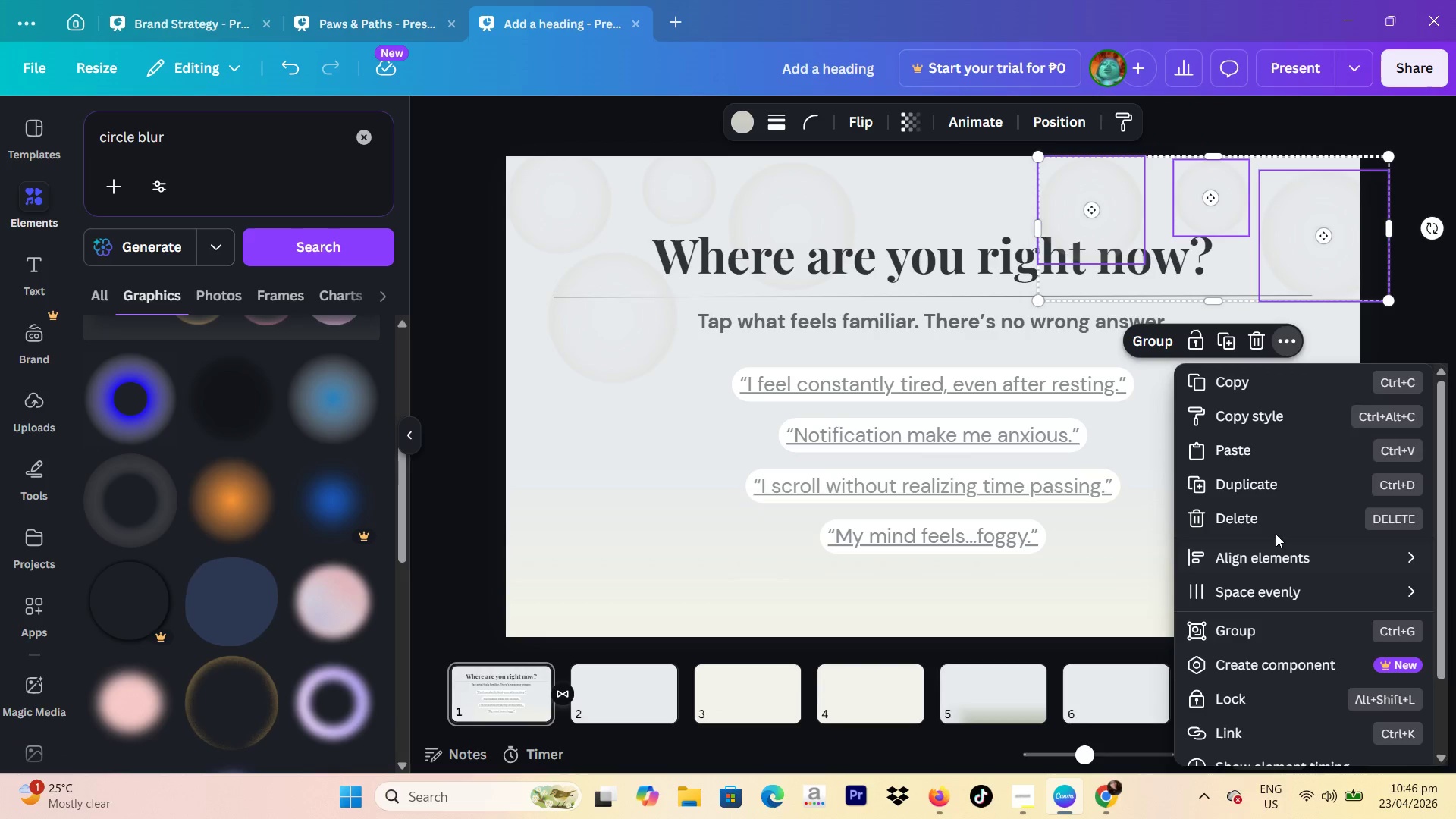 
left_click([1272, 550])
 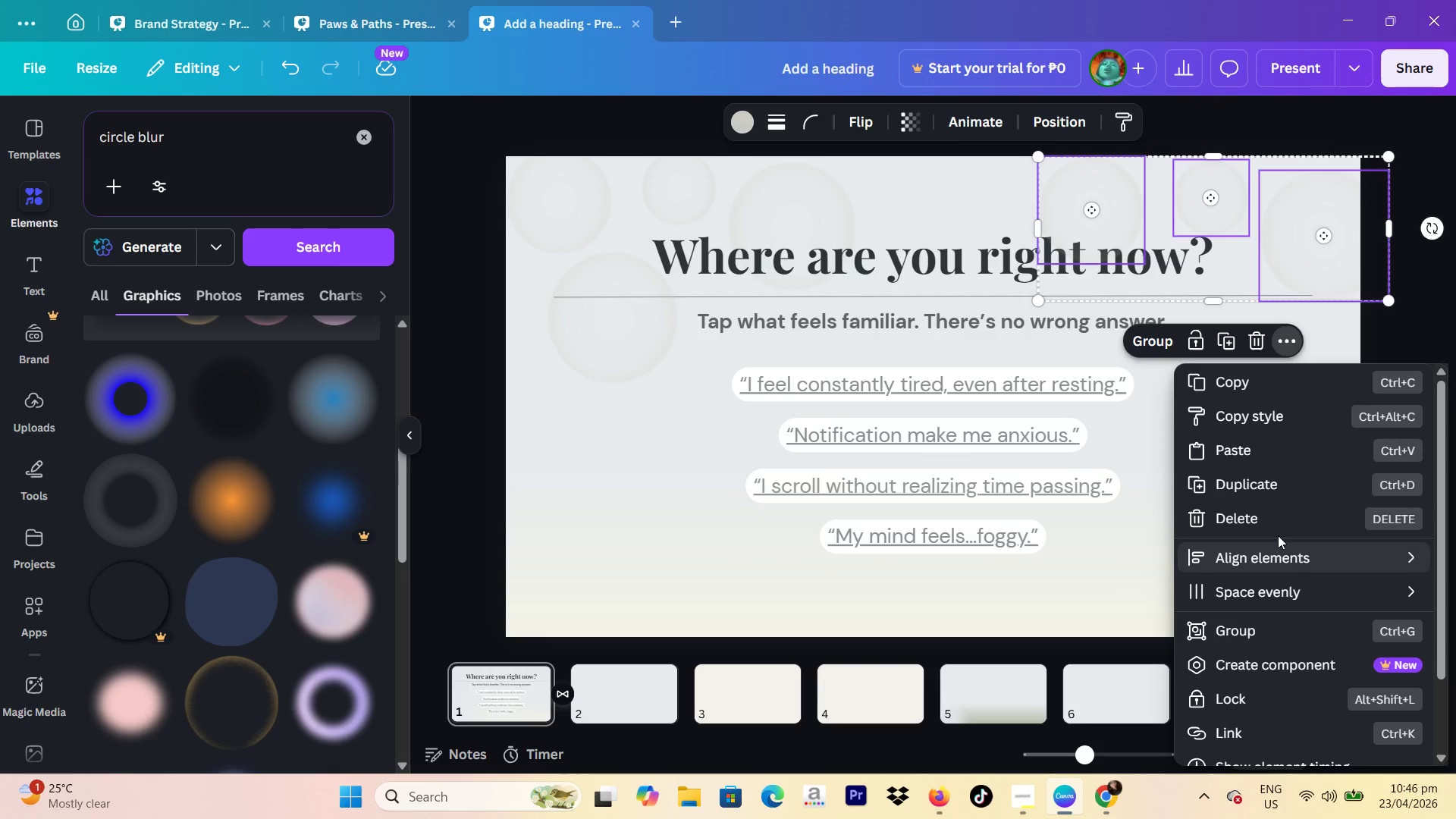 
scroll: coordinate [1272, 517], scroll_direction: down, amount: 1.0
 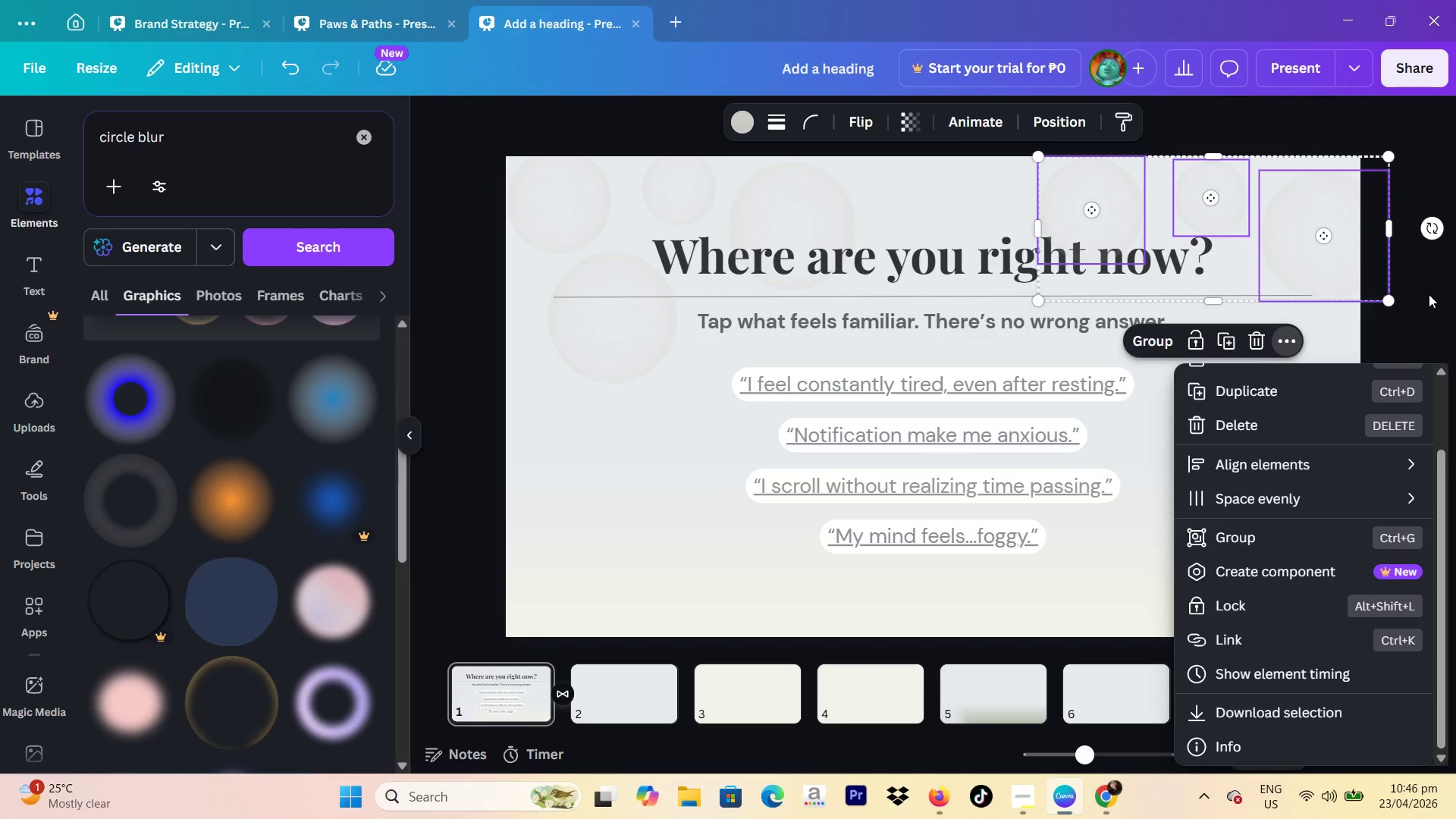 
left_click([1429, 310])
 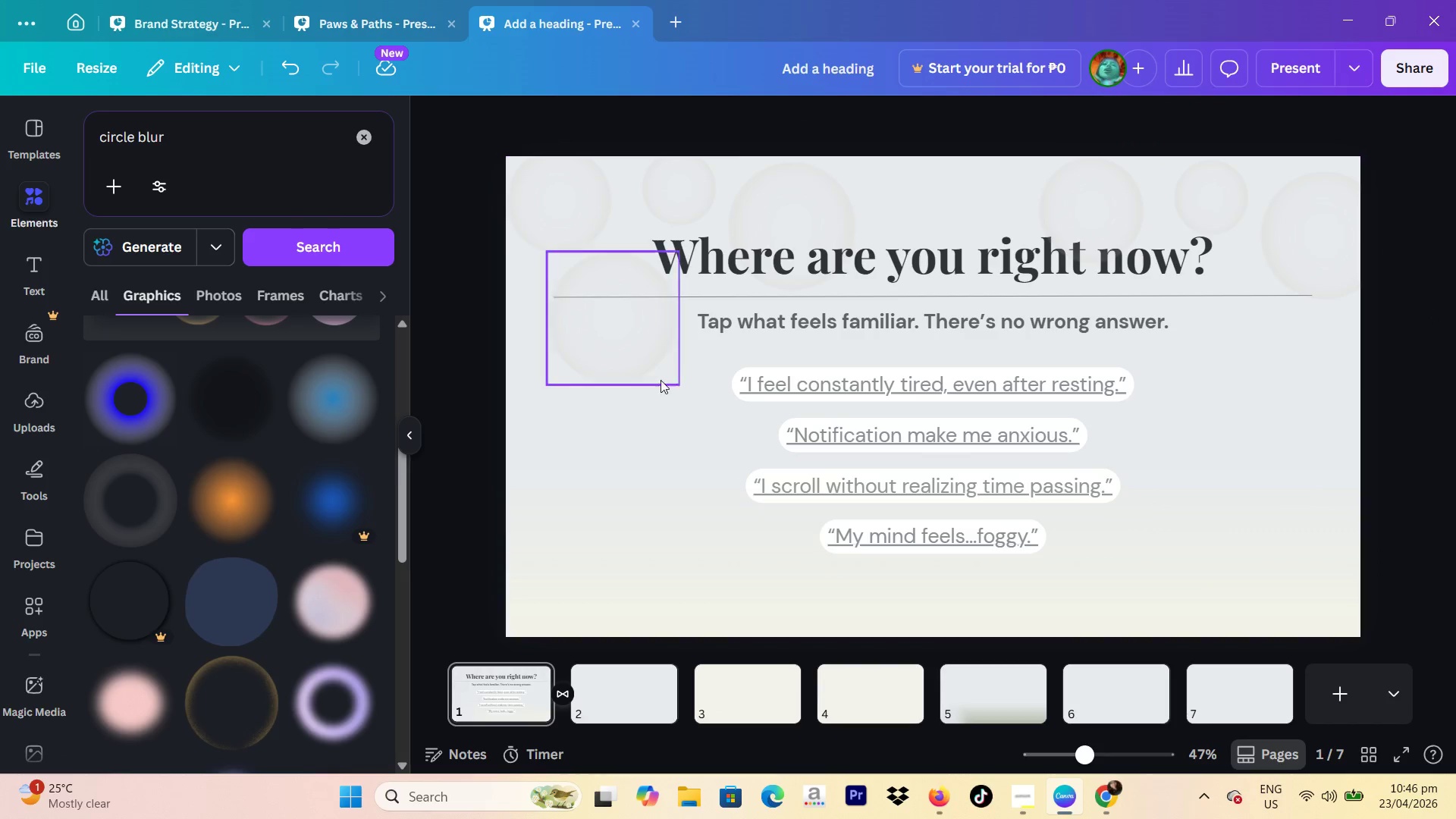 
left_click([632, 350])
 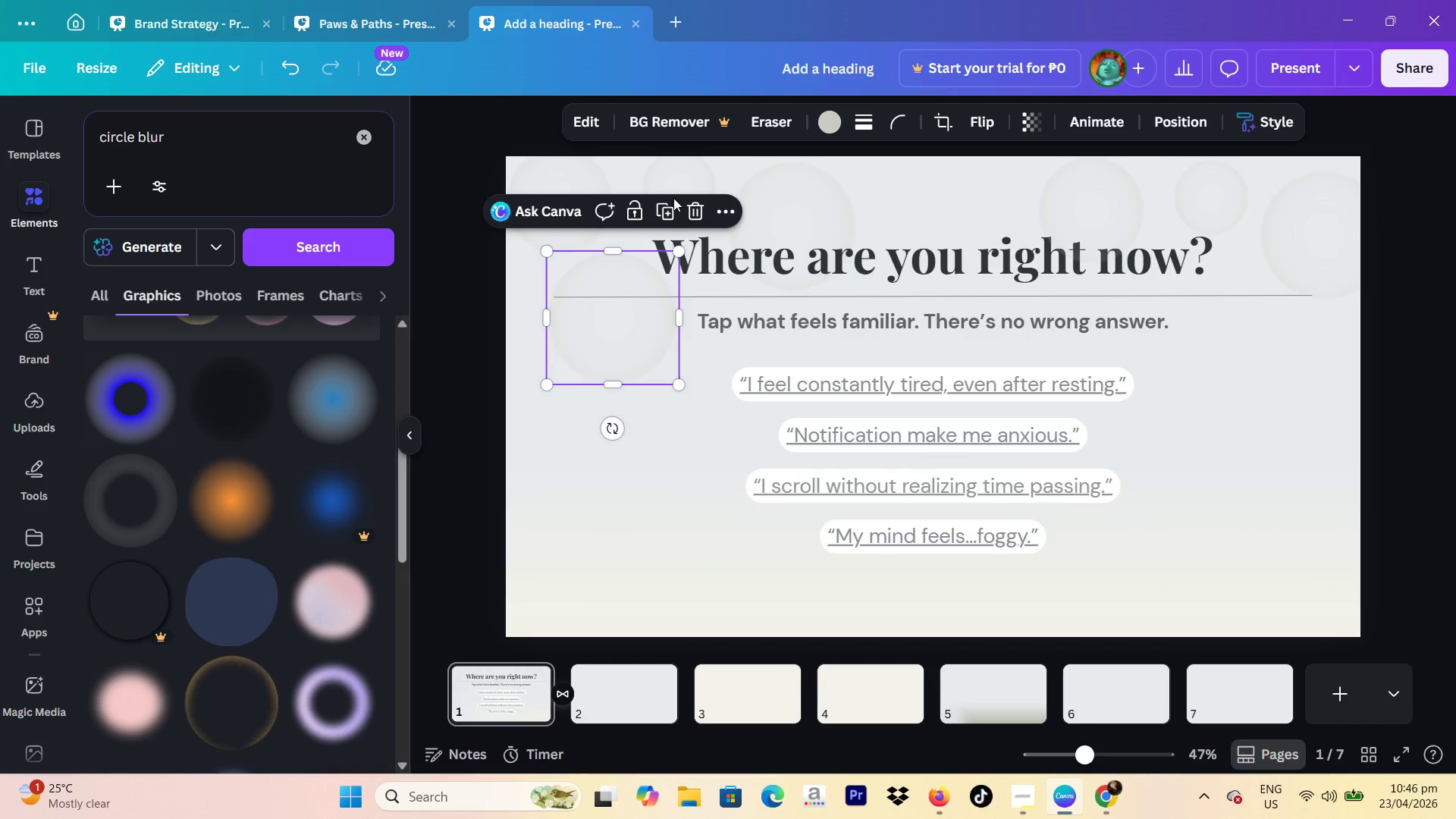 
left_click([667, 207])
 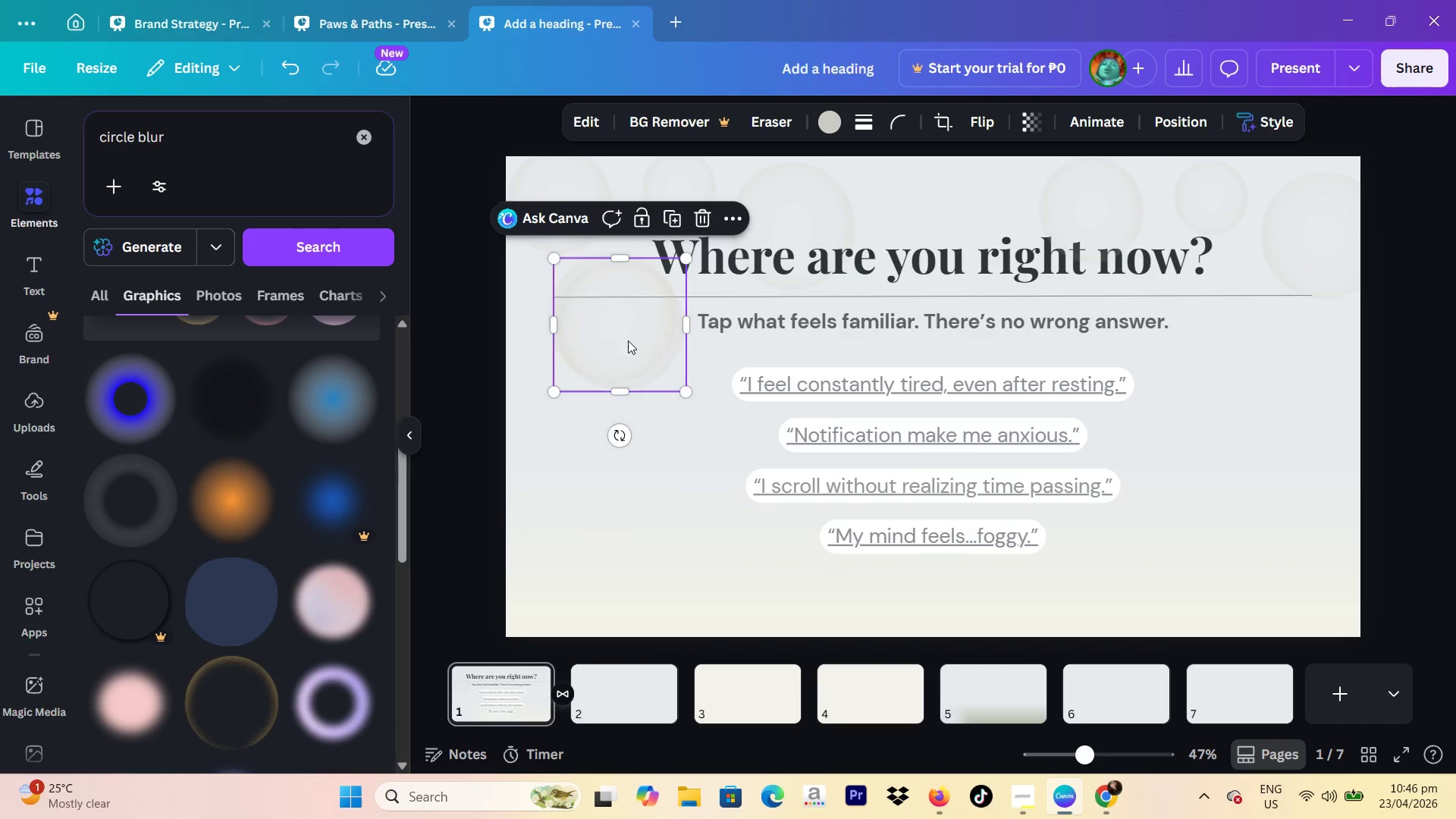 
left_click_drag(start_coordinate=[628, 341], to_coordinate=[1228, 382])
 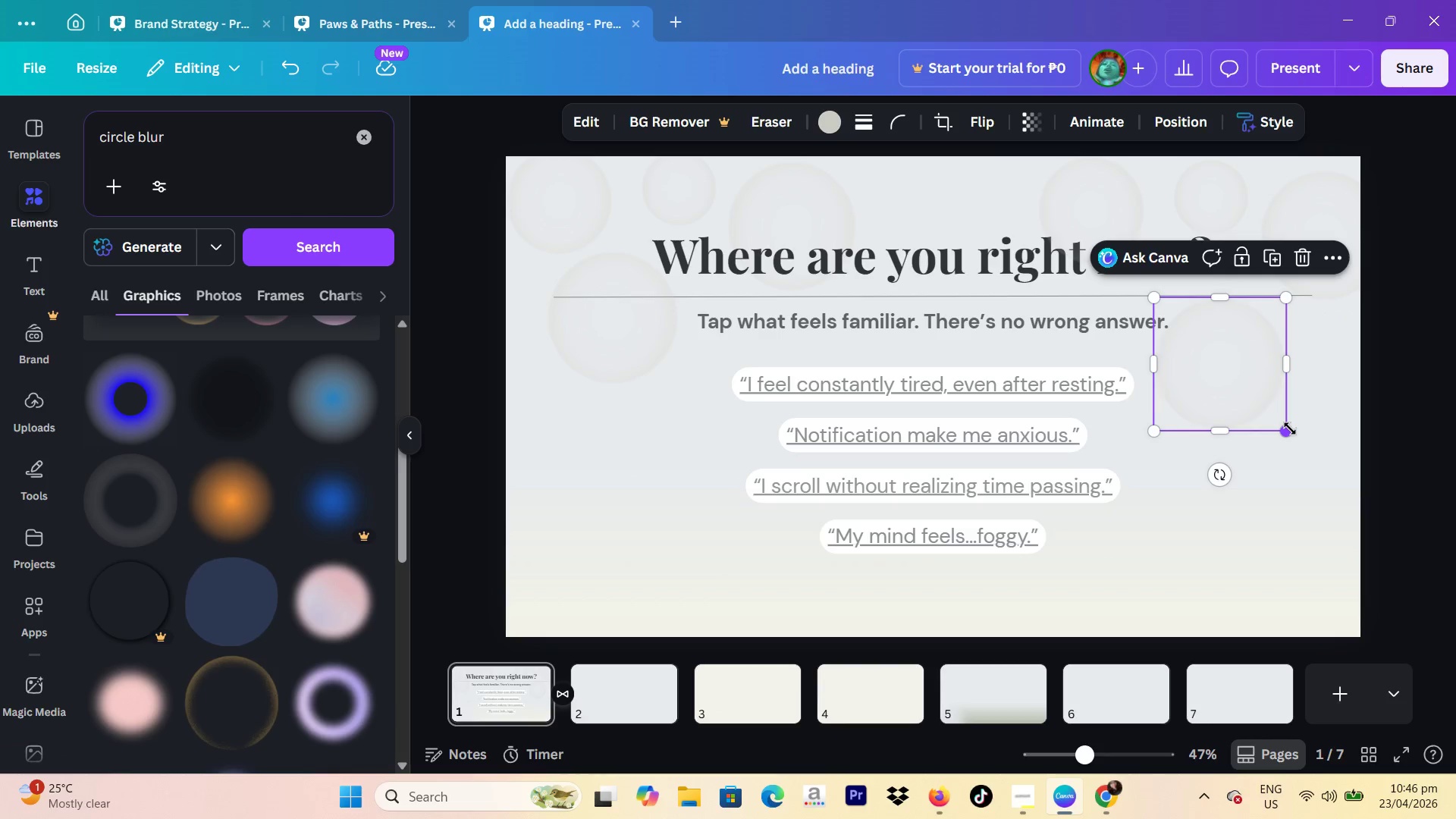 
left_click_drag(start_coordinate=[1290, 428], to_coordinate=[1274, 411])
 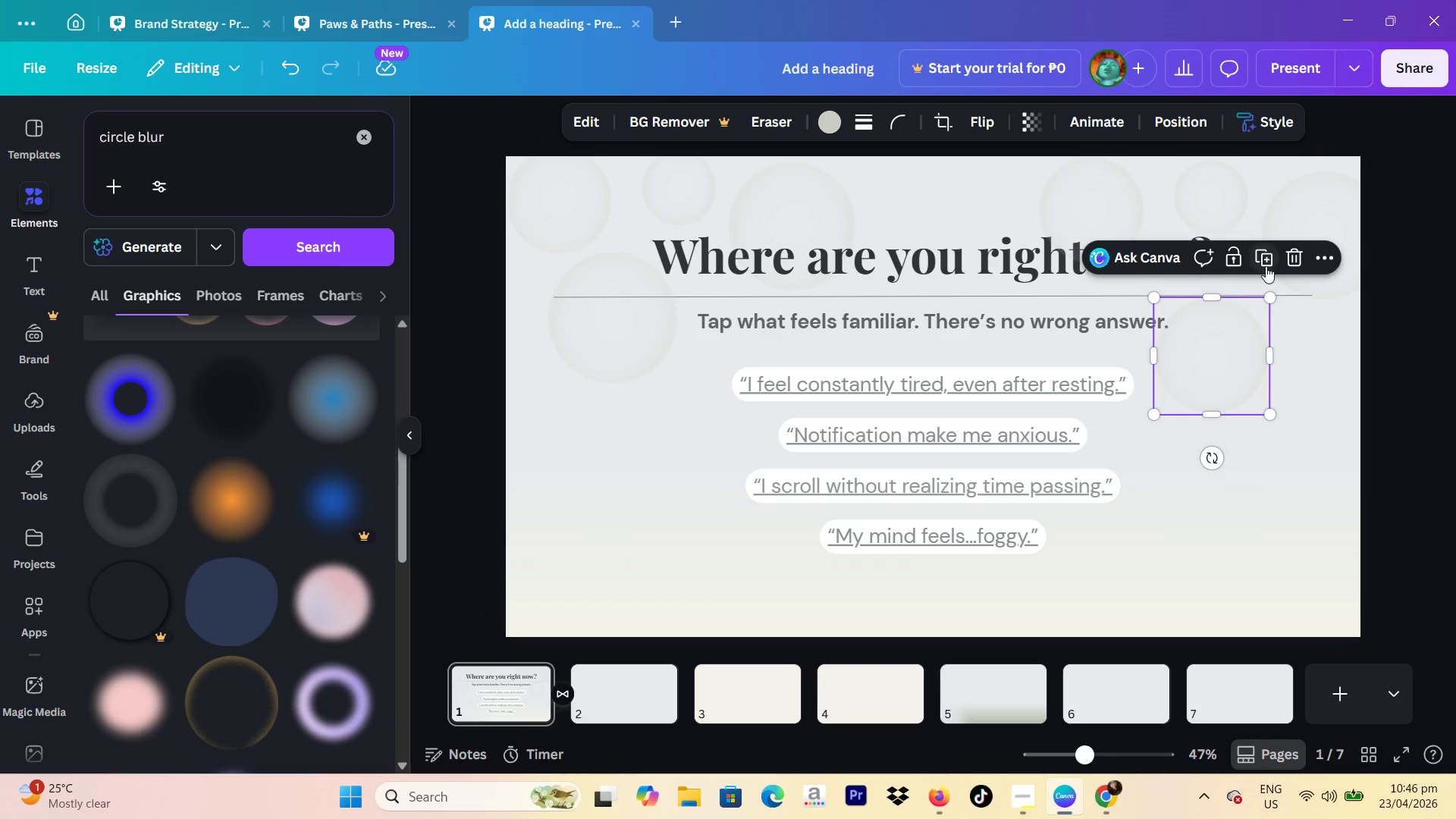 
left_click([1266, 266])
 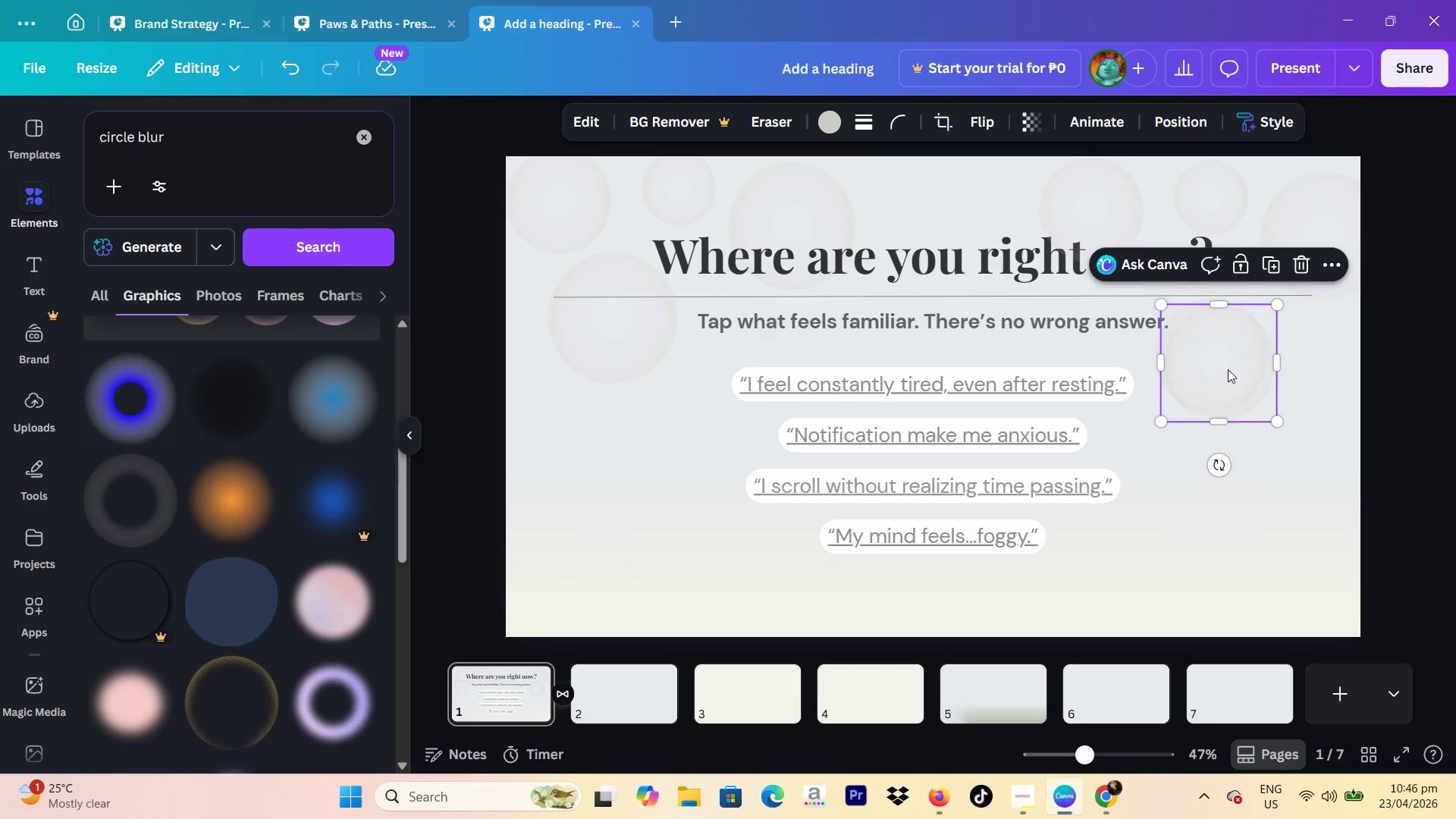 
left_click_drag(start_coordinate=[1225, 372], to_coordinate=[1362, 446])
 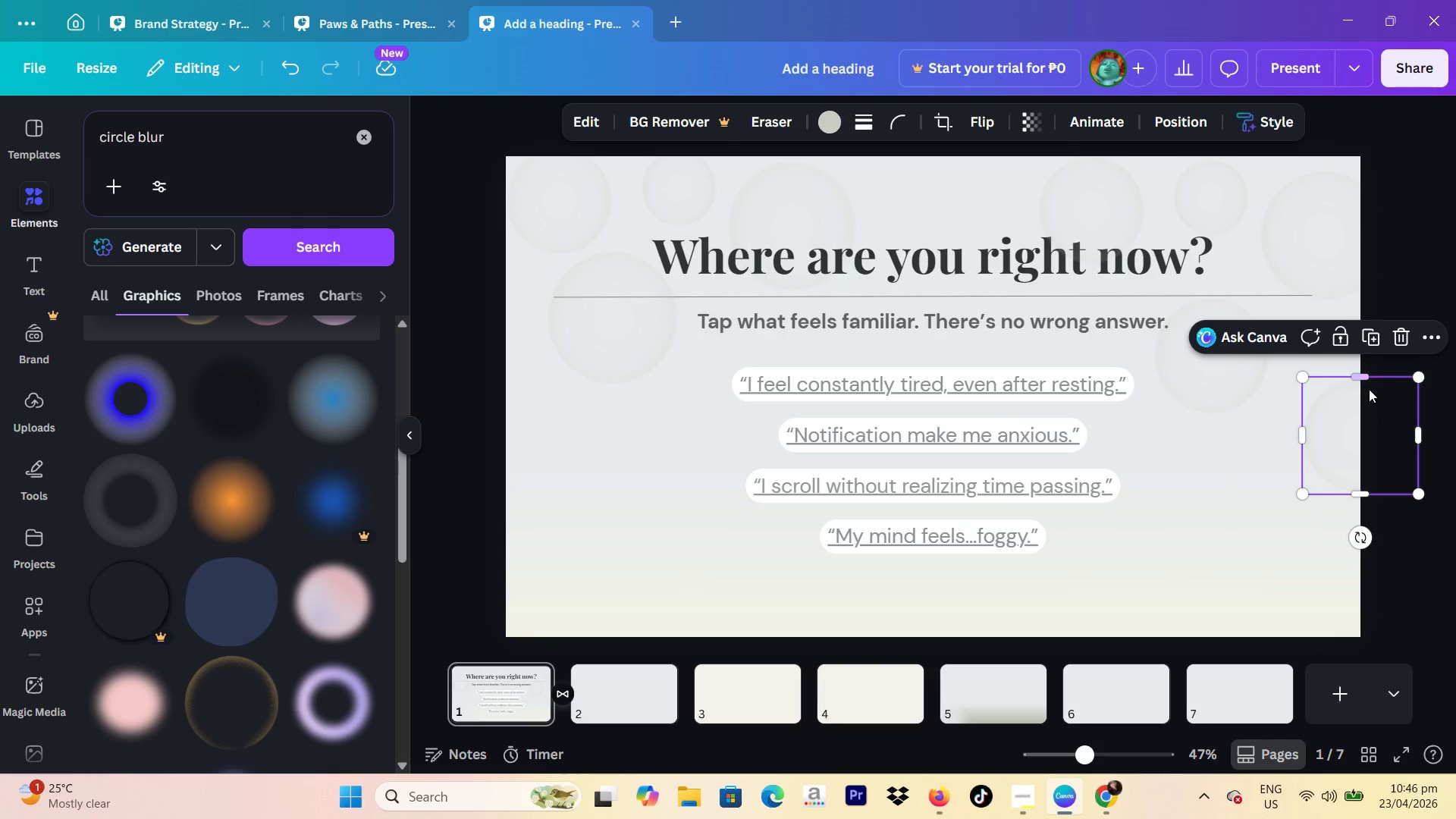 
left_click([1402, 345])
 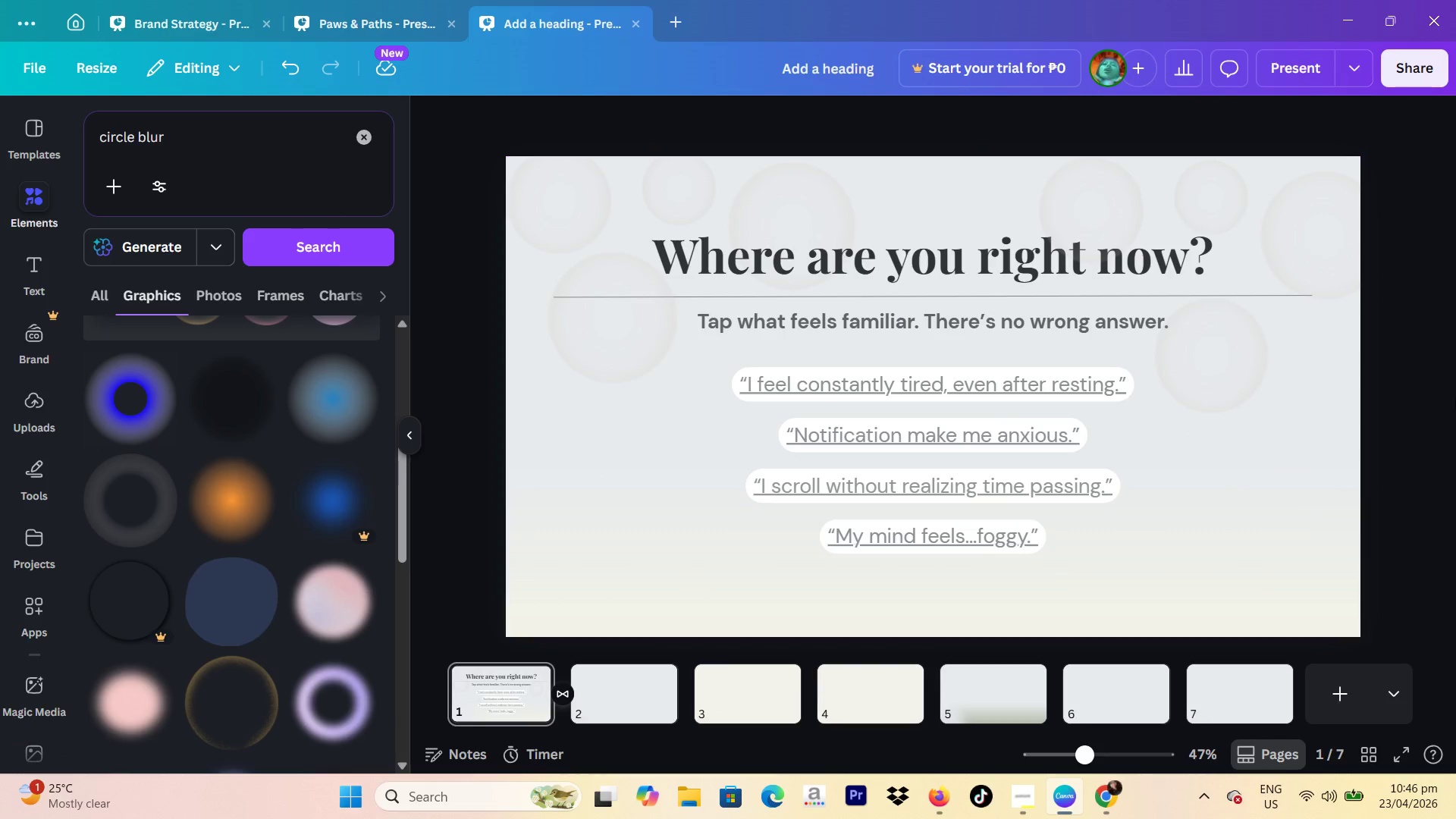 
scroll: coordinate [1405, 408], scroll_direction: down, amount: 1.0
 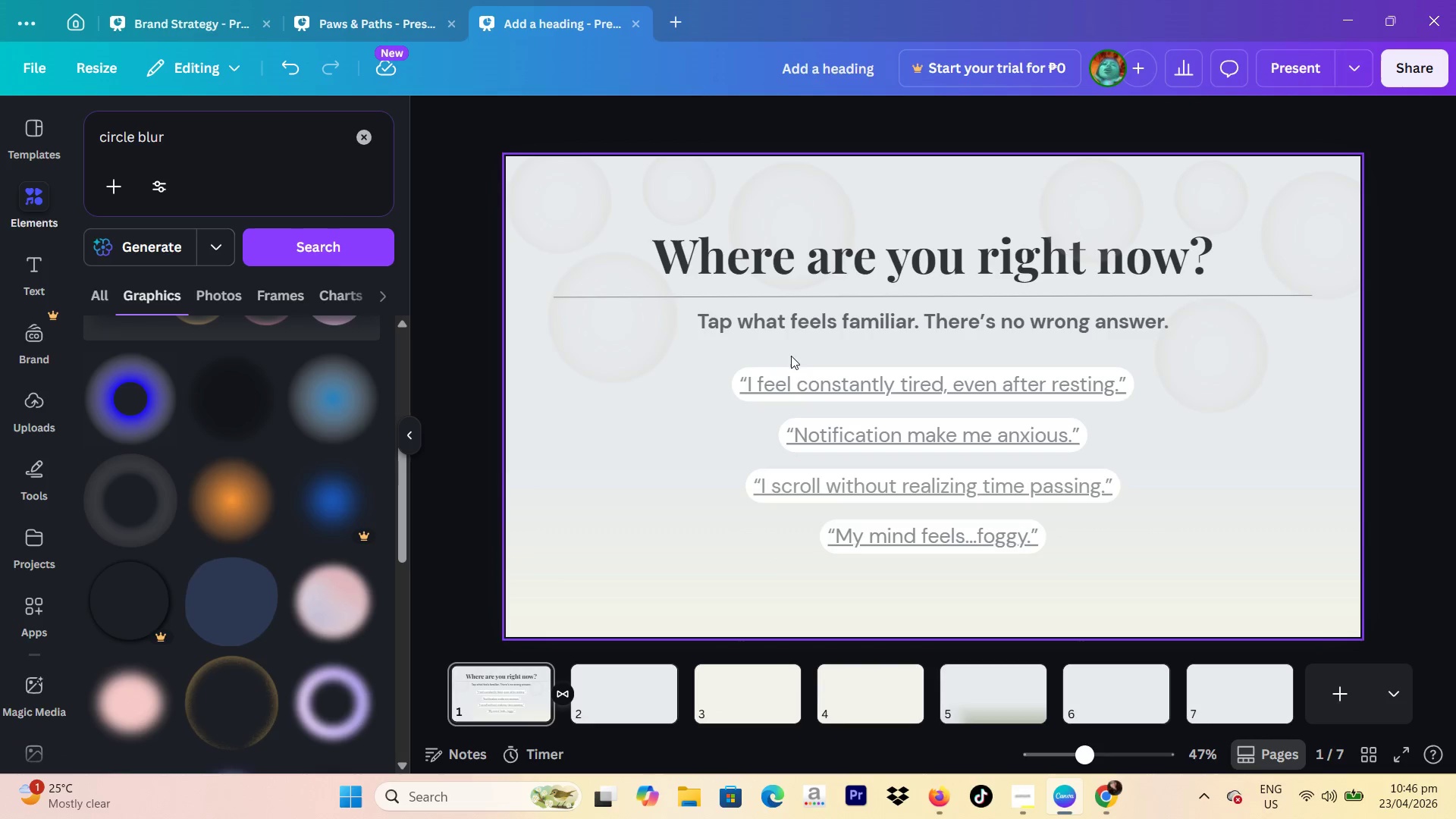 
left_click_drag(start_coordinate=[621, 331], to_coordinate=[596, 367])
 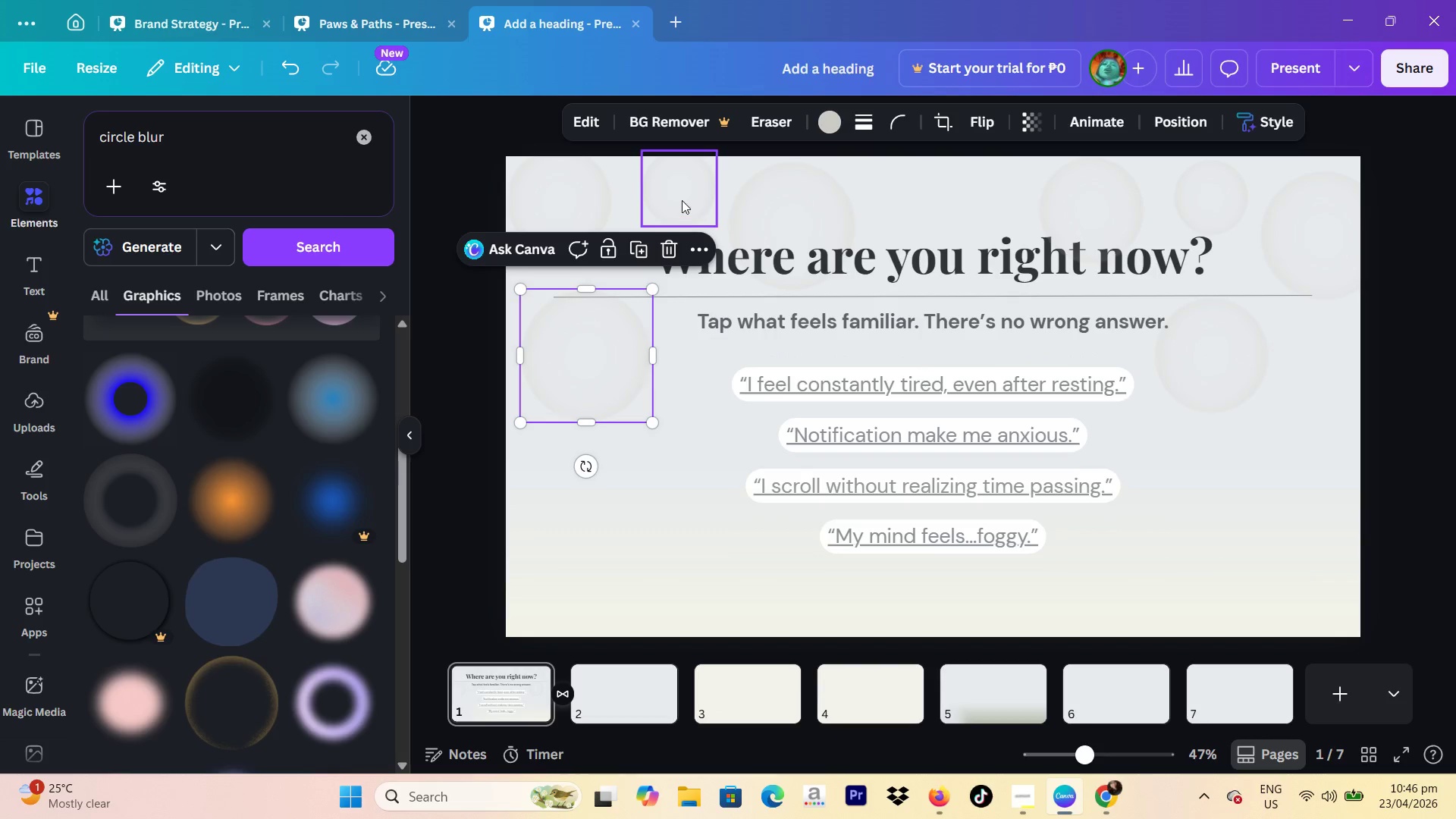 
left_click_drag(start_coordinate=[682, 199], to_coordinate=[662, 216])
 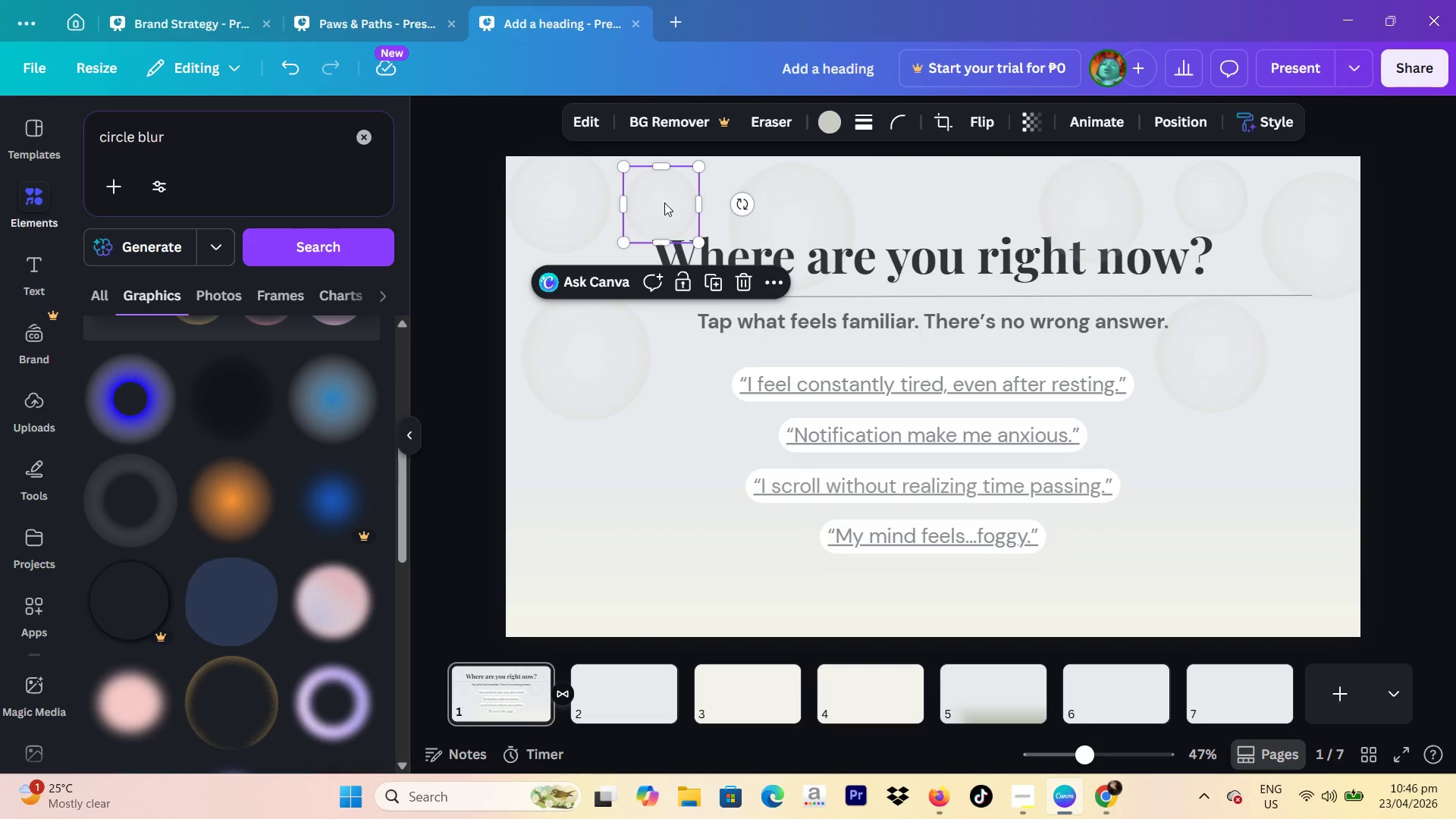 
left_click_drag(start_coordinate=[664, 202], to_coordinate=[664, 240])
 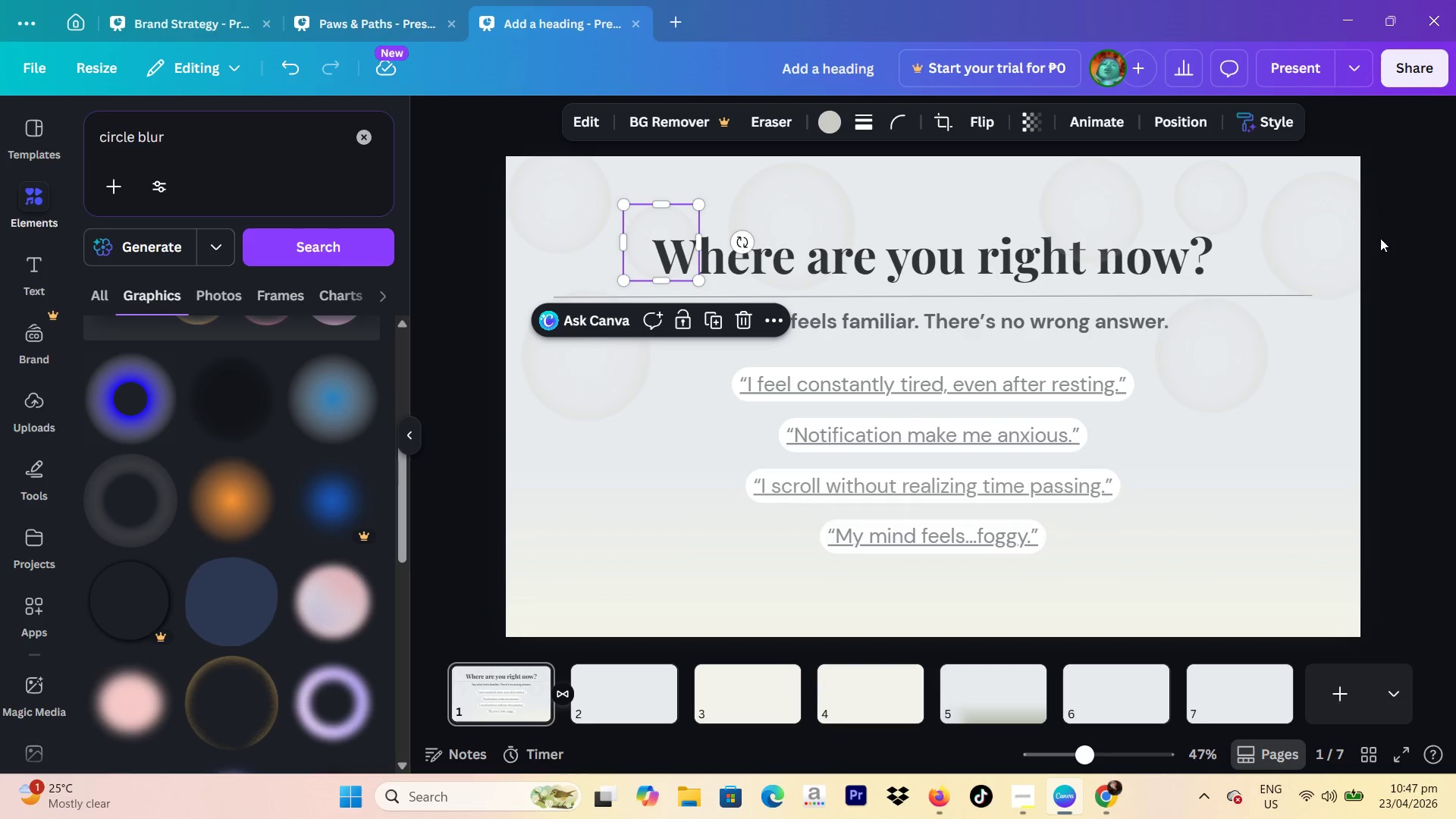 
left_click([1427, 248])
 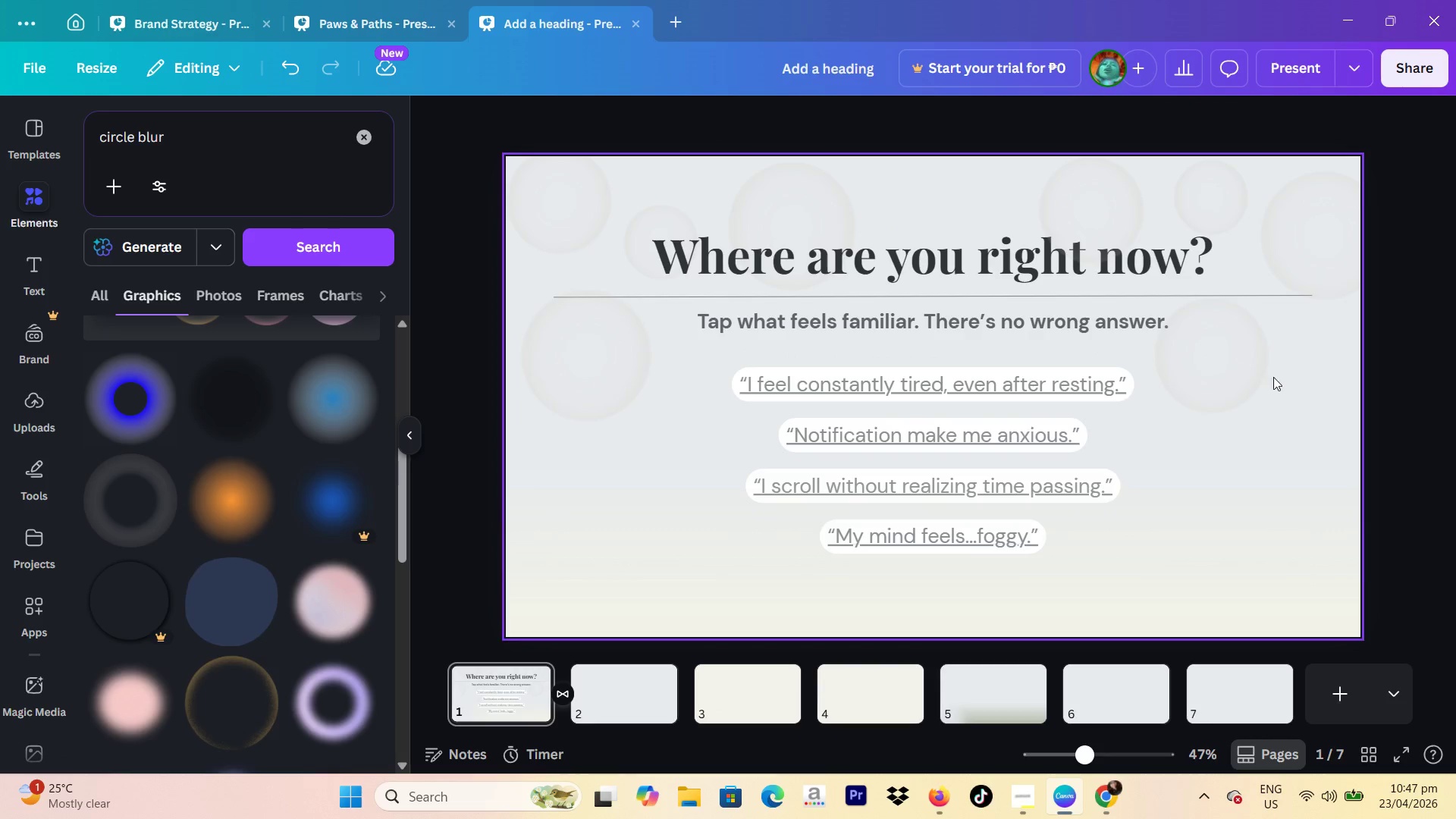 
left_click_drag(start_coordinate=[1229, 360], to_coordinate=[1254, 409])
 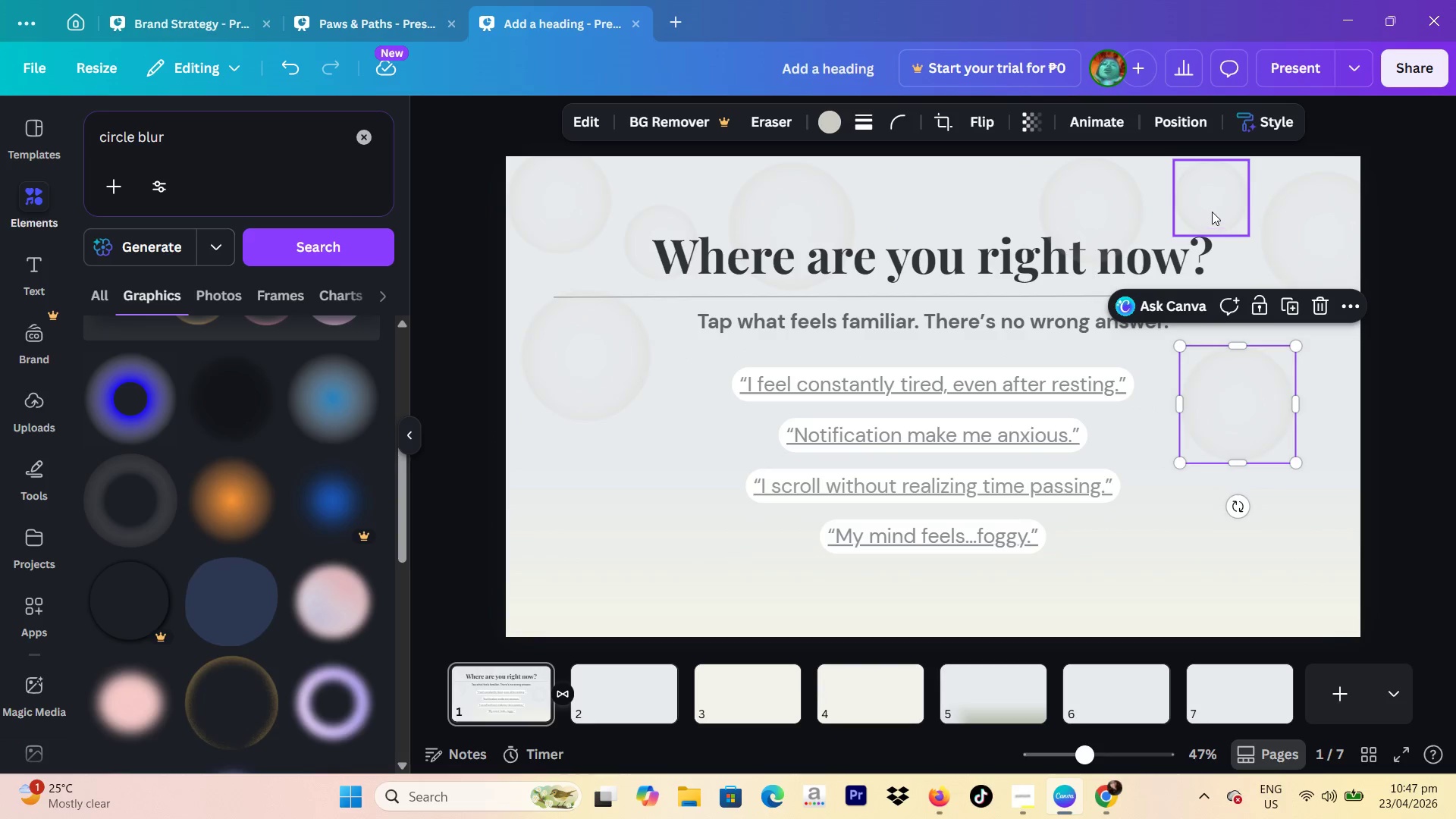 
left_click_drag(start_coordinate=[1212, 212], to_coordinate=[1210, 240])
 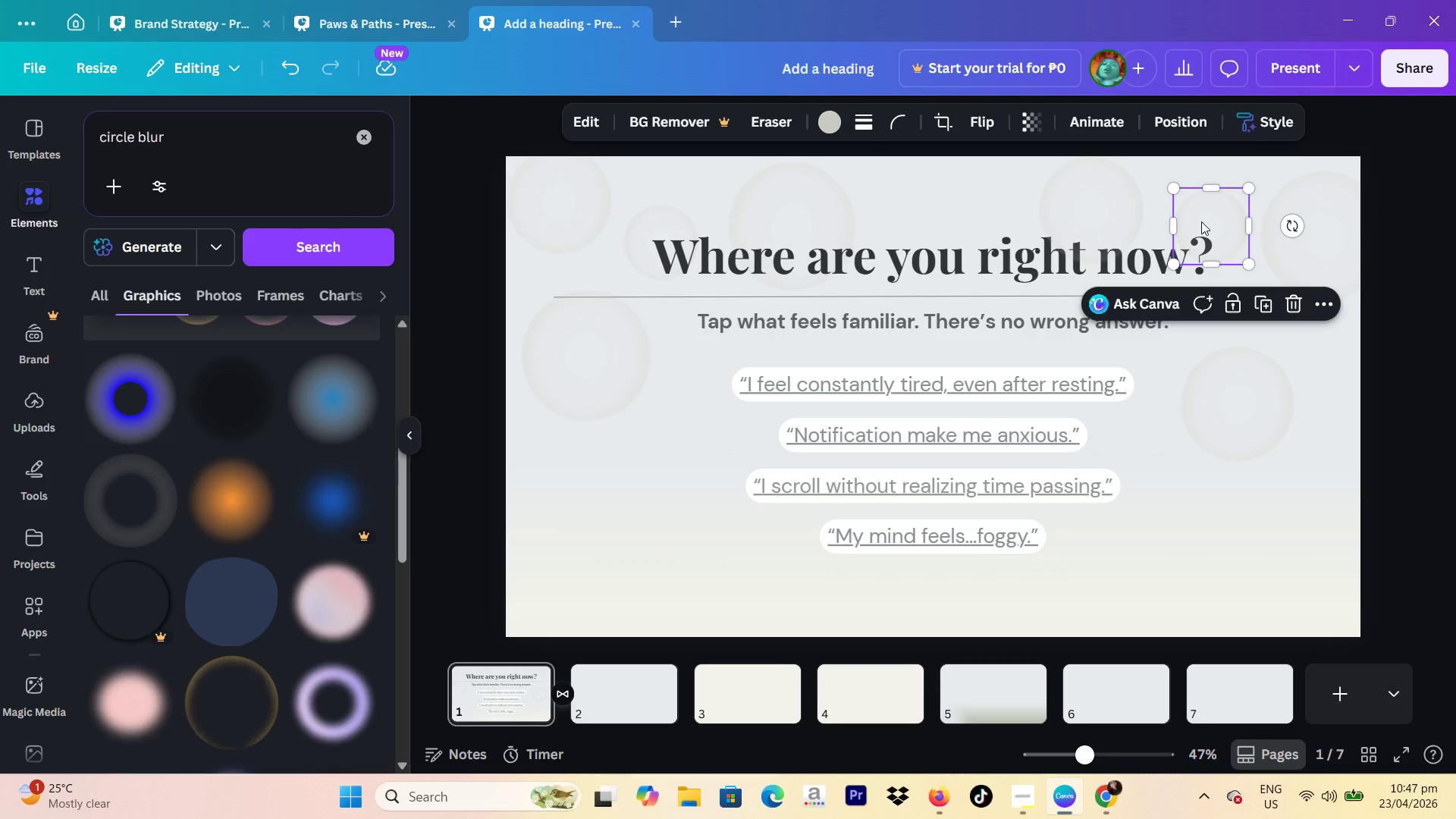 
left_click_drag(start_coordinate=[1201, 221], to_coordinate=[1211, 180])
 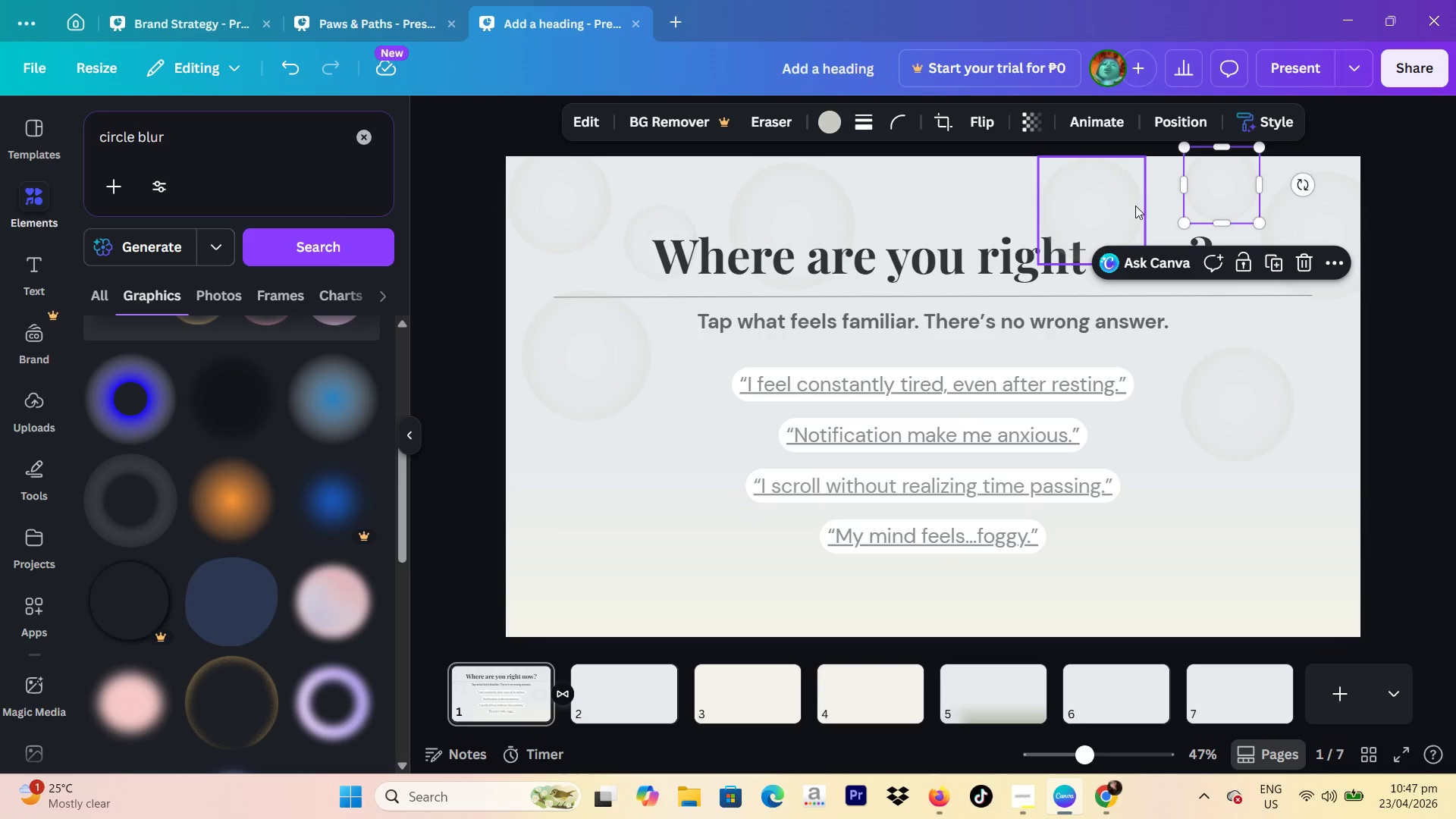 
left_click_drag(start_coordinate=[1135, 206], to_coordinate=[1154, 241])
 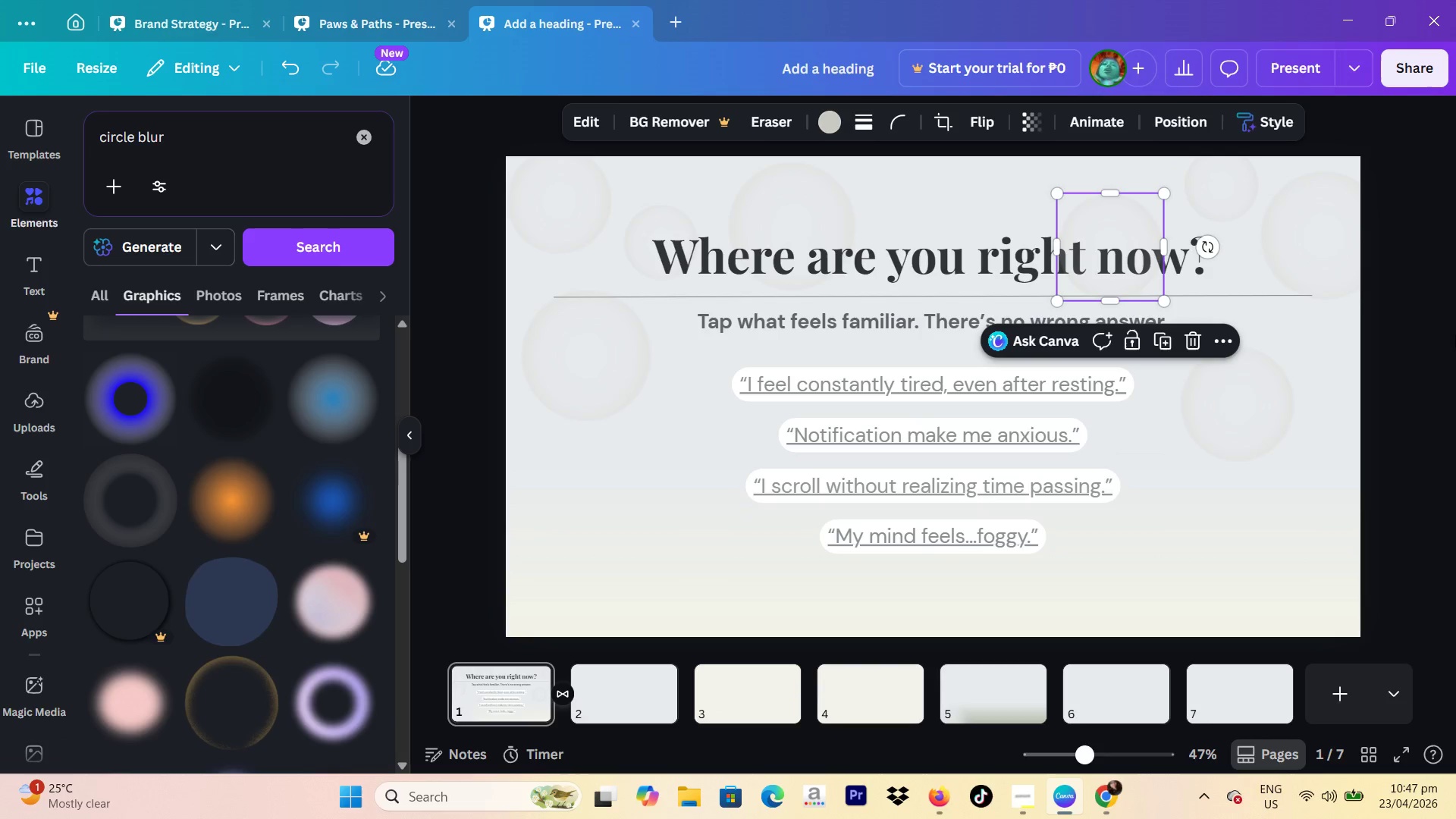 
left_click([1455, 338])
 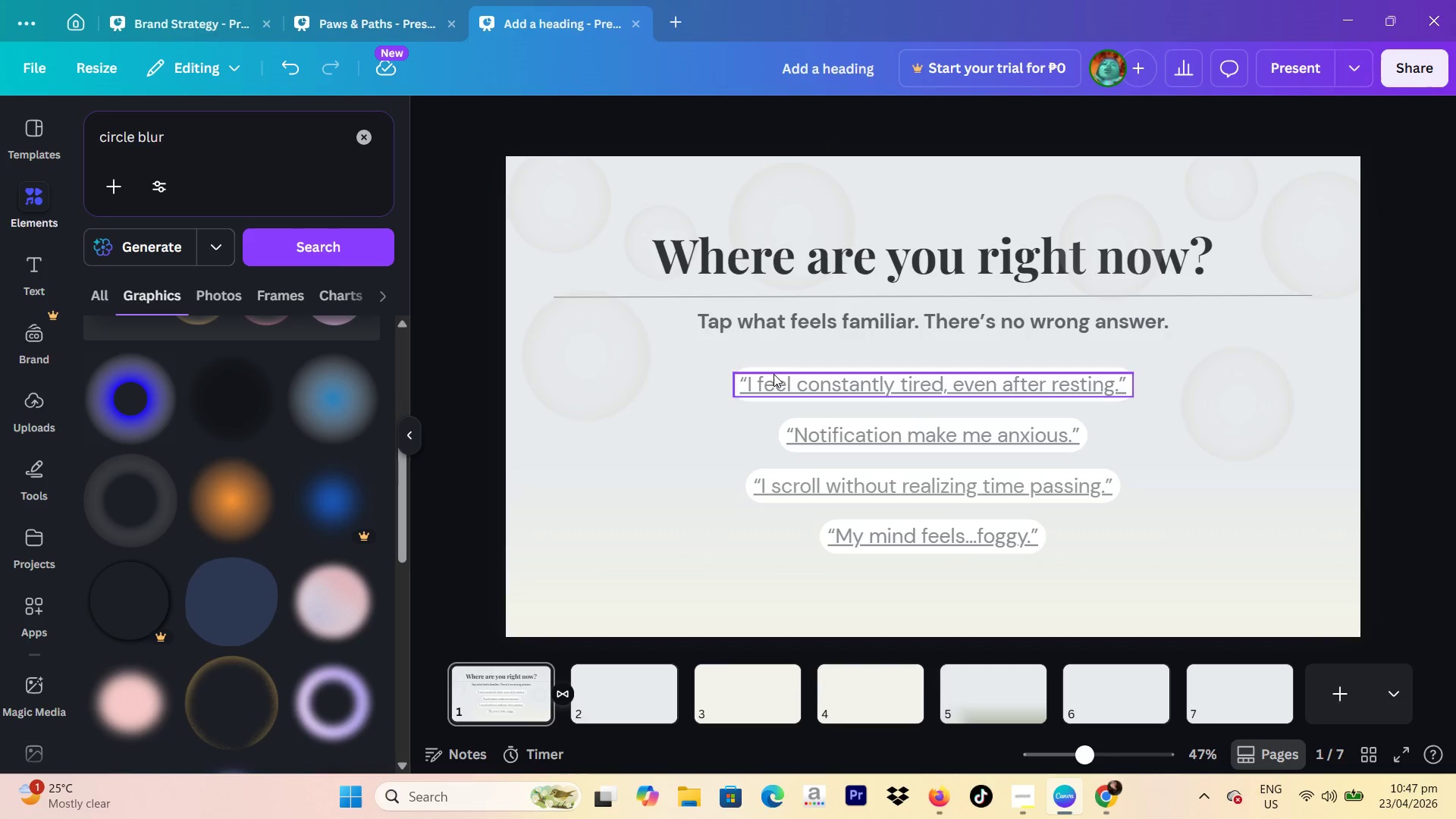 
scroll: coordinate [314, 491], scroll_direction: down, amount: 2.0
 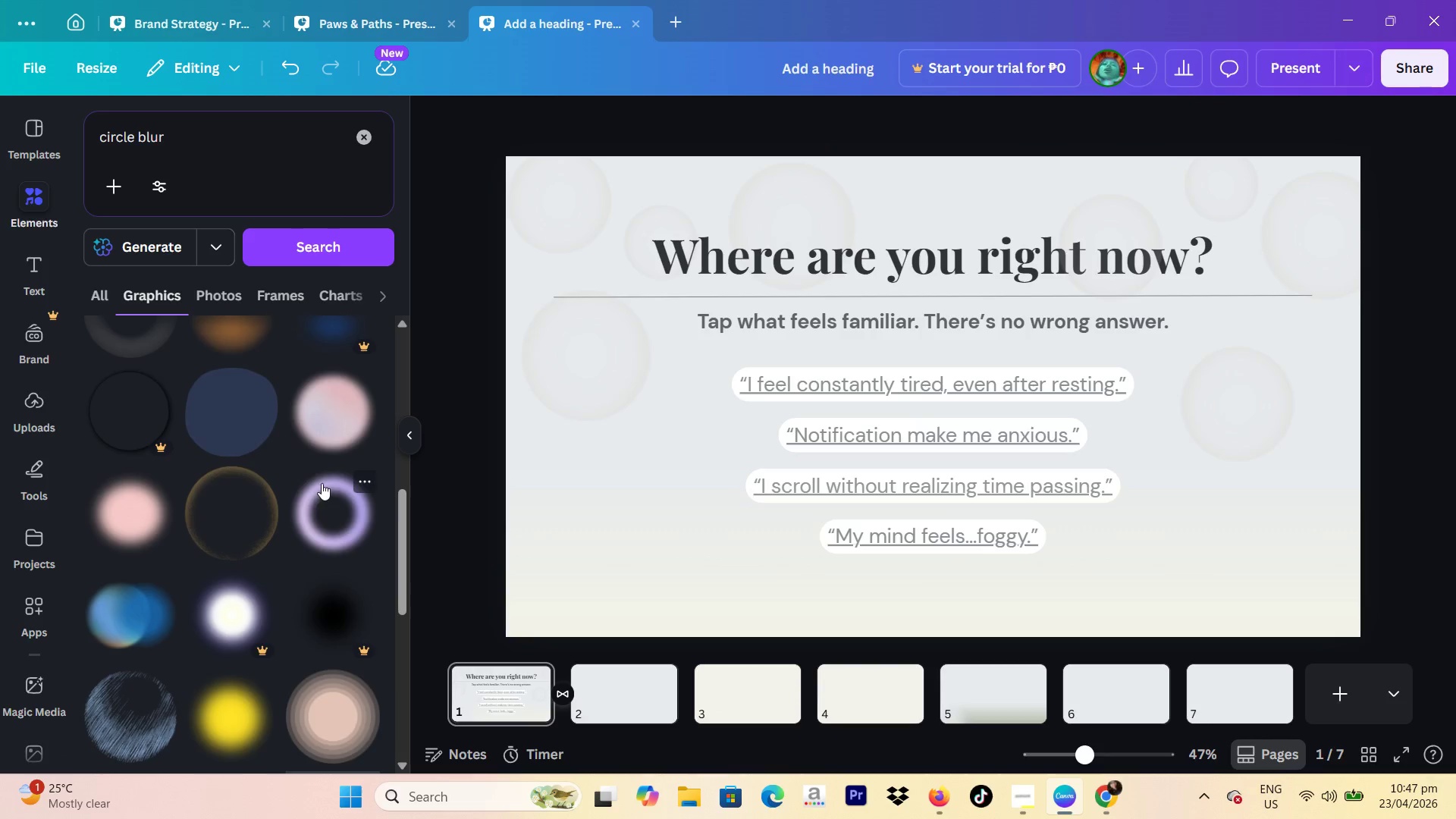 
scroll: coordinate [322, 478], scroll_direction: none, amount: 0.0
 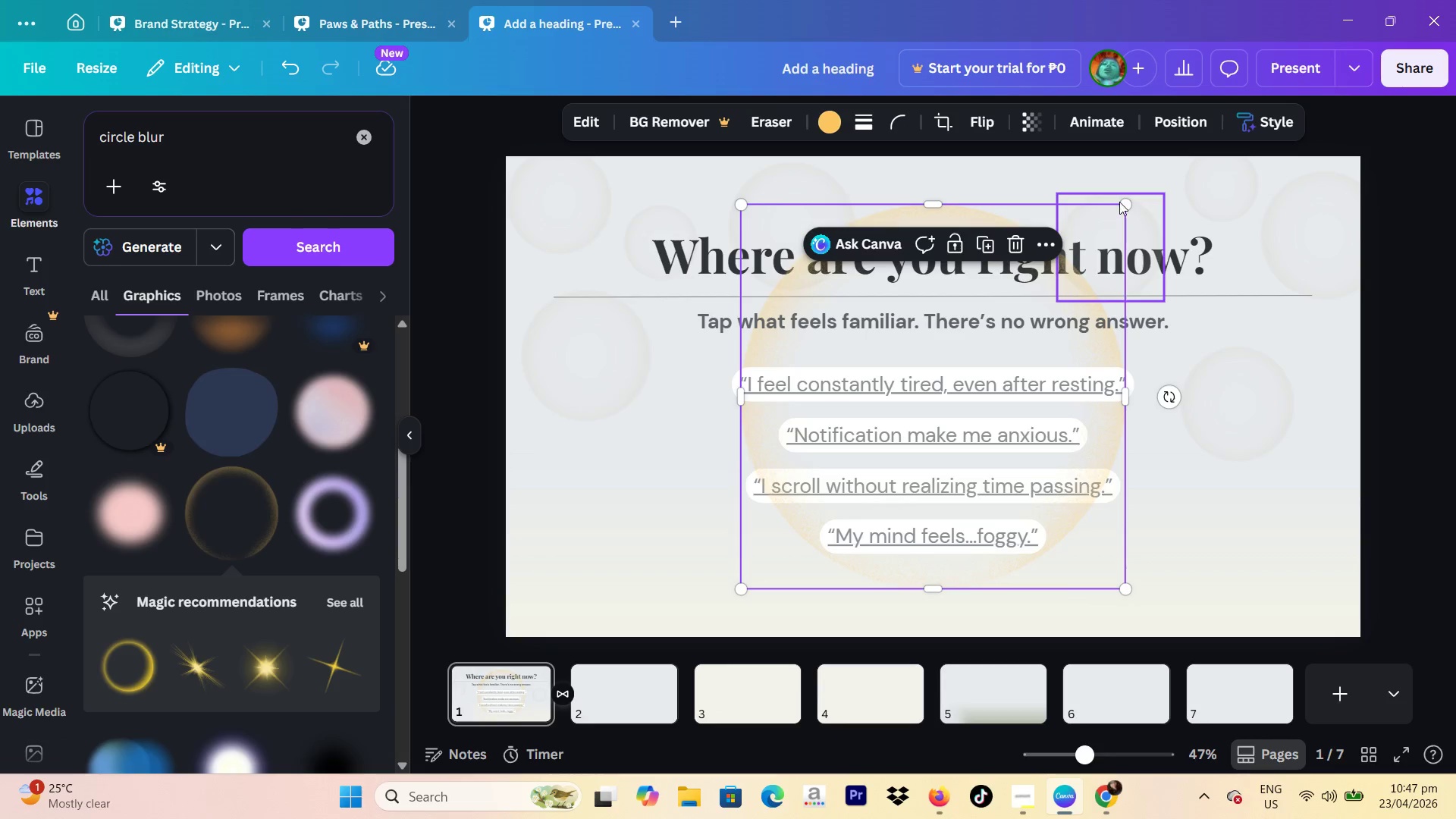 
left_click([839, 127])
 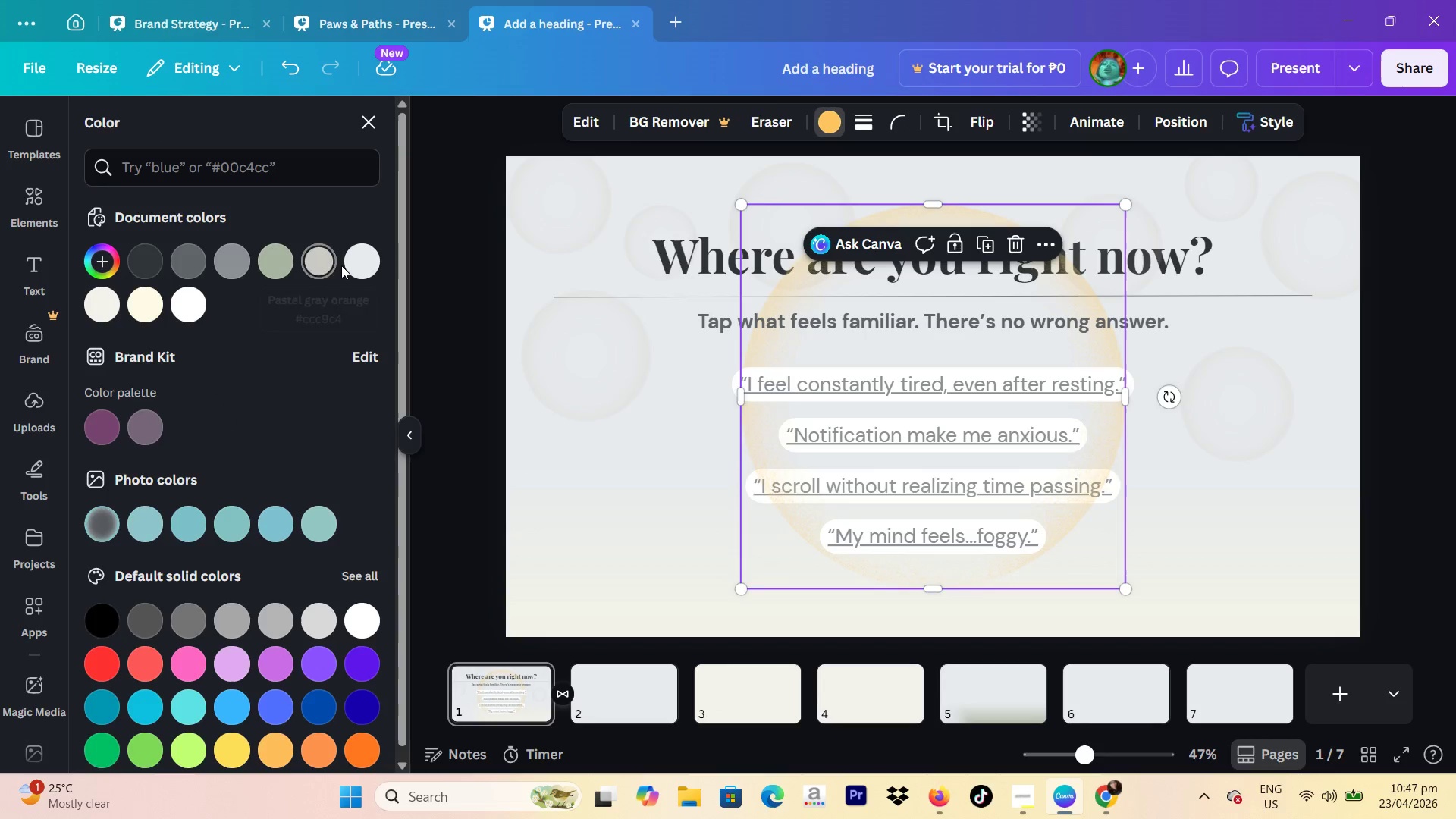 
left_click([176, 303])
 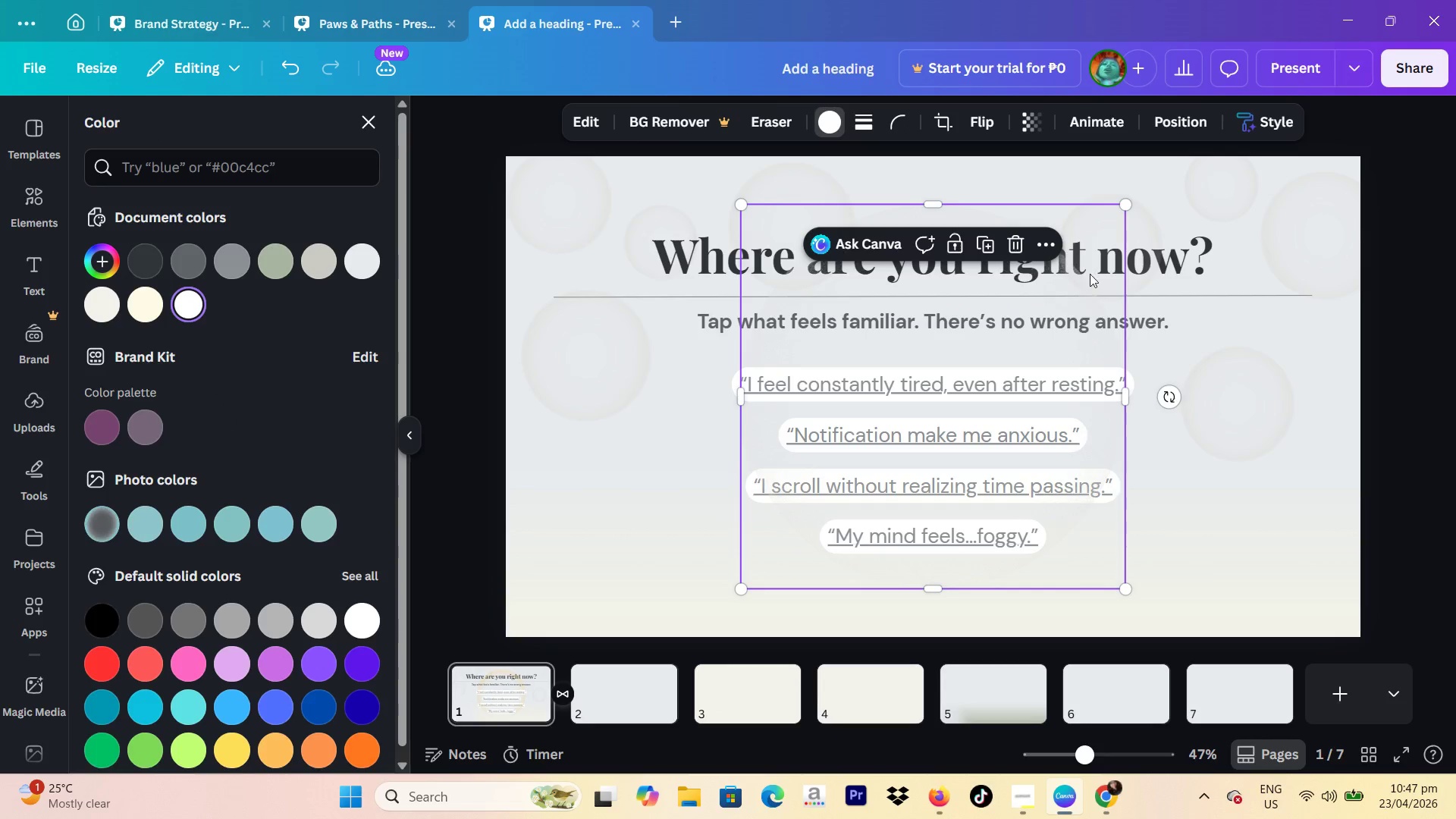 
left_click_drag(start_coordinate=[1127, 208], to_coordinate=[779, 410])
 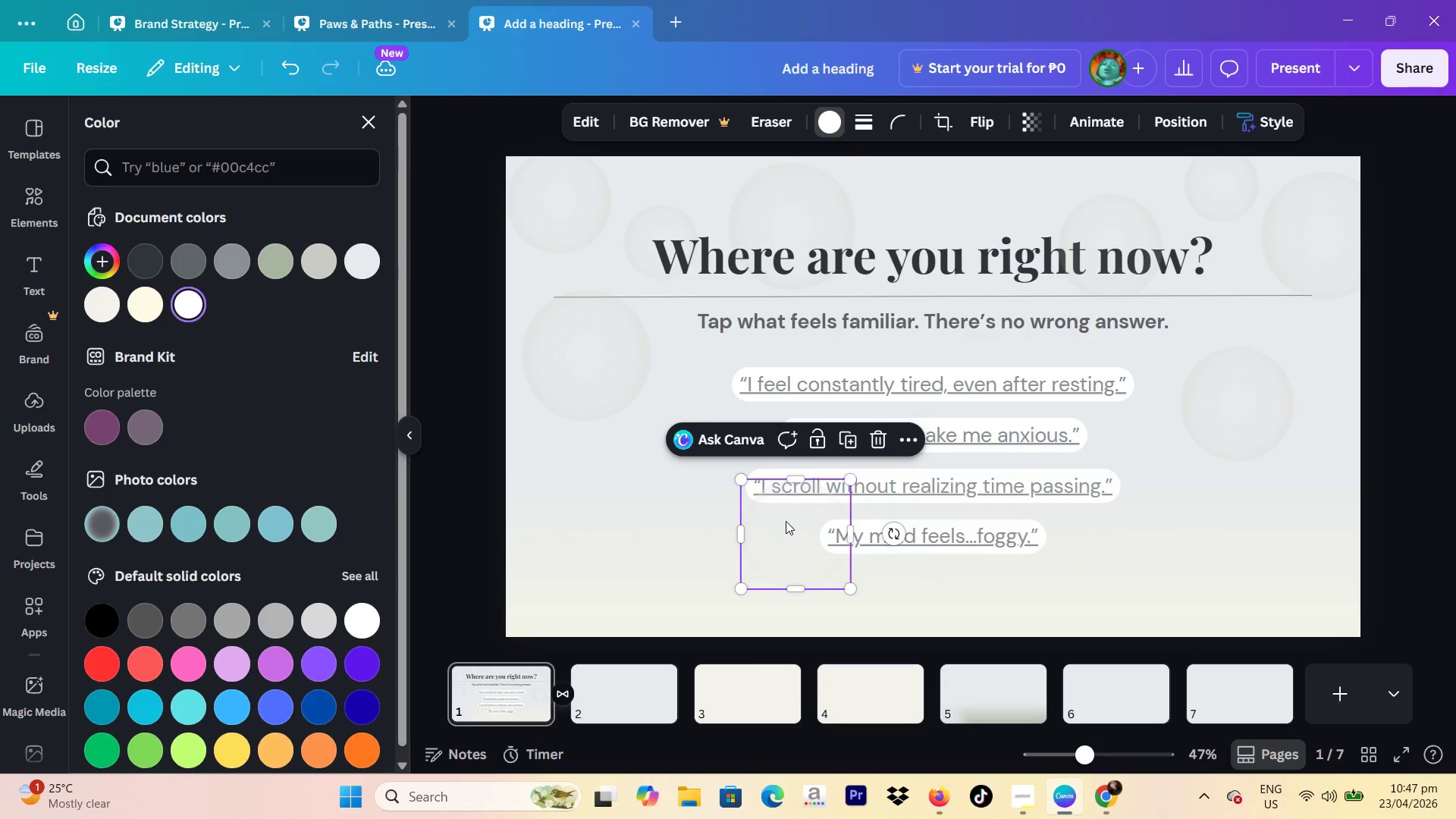 
left_click_drag(start_coordinate=[786, 525], to_coordinate=[653, 485])
 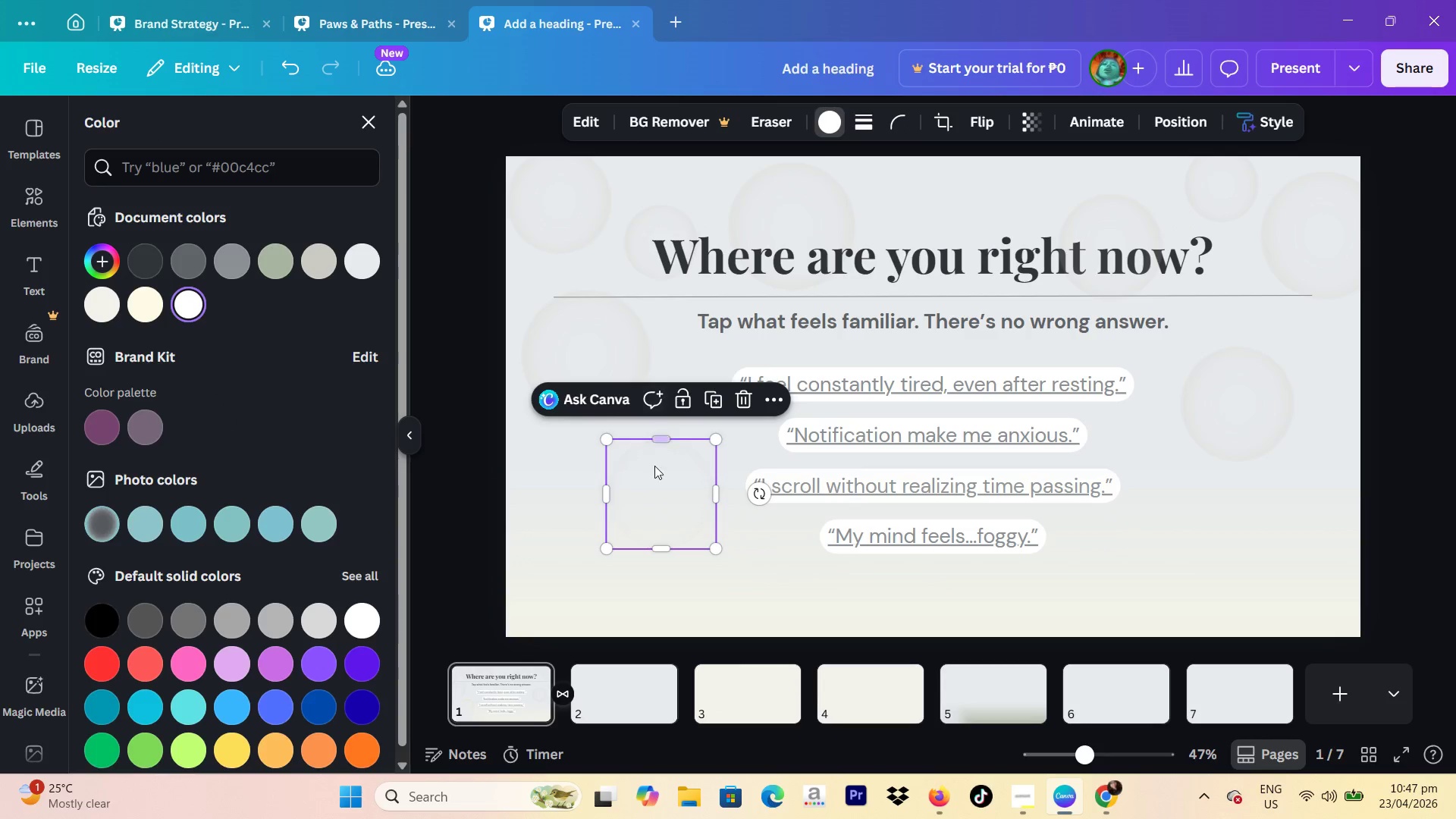 
left_click_drag(start_coordinate=[651, 496], to_coordinate=[701, 400])
 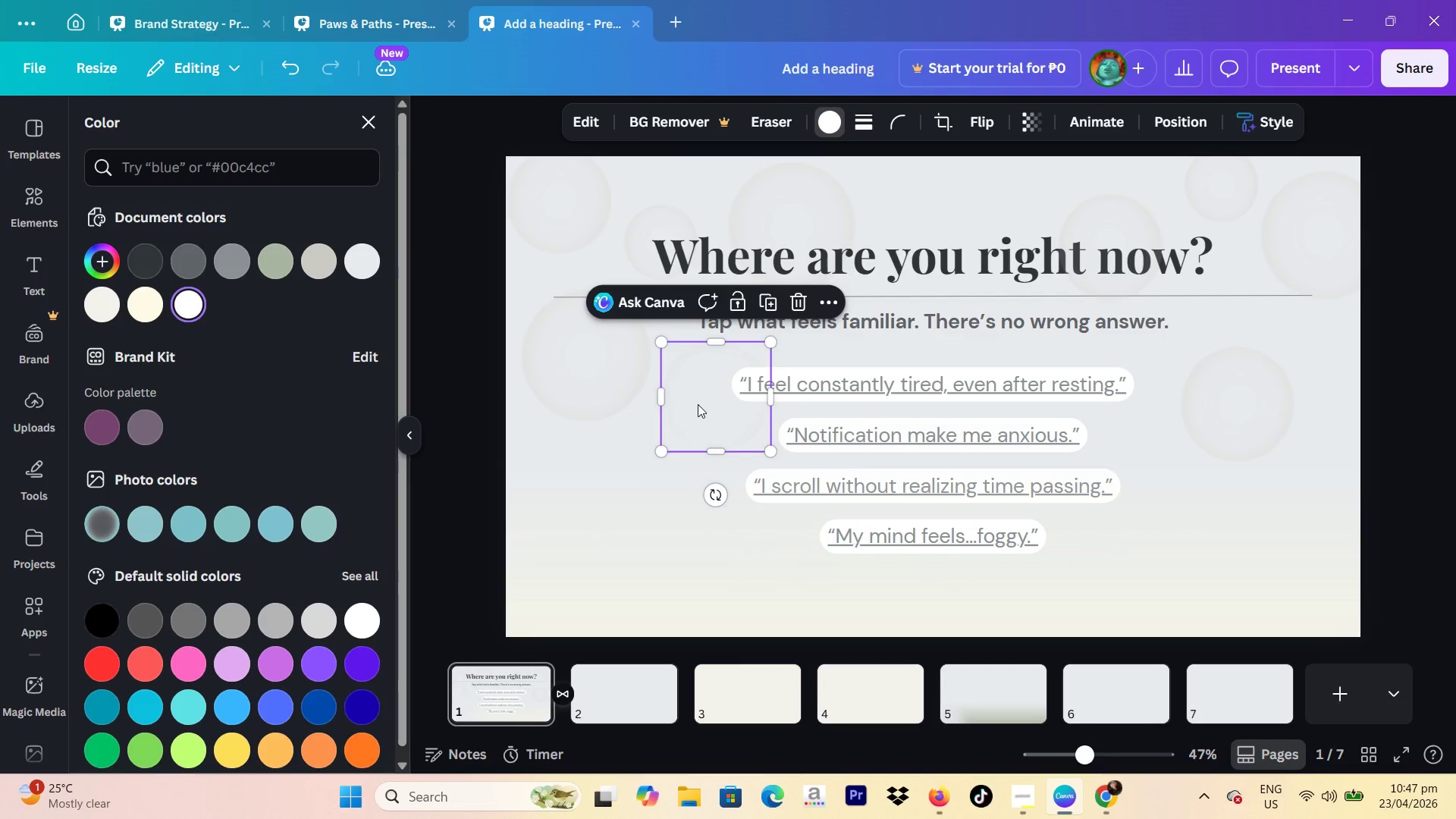 
left_click_drag(start_coordinate=[703, 401], to_coordinate=[698, 412])
 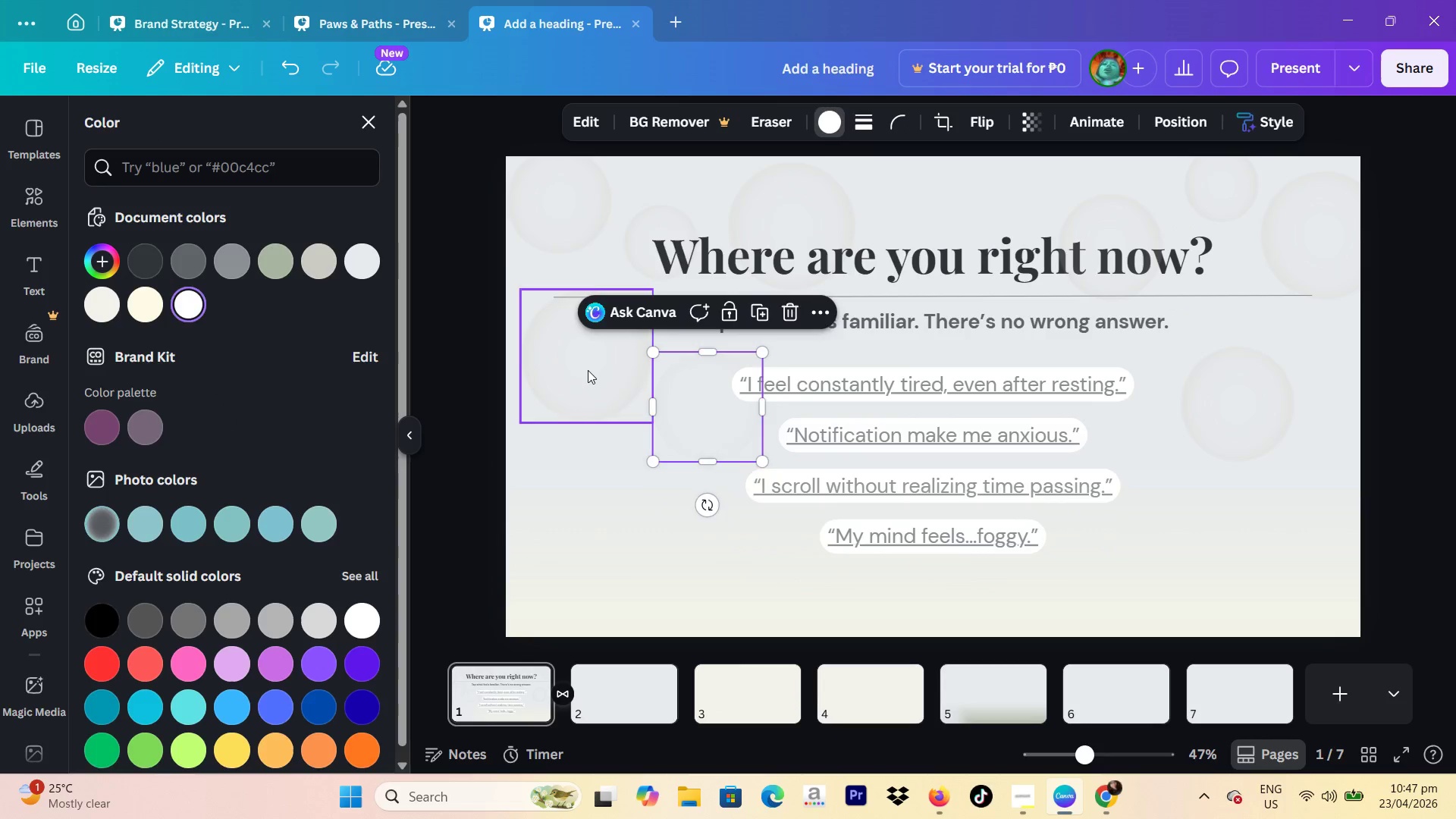 
double_click([588, 370])
 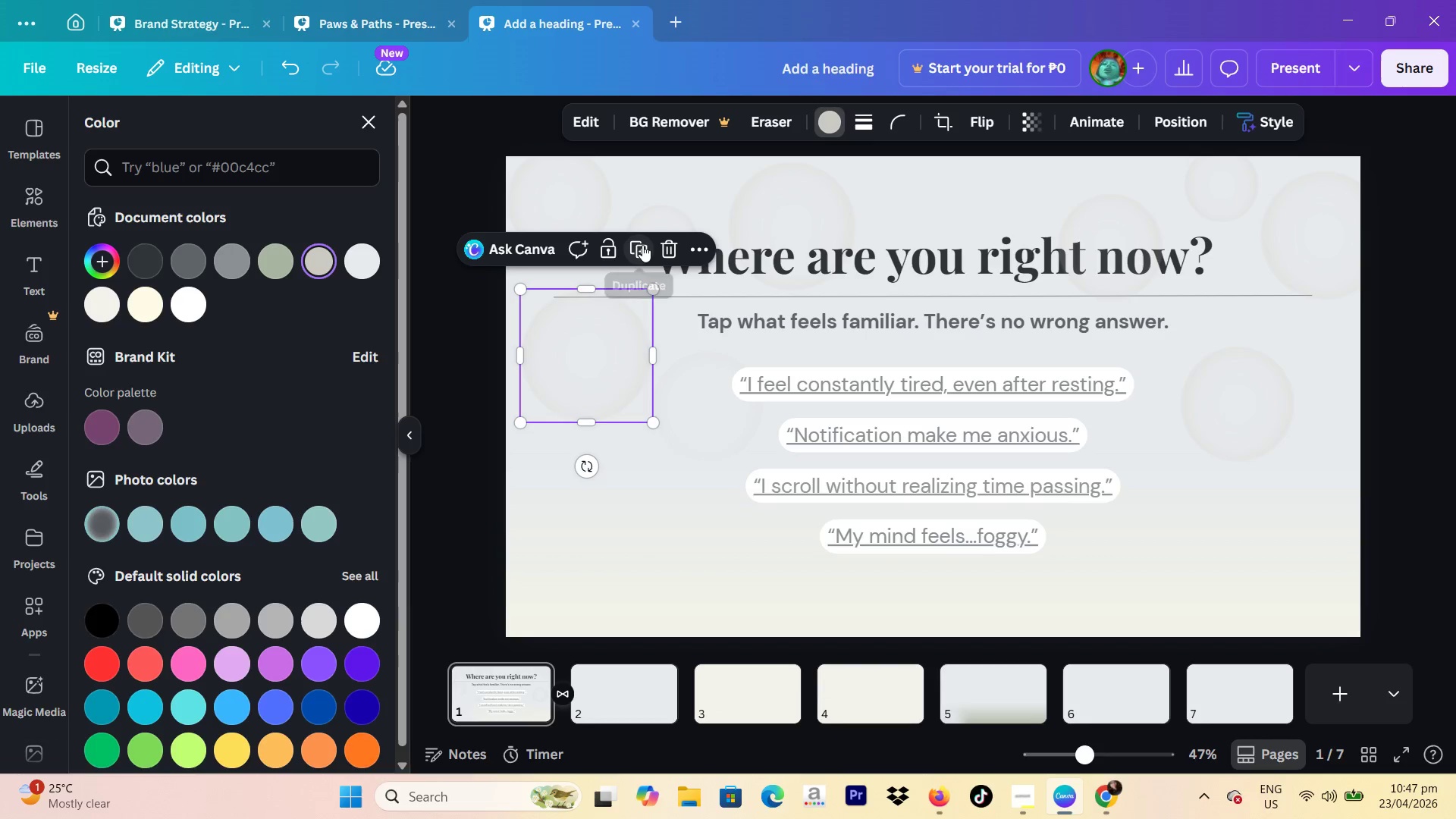 
left_click([638, 244])
 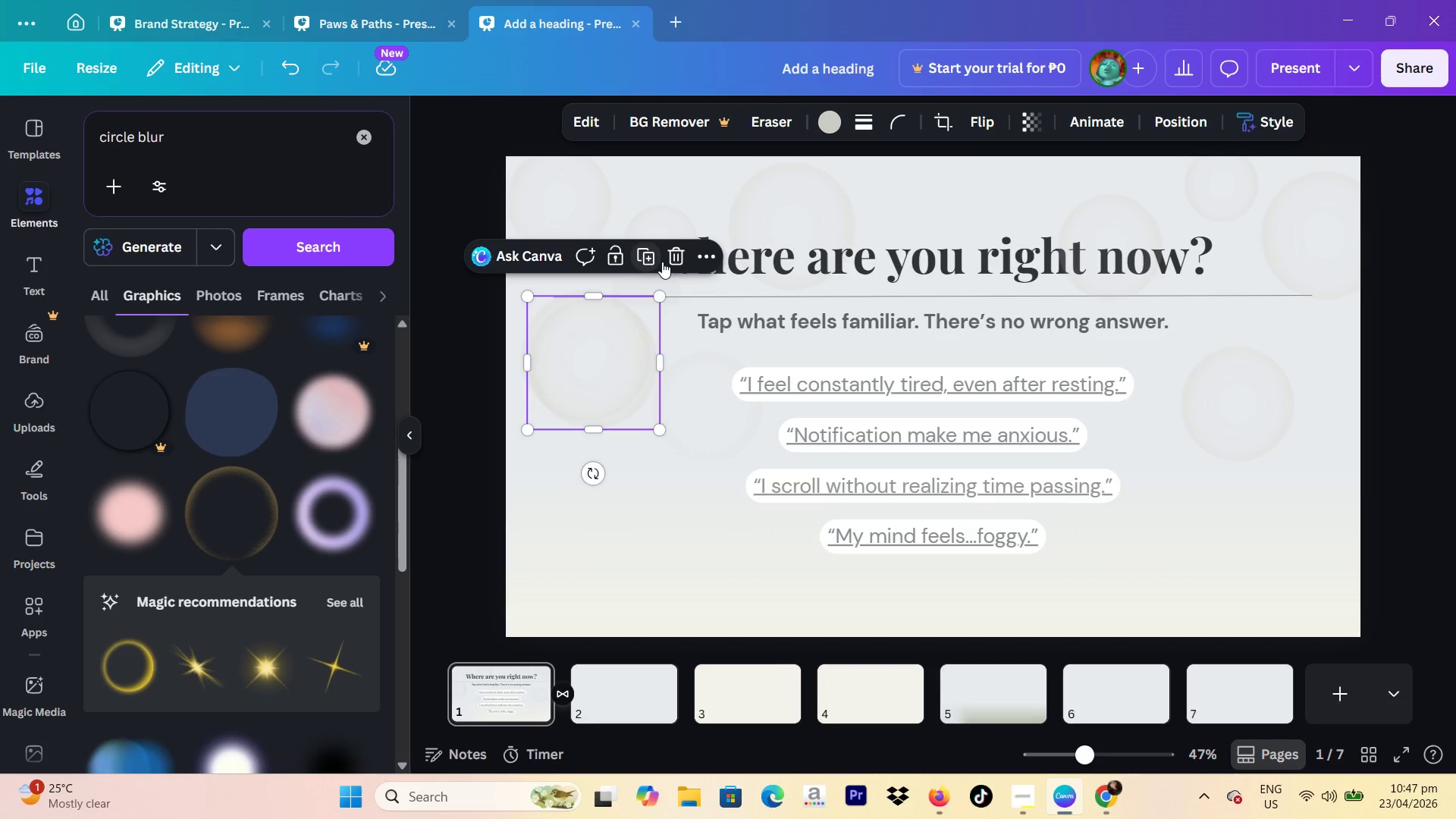 
left_click([668, 262])
 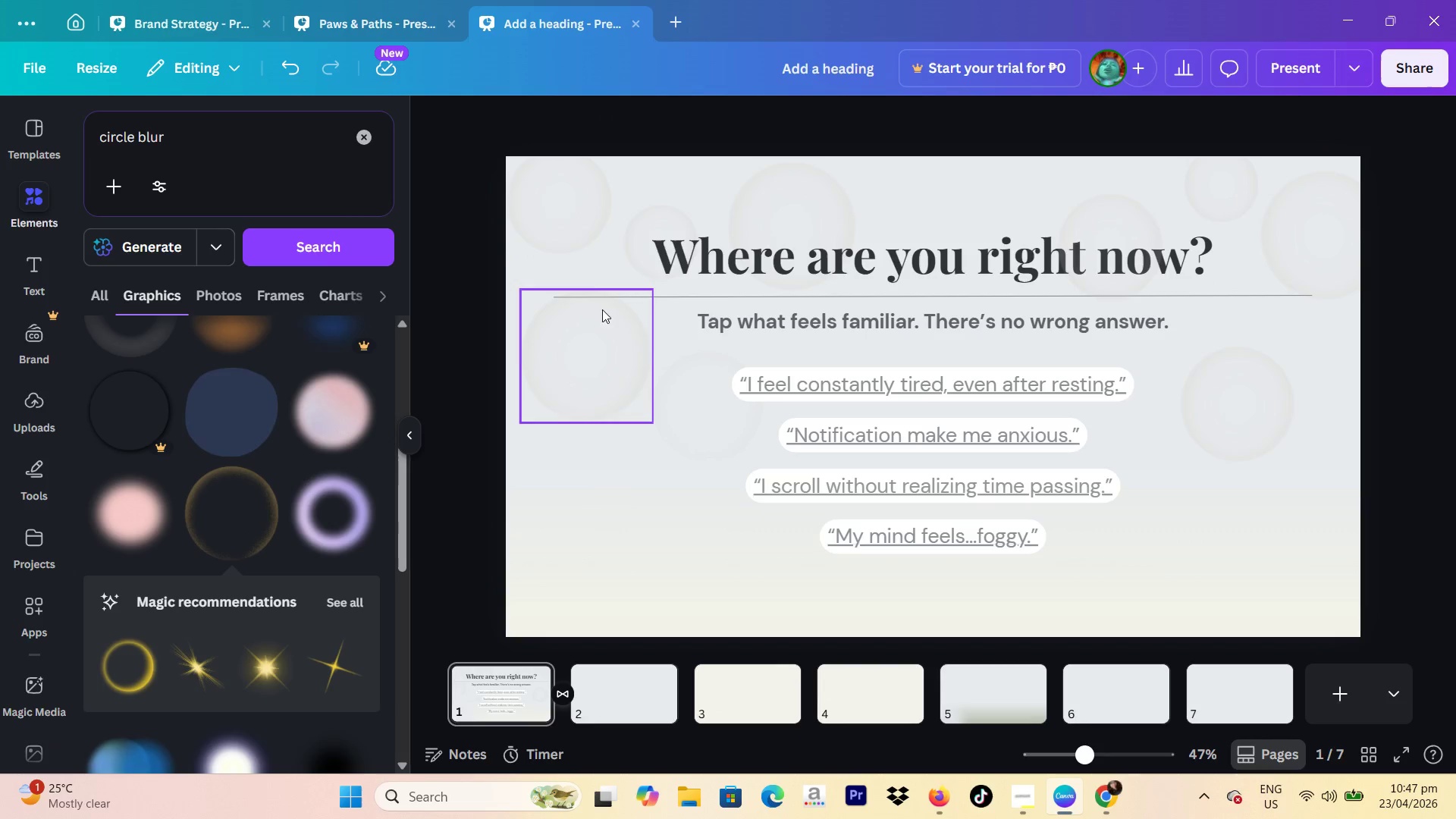 
left_click([582, 328])
 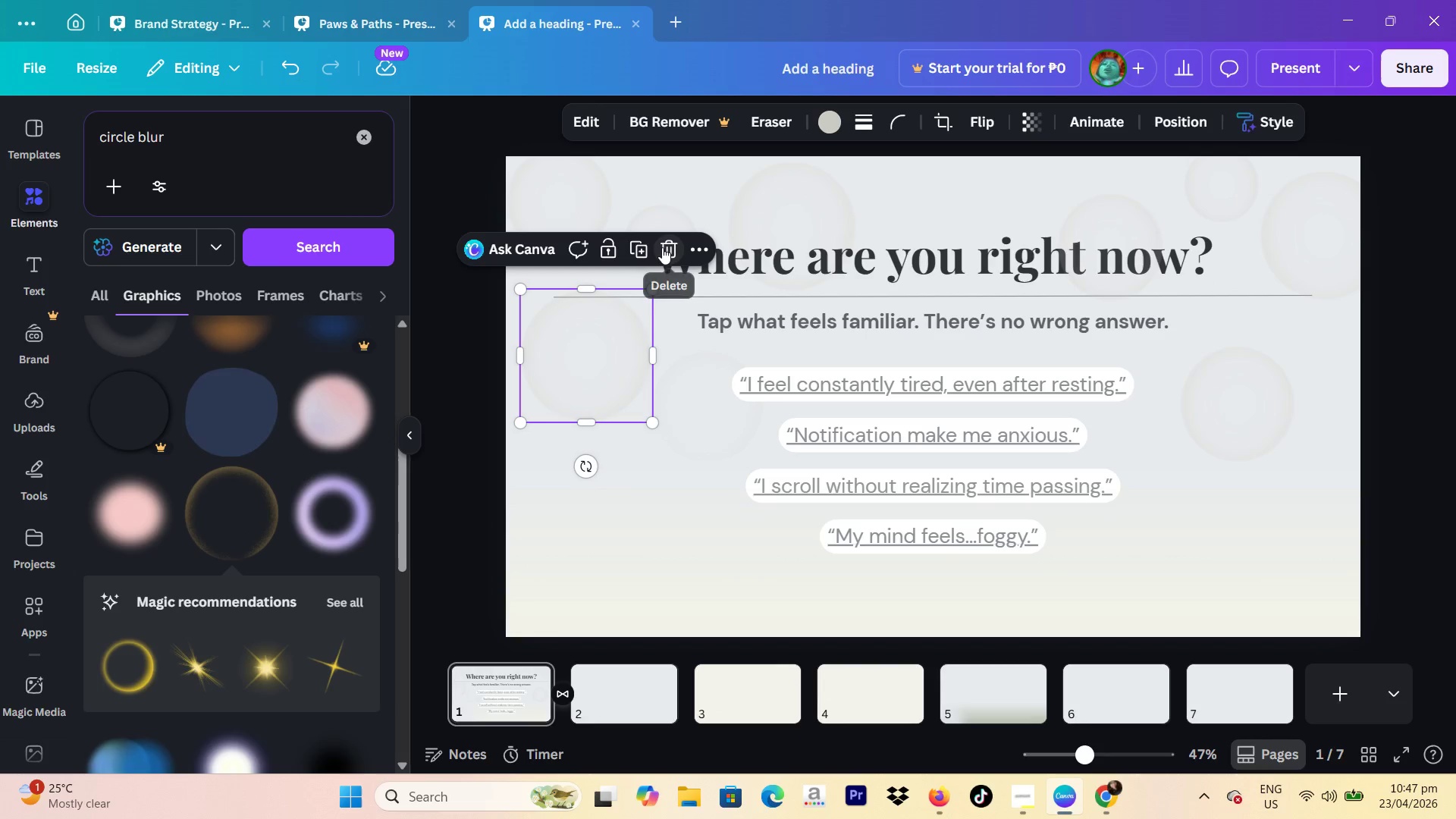 
left_click([662, 247])
 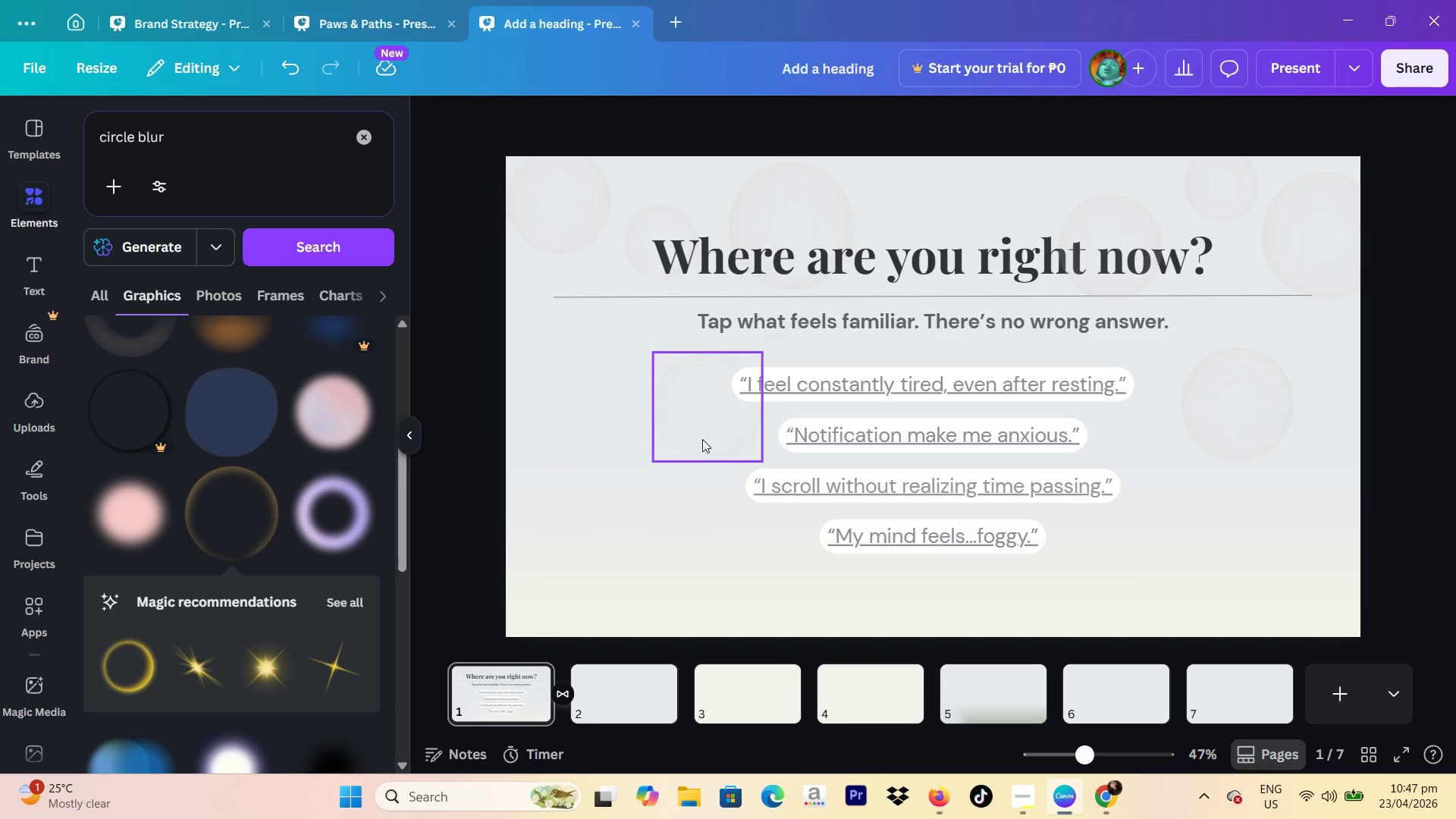 
left_click_drag(start_coordinate=[702, 439], to_coordinate=[585, 393])
 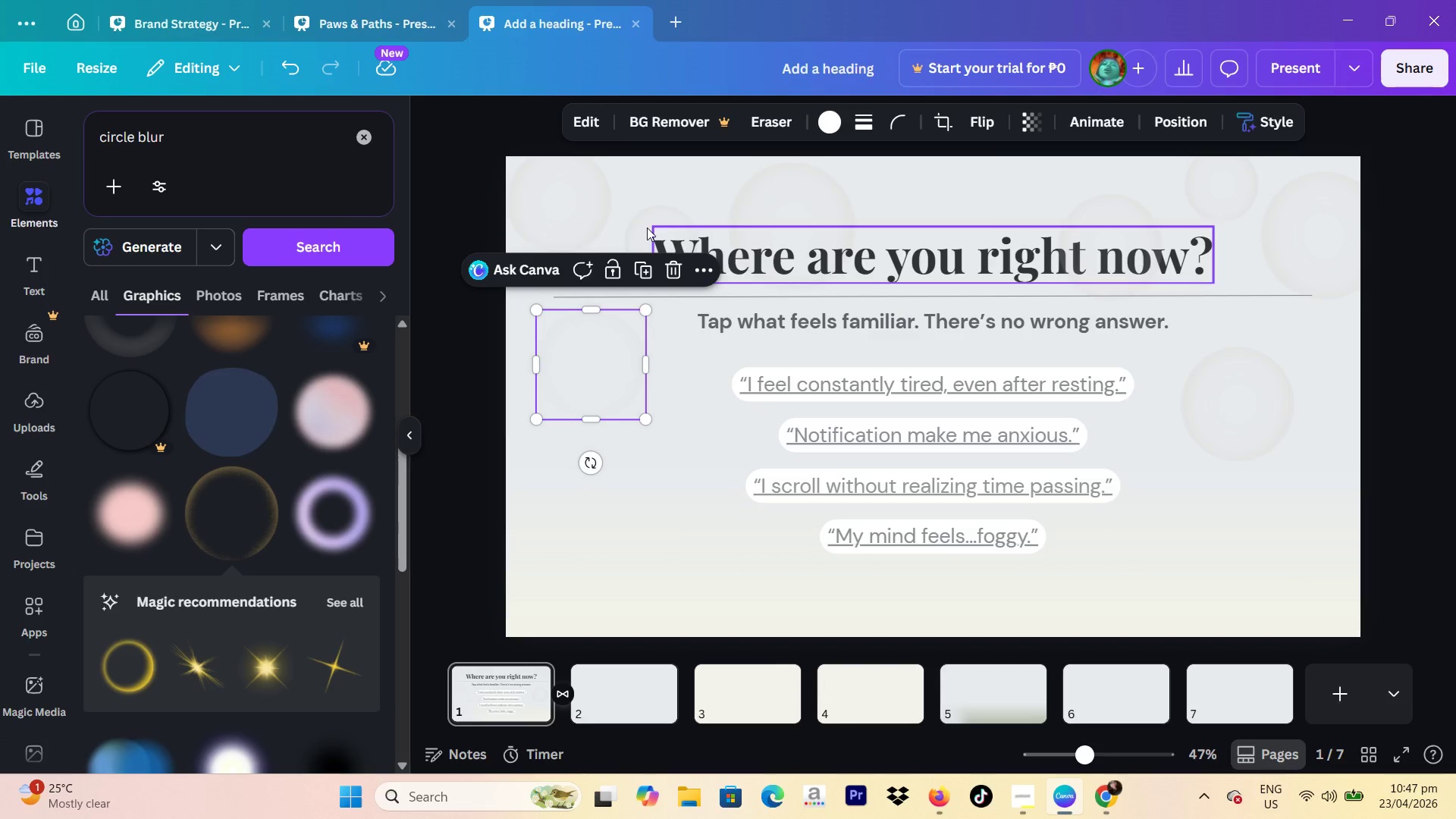 
left_click([643, 227])
 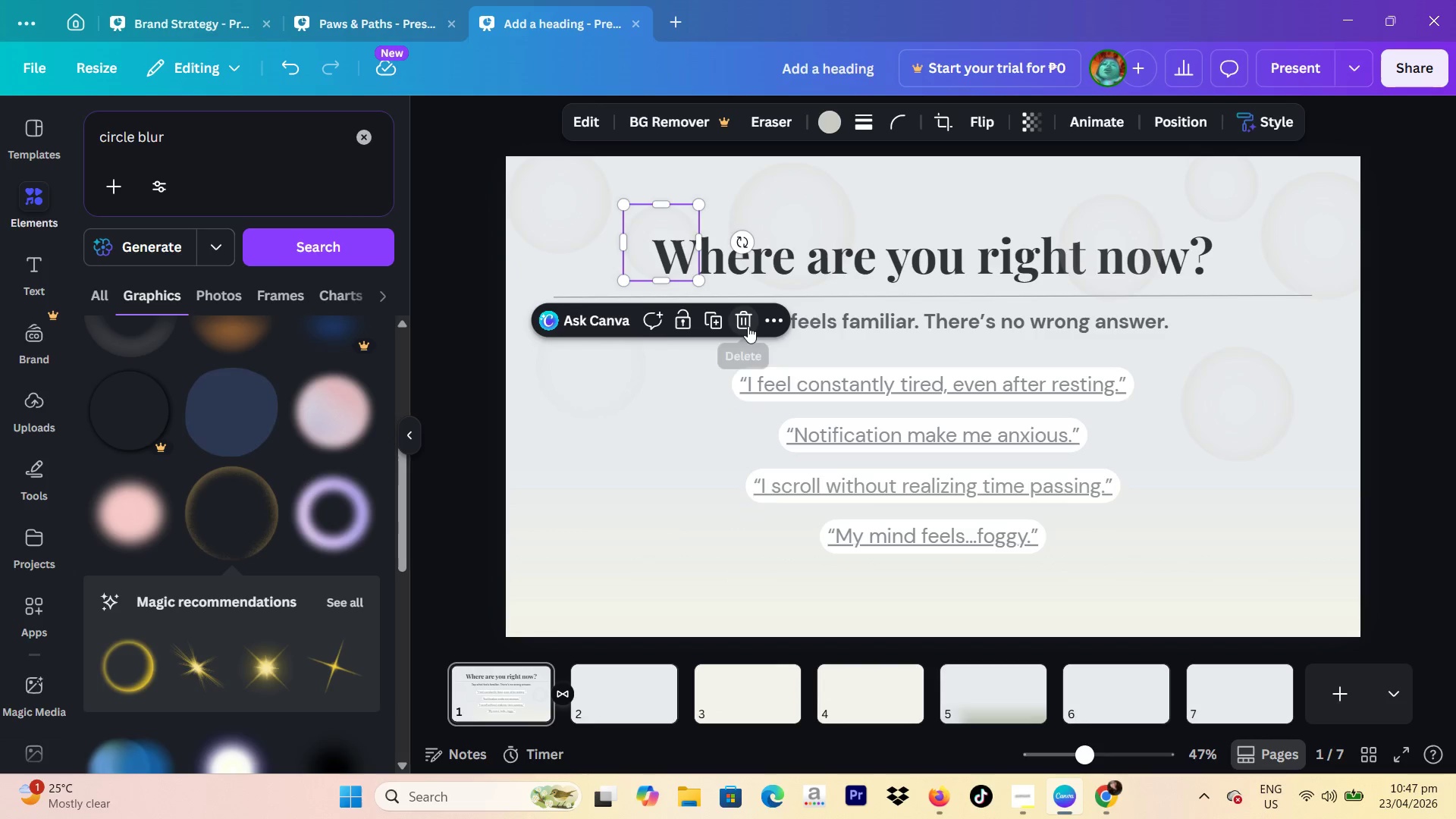 
left_click([745, 326])
 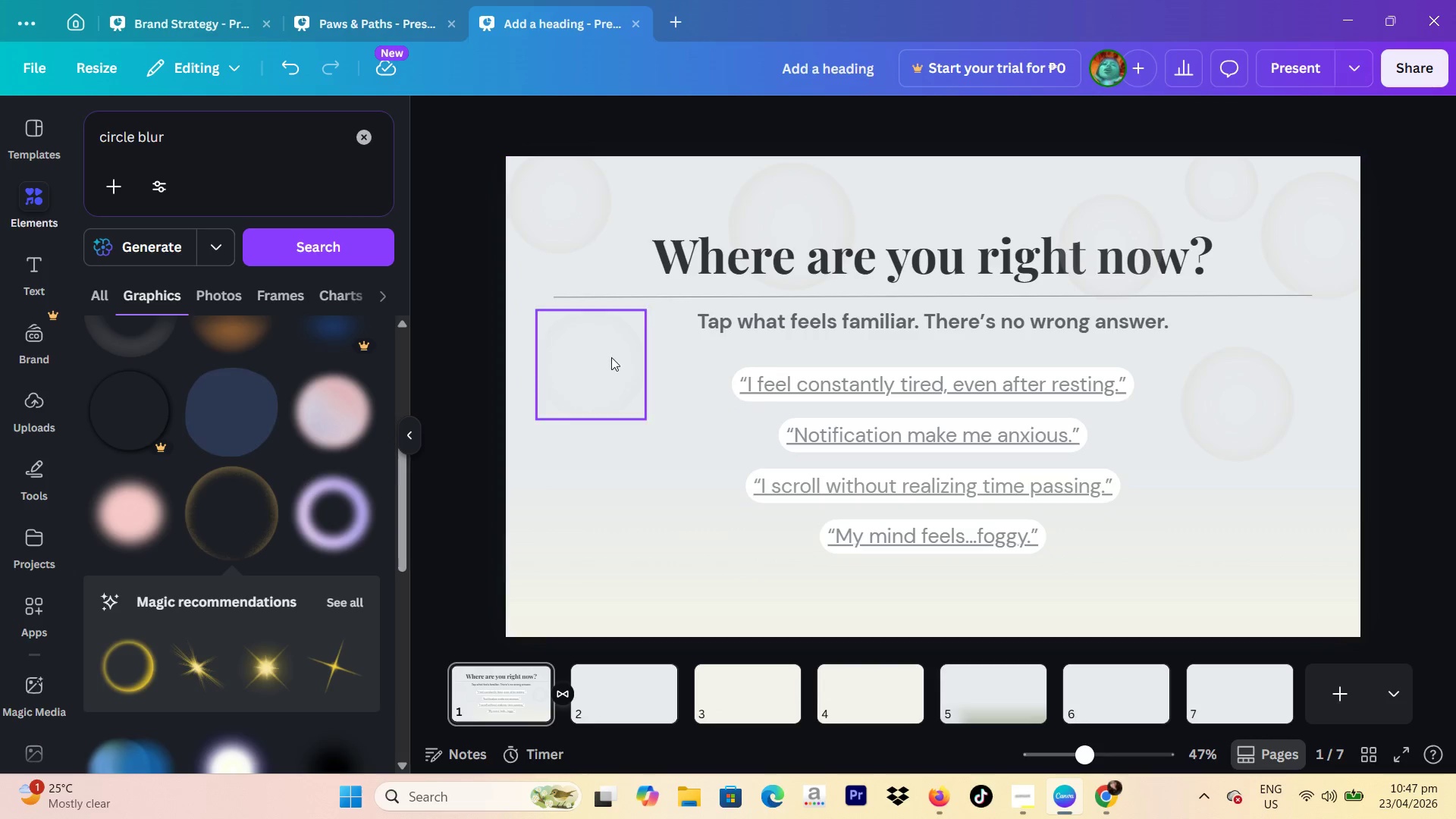 
left_click([593, 362])
 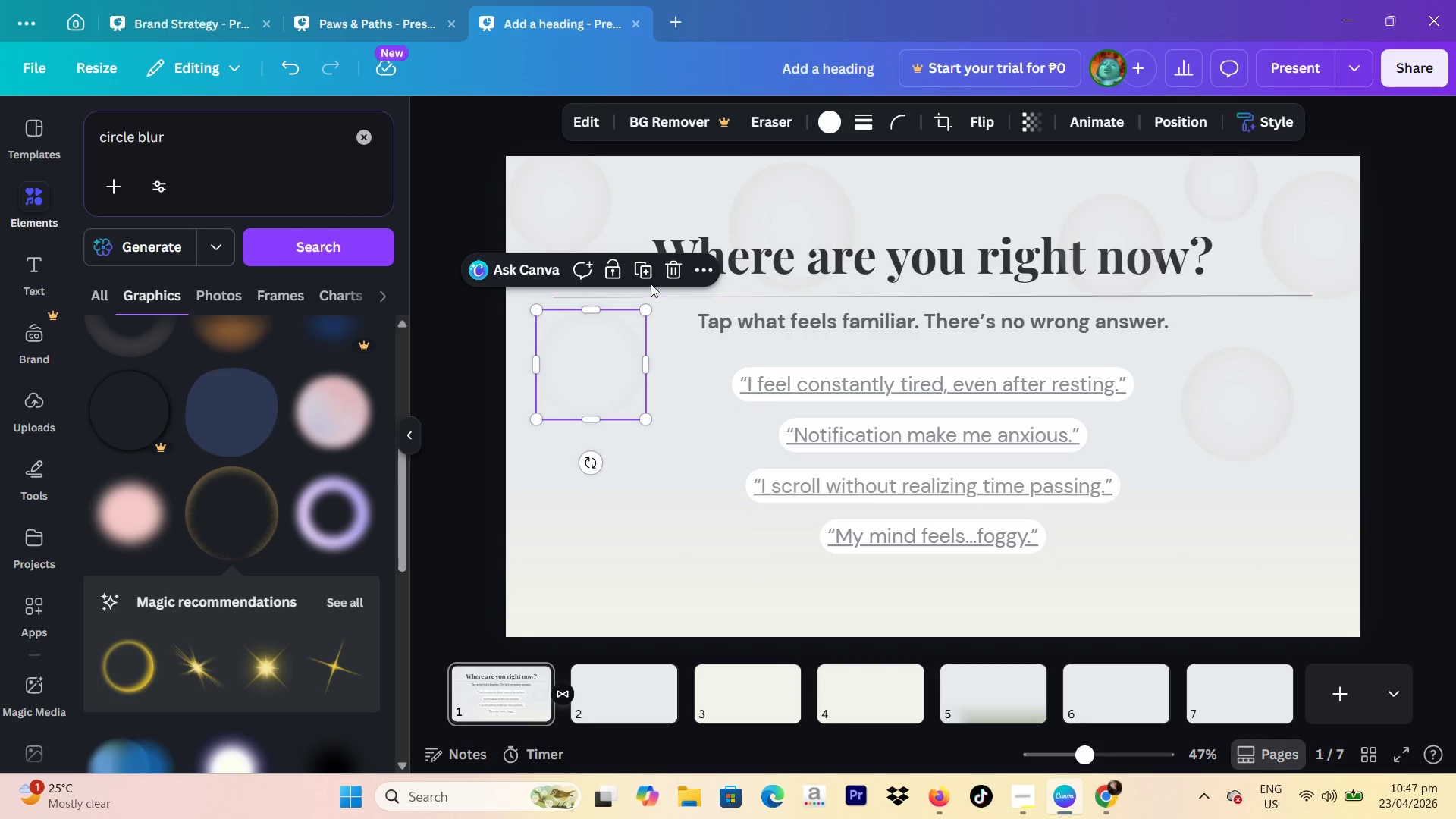 
left_click([646, 275])
 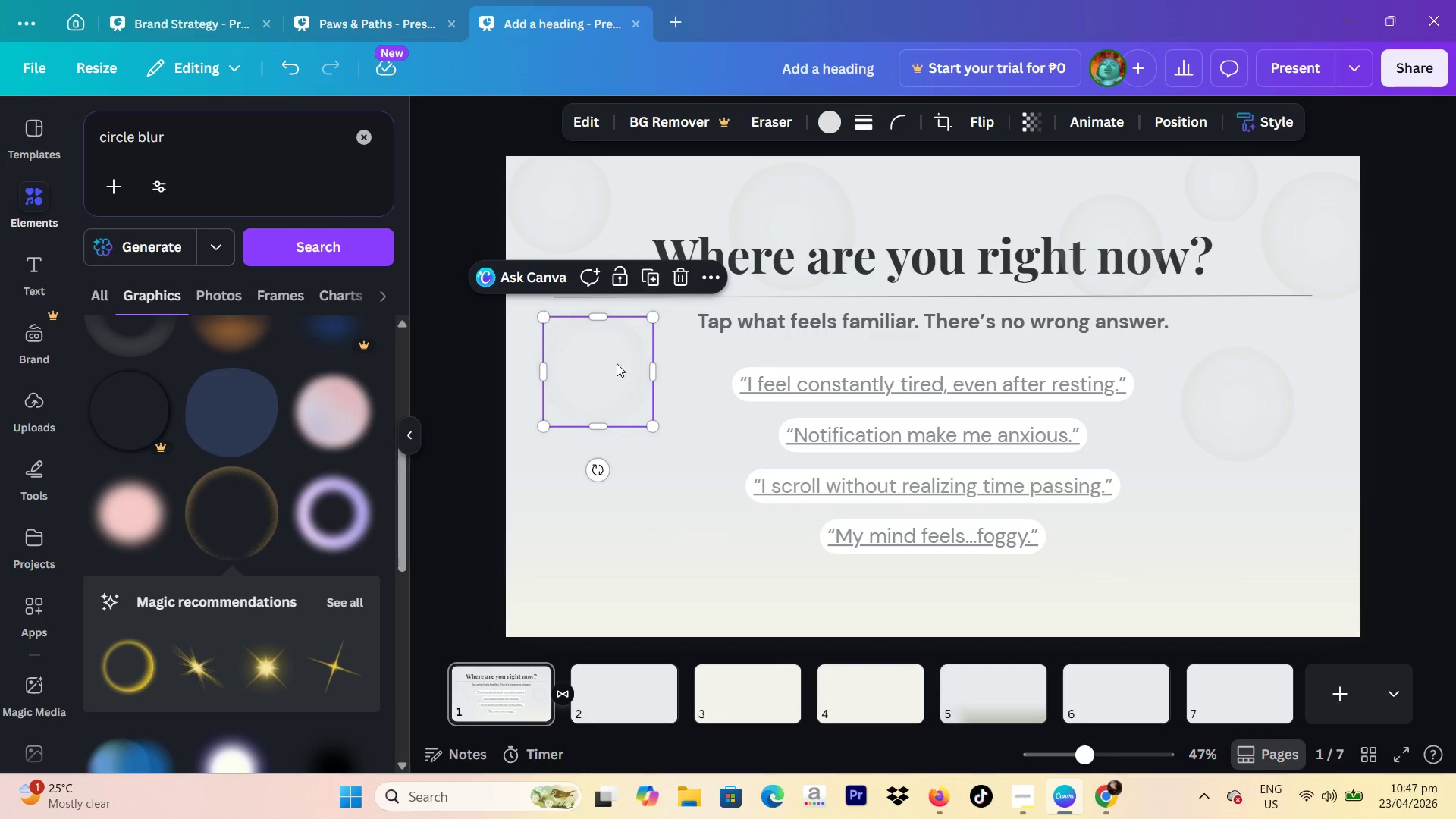 
left_click_drag(start_coordinate=[611, 369], to_coordinate=[673, 248])
 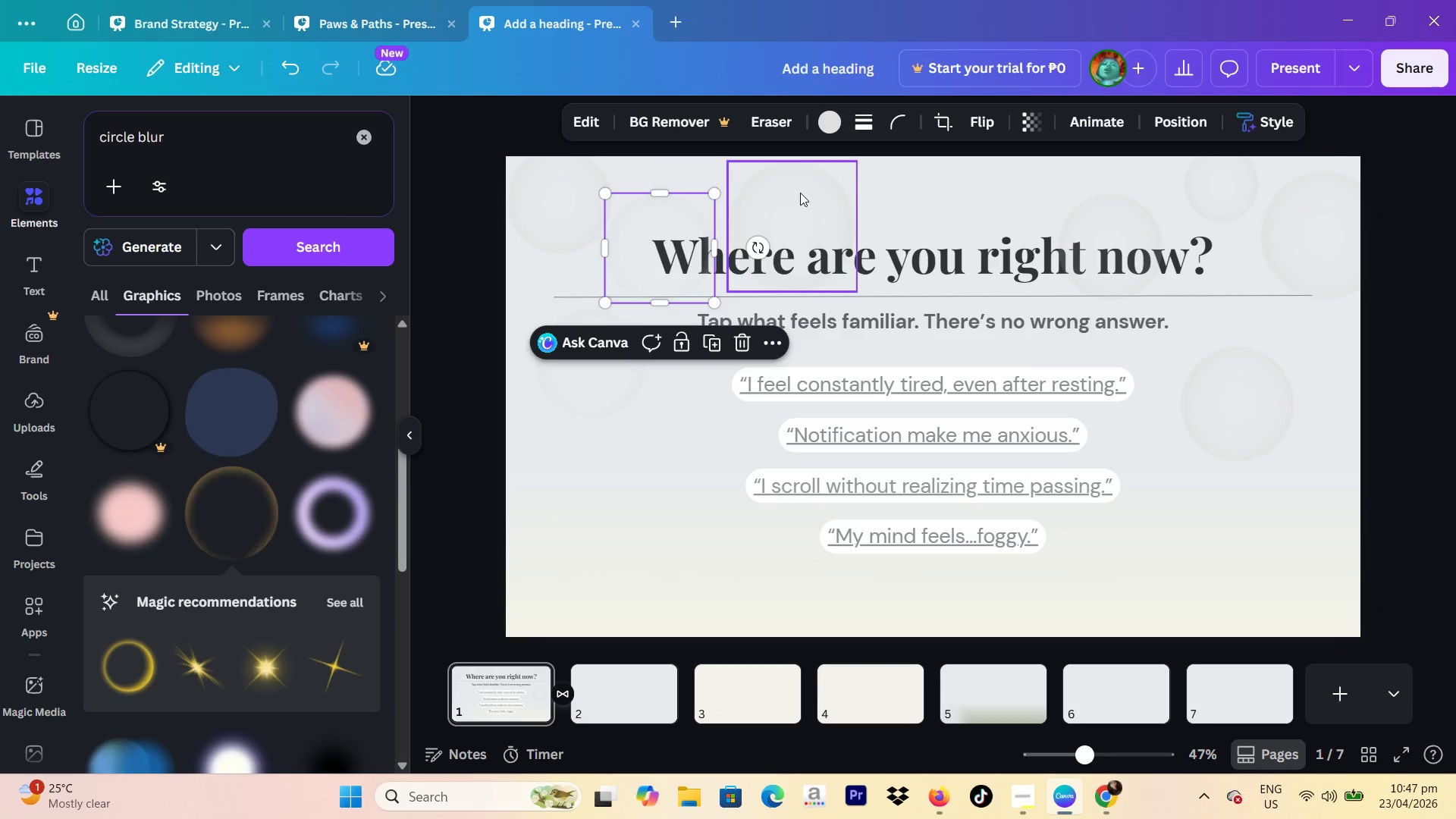 
left_click([800, 193])
 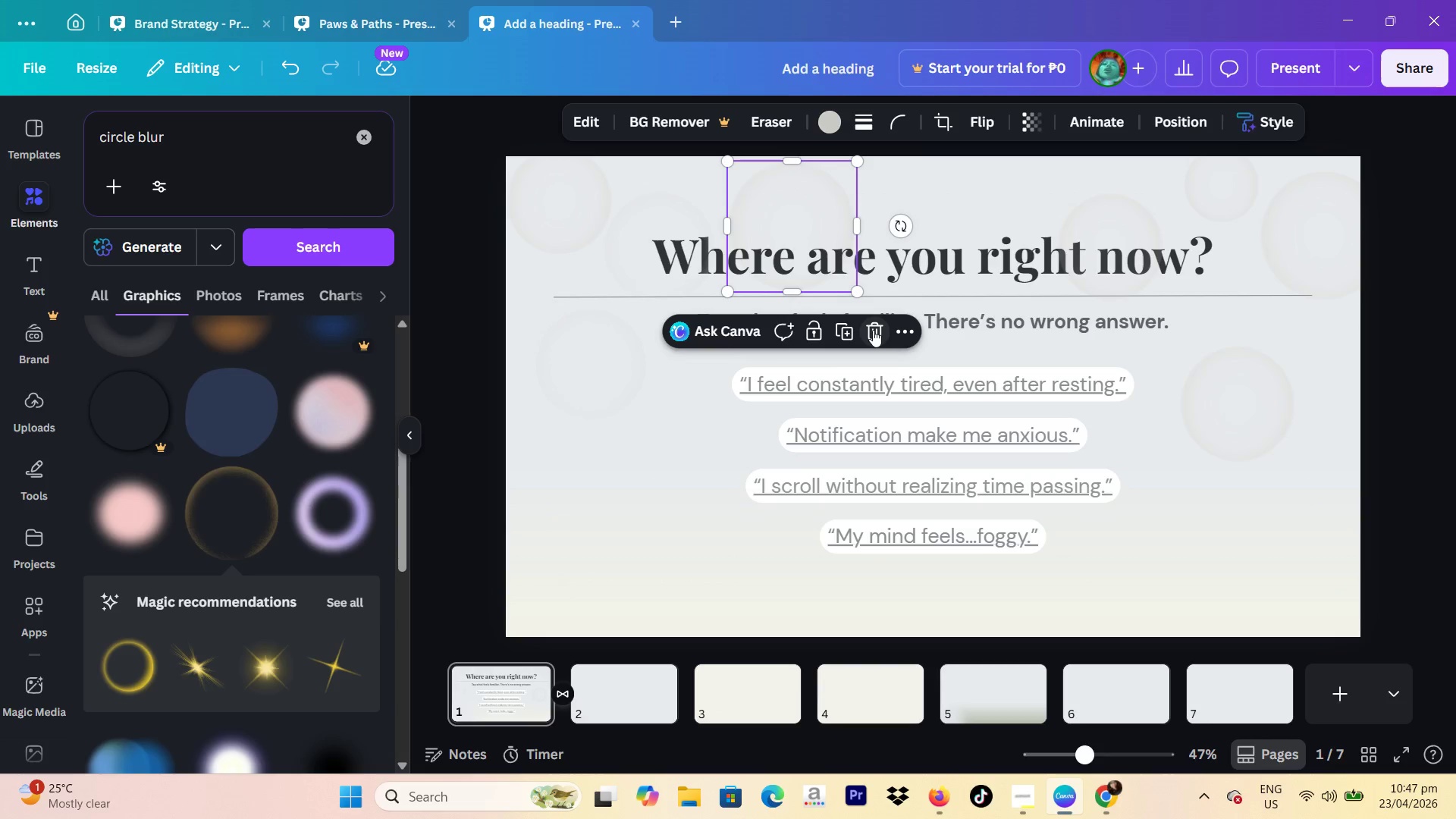 
left_click([873, 330])
 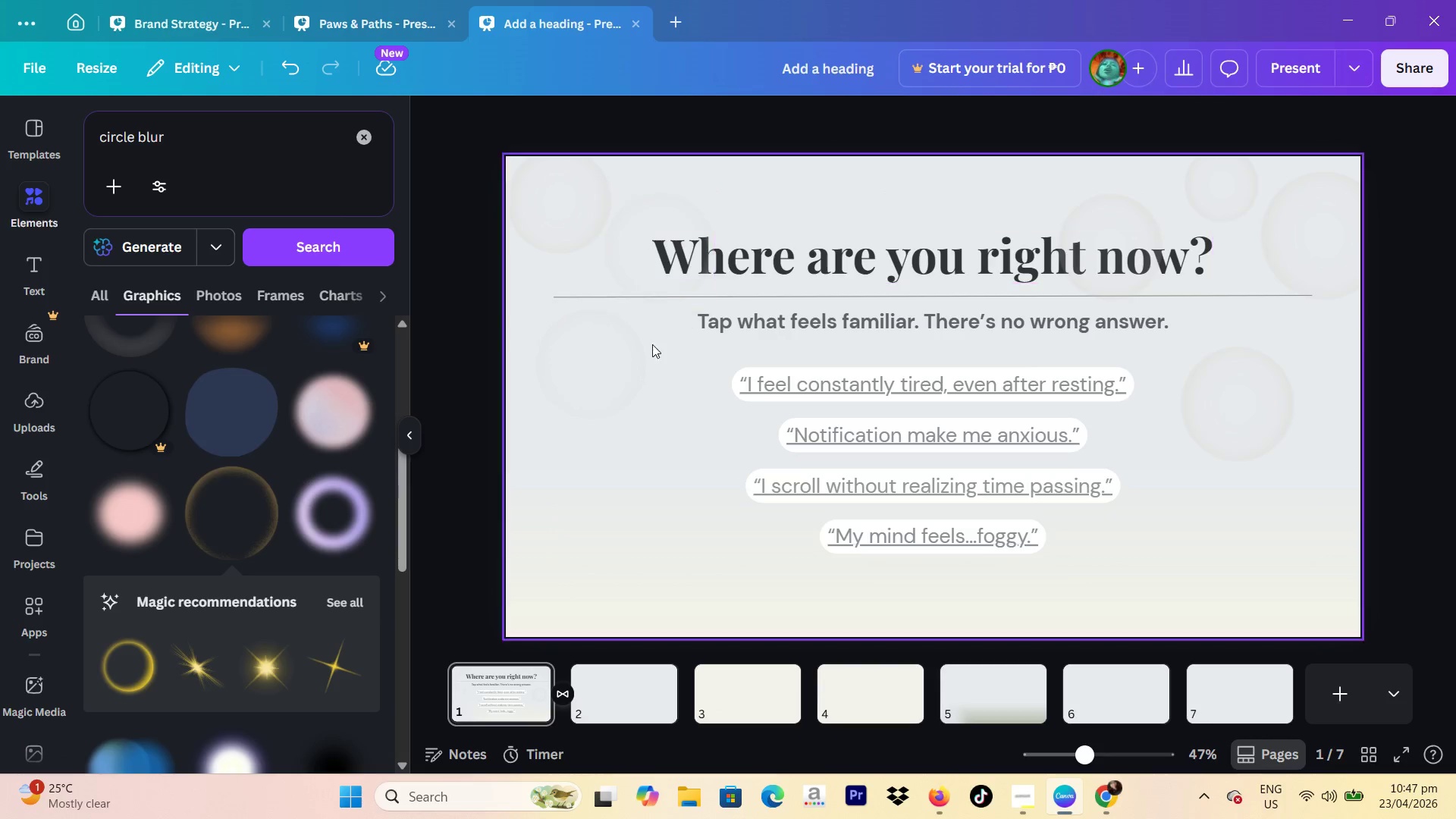 
left_click([629, 370])
 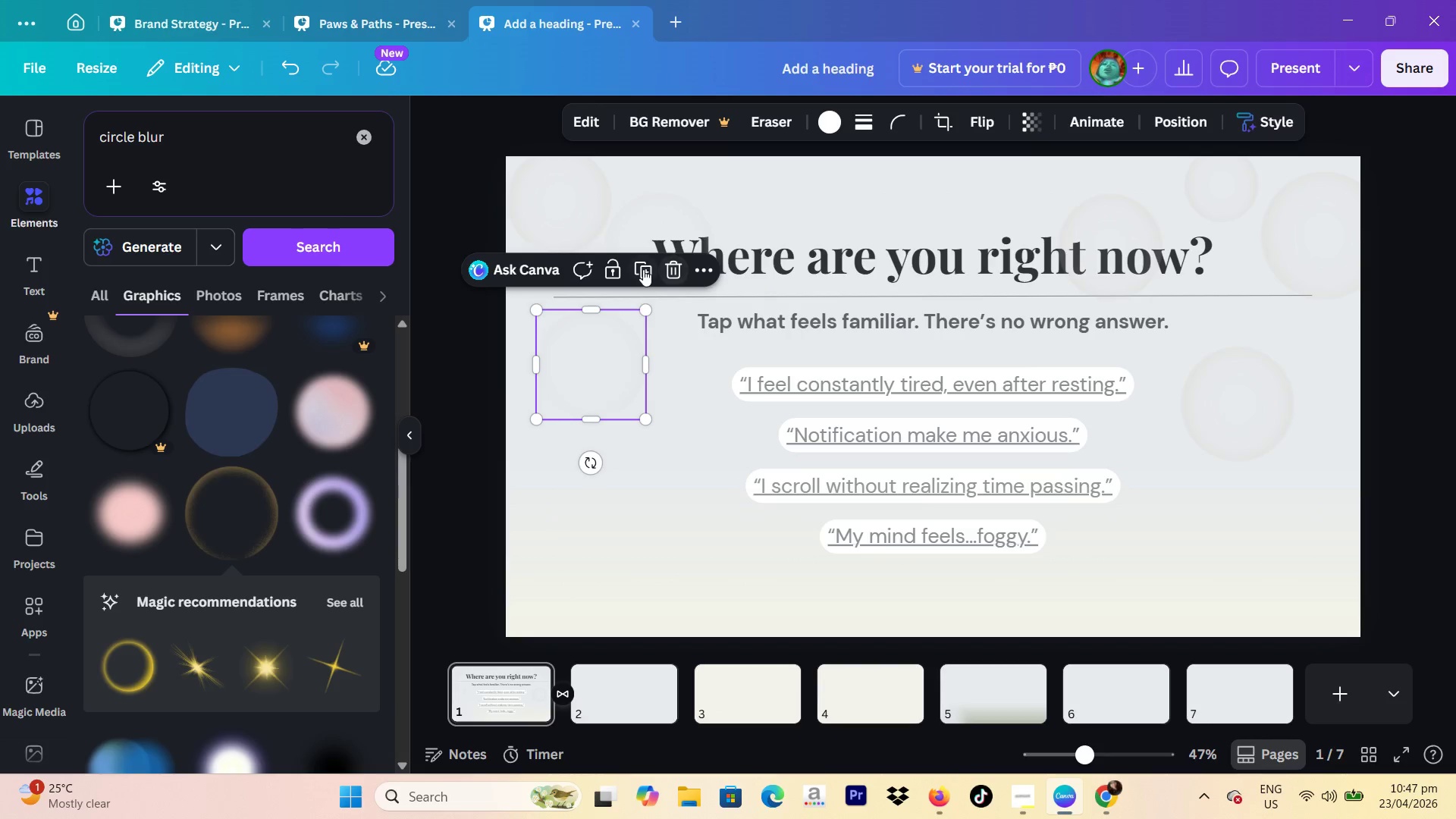 
left_click([643, 269])
 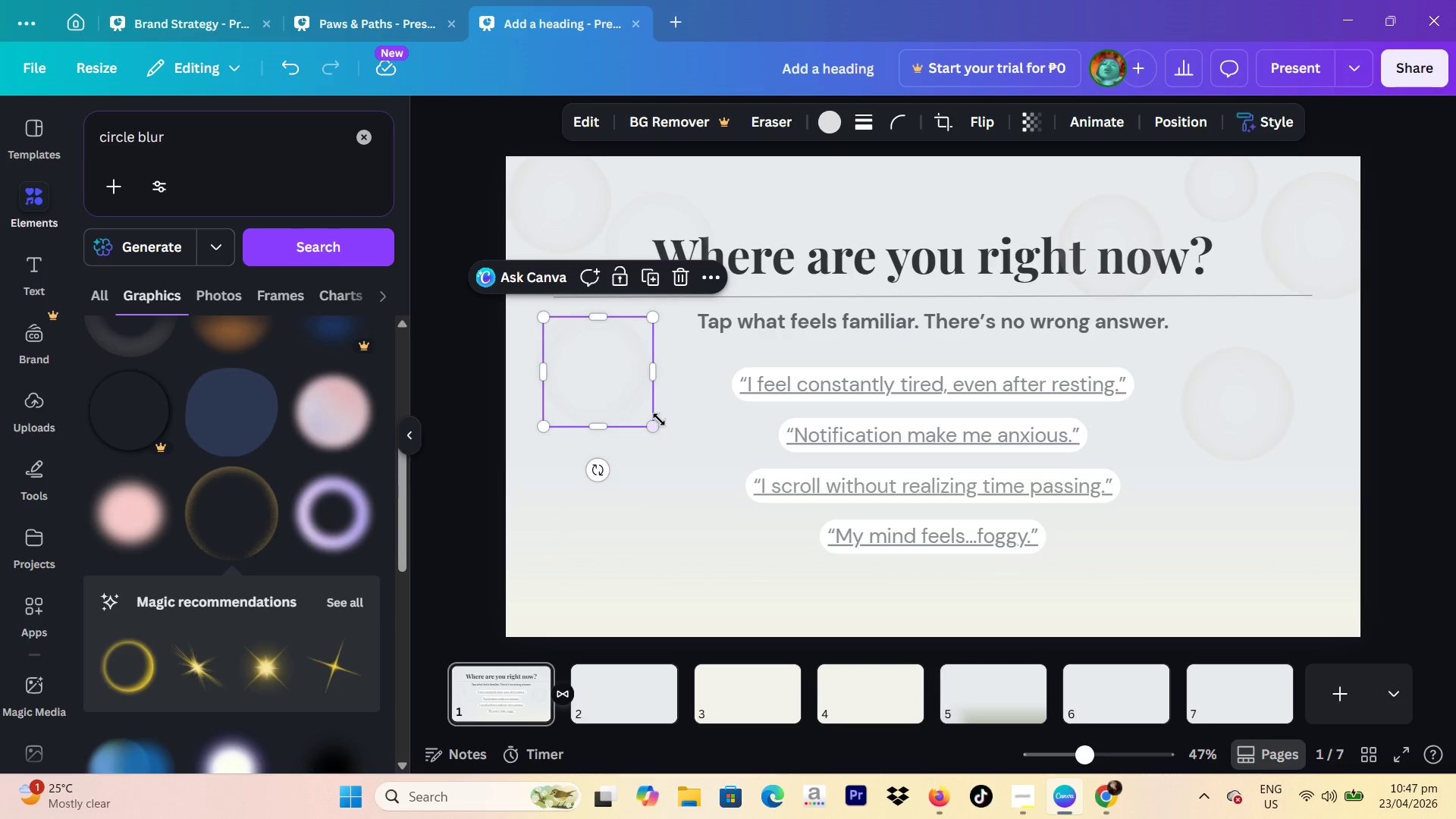 
left_click_drag(start_coordinate=[657, 422], to_coordinate=[699, 455])
 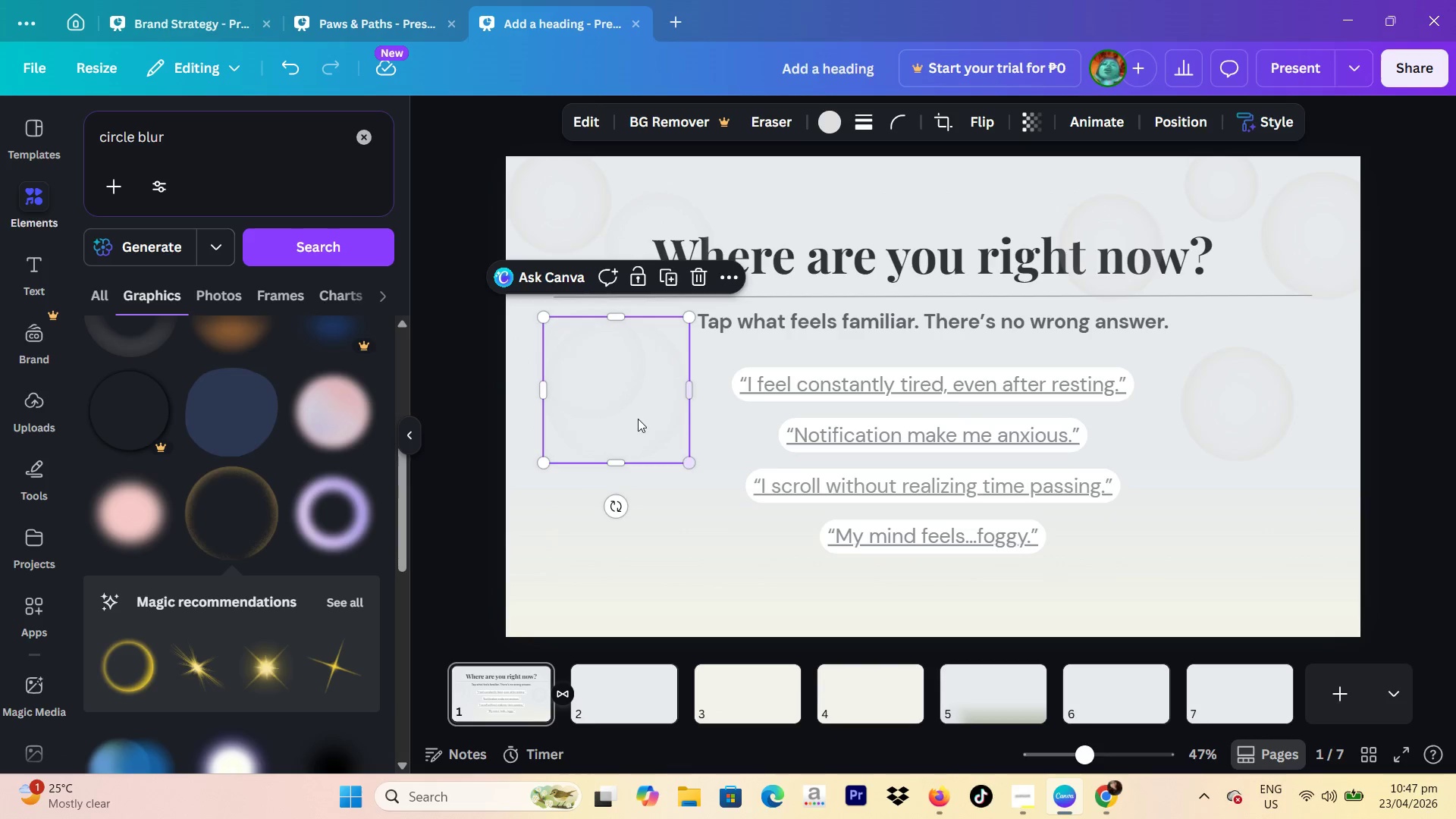 
left_click_drag(start_coordinate=[635, 413], to_coordinate=[819, 239])
 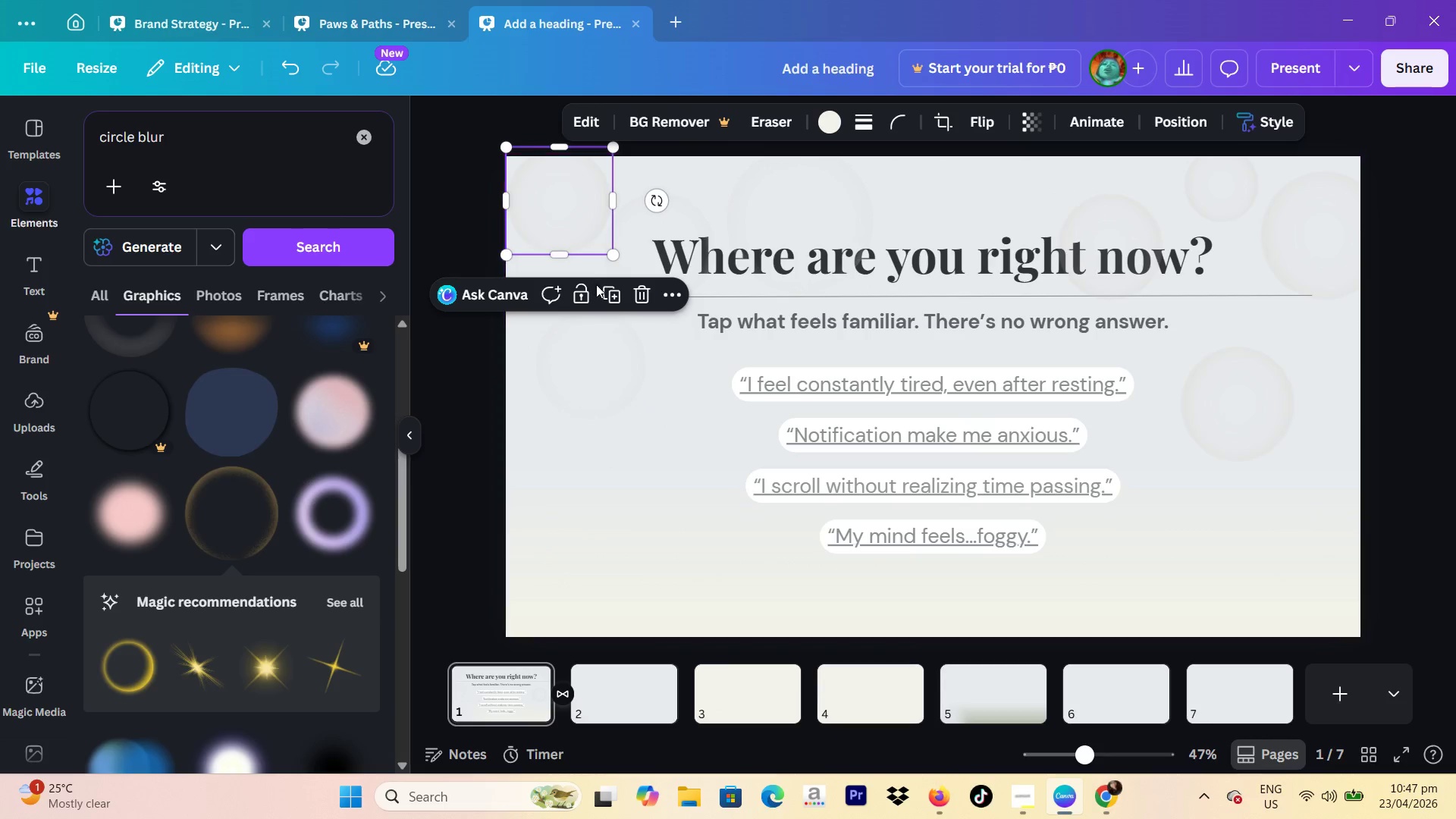 
left_click([640, 291])
 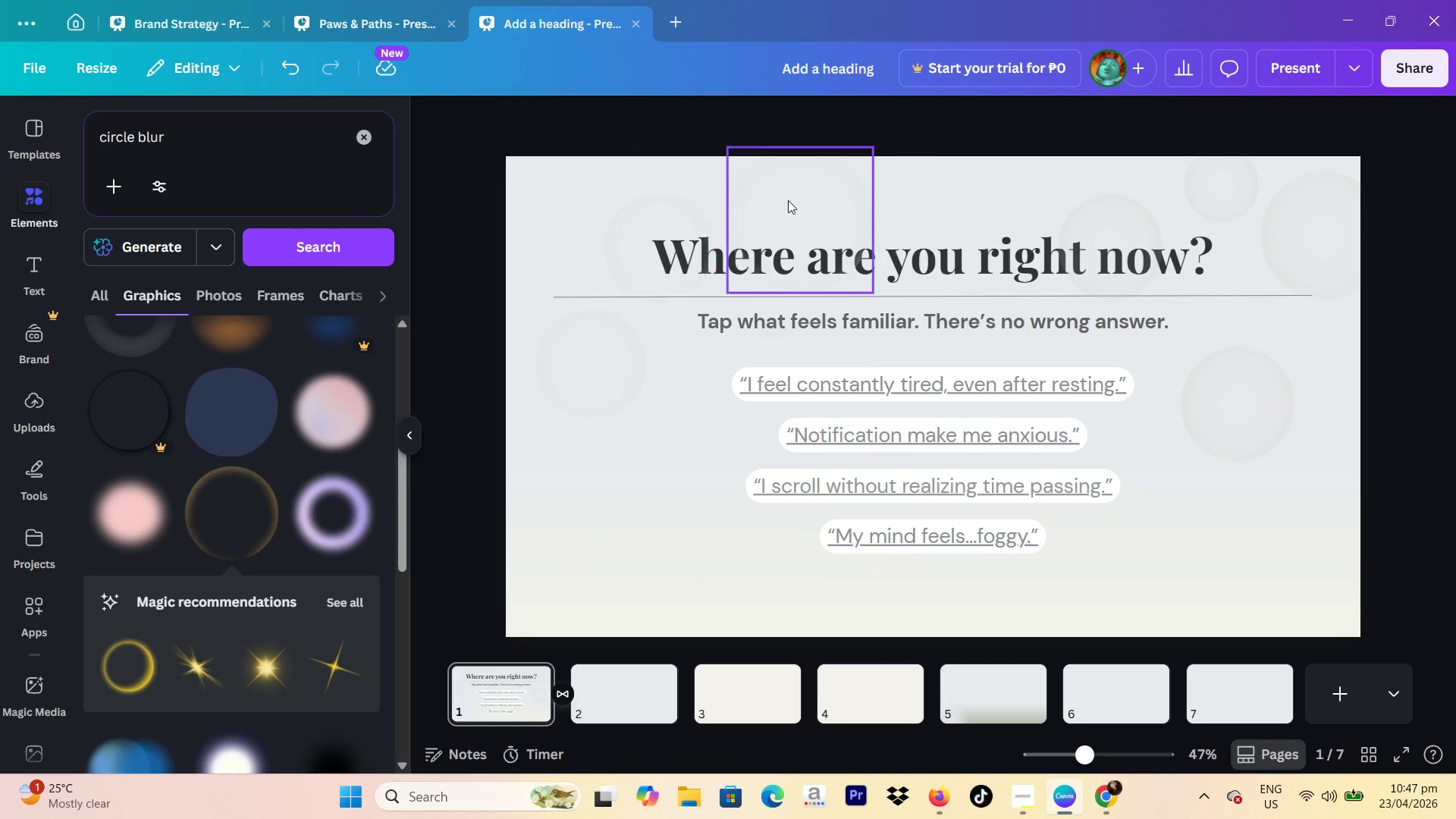 
left_click([792, 199])
 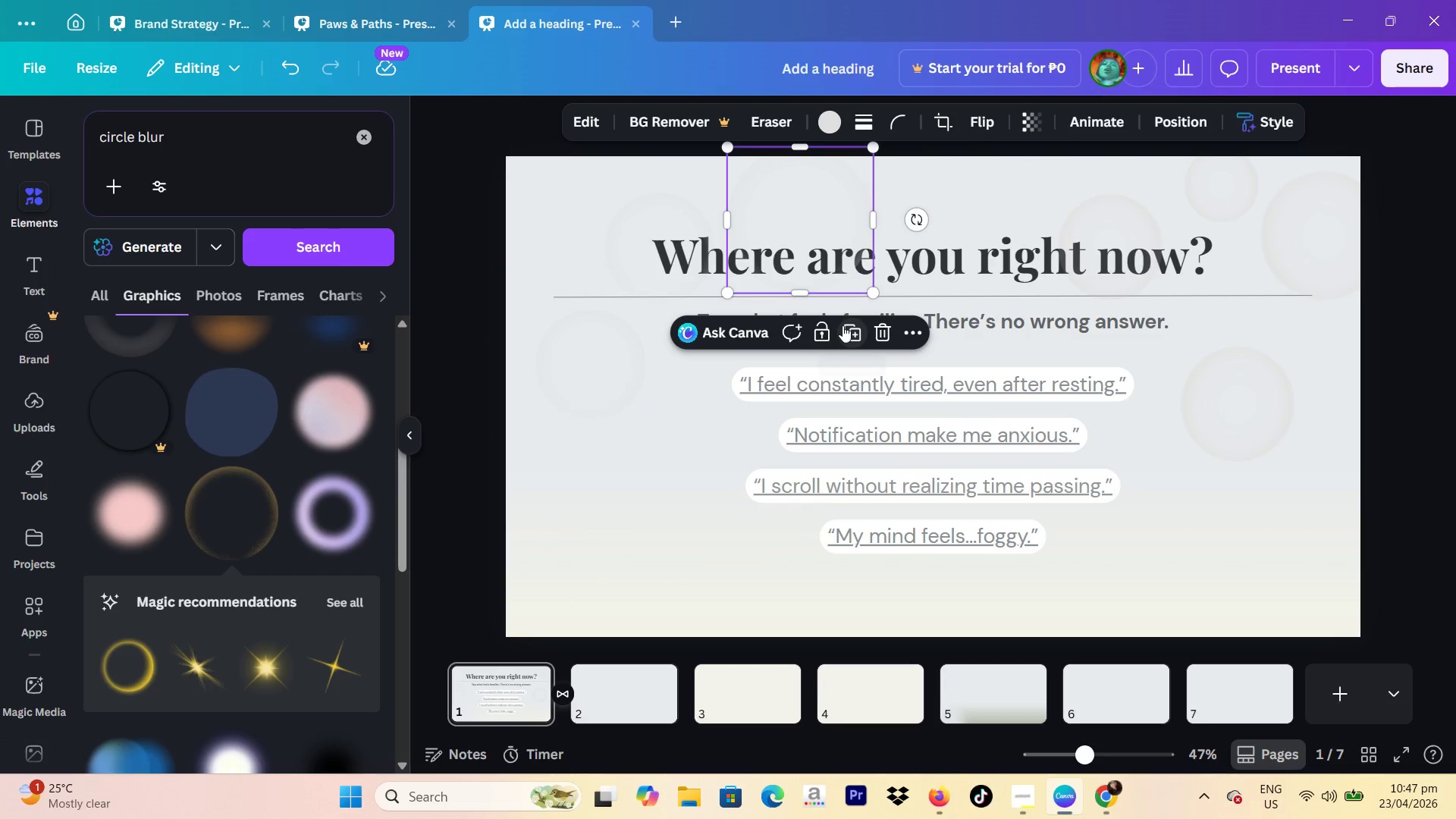 
left_click([847, 325])
 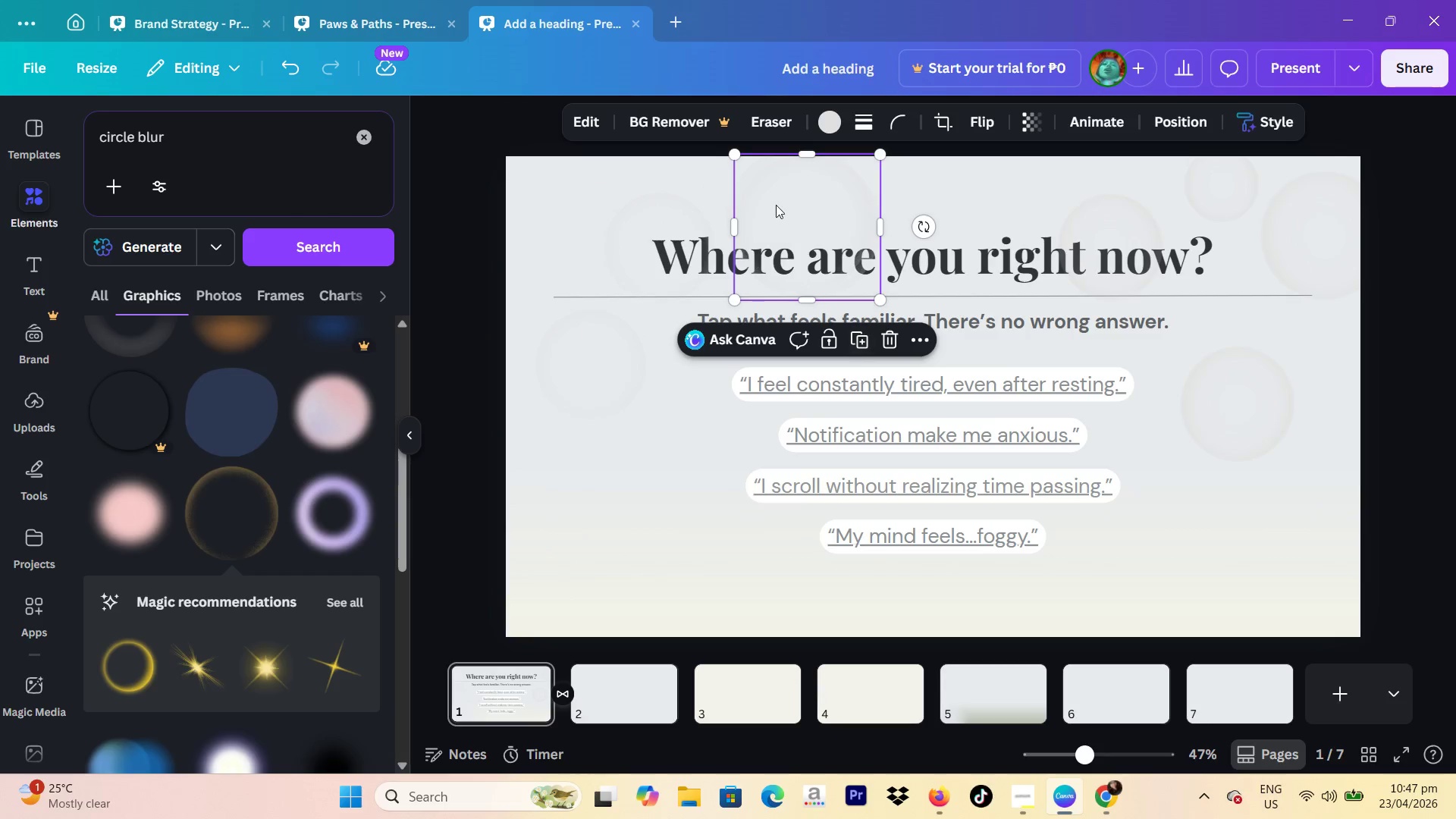 
left_click_drag(start_coordinate=[776, 205], to_coordinate=[509, 171])
 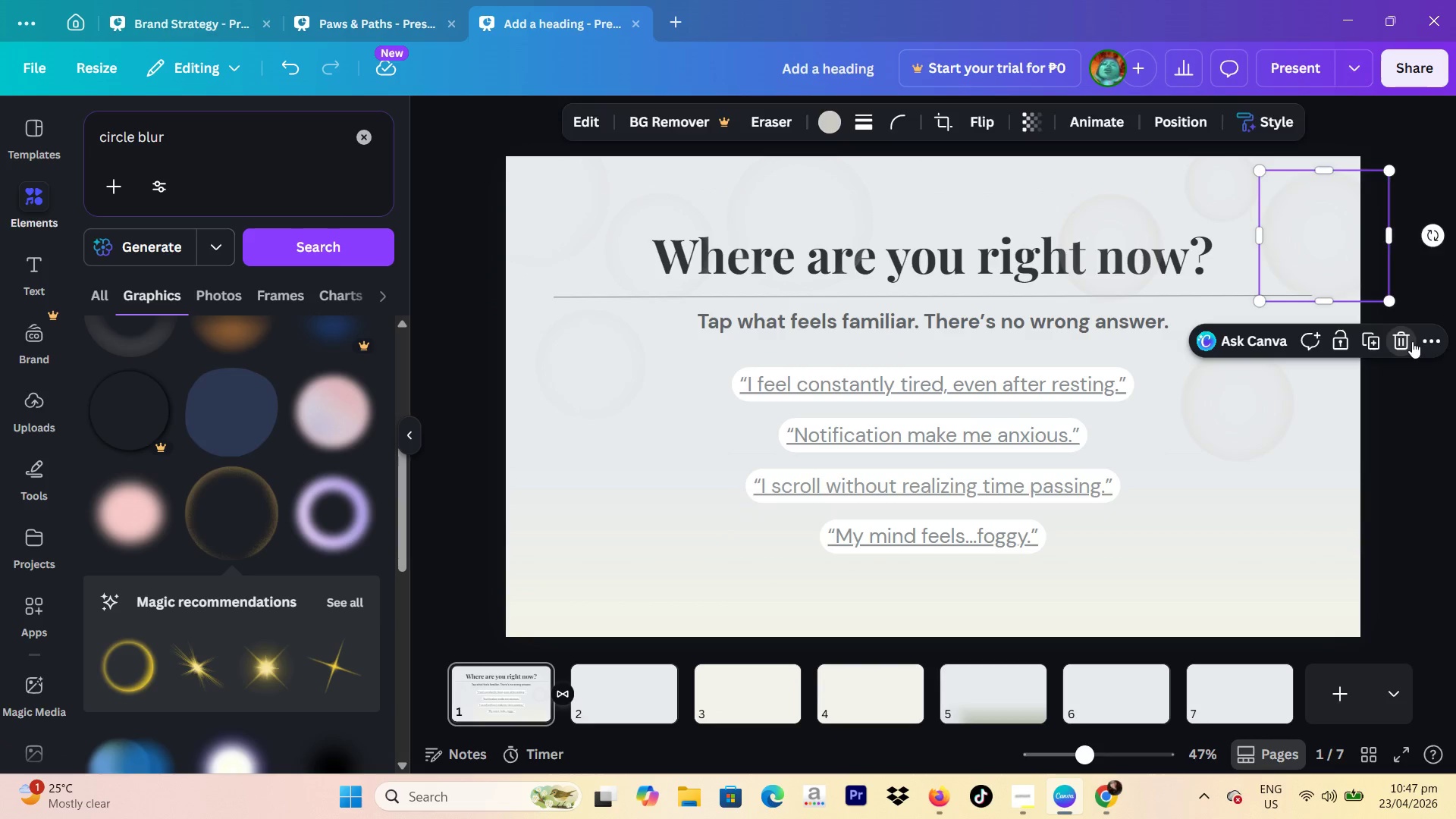 
left_click([1246, 406])
 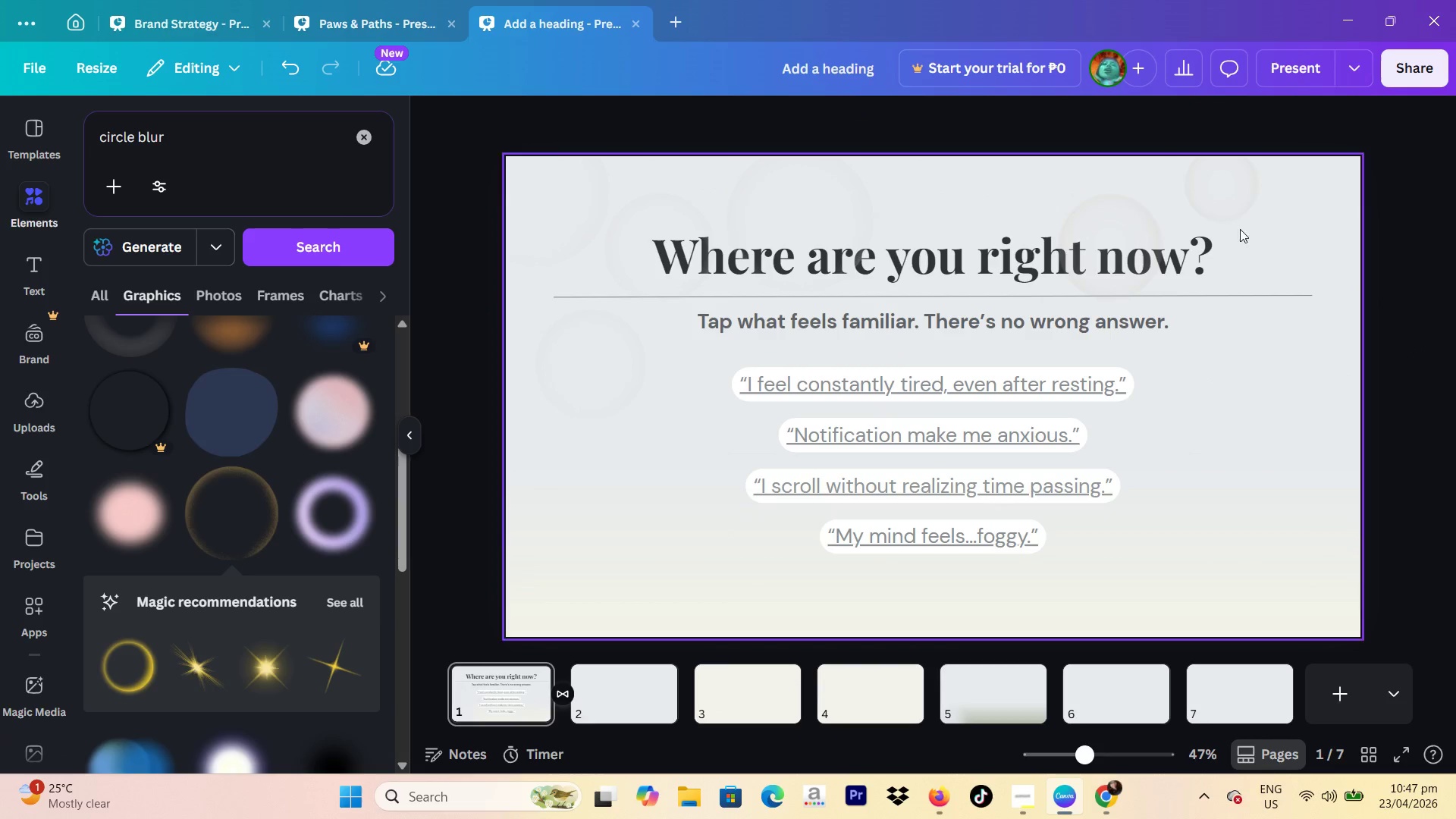 
left_click([1205, 198])
 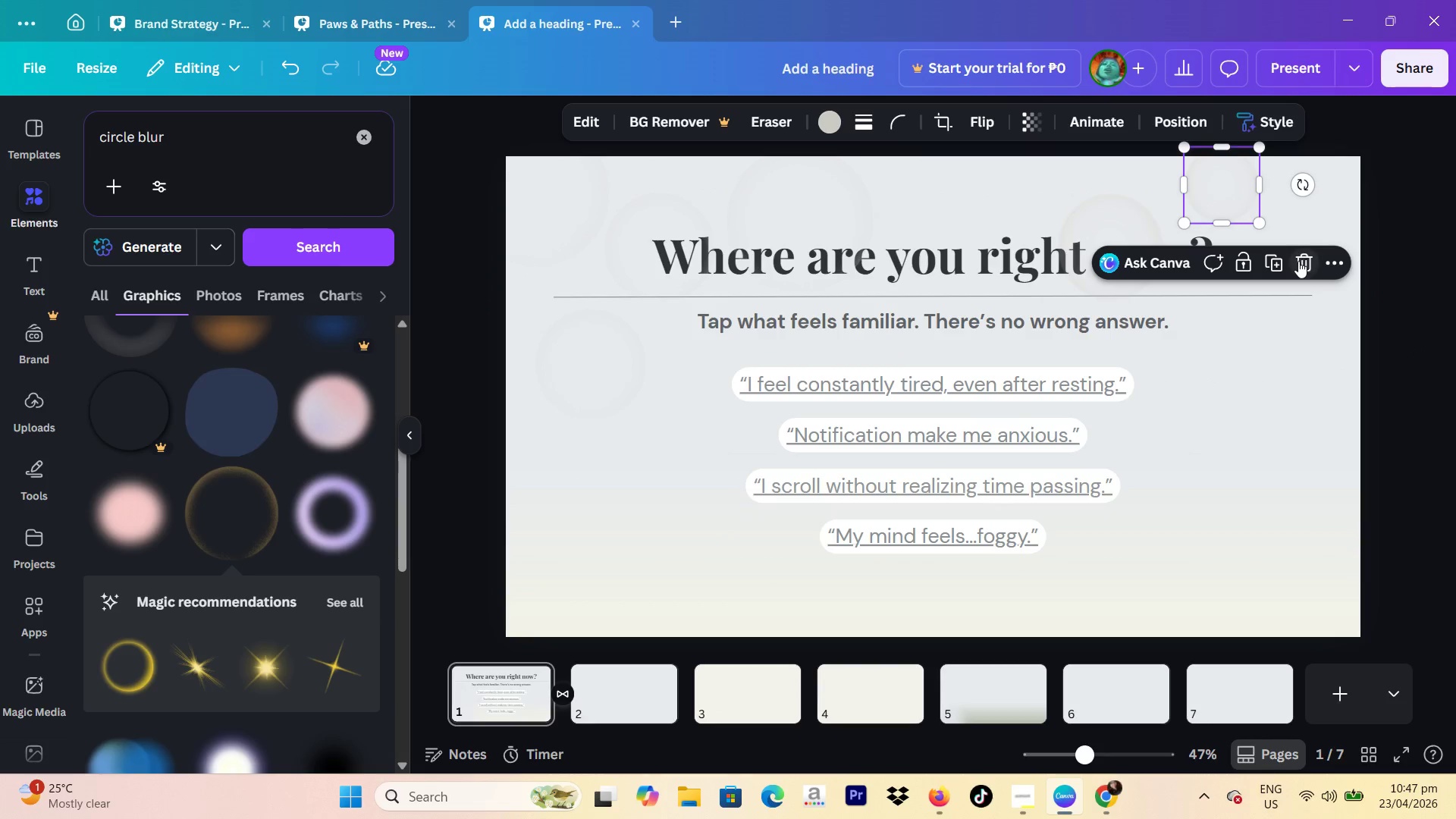 
left_click([1303, 262])
 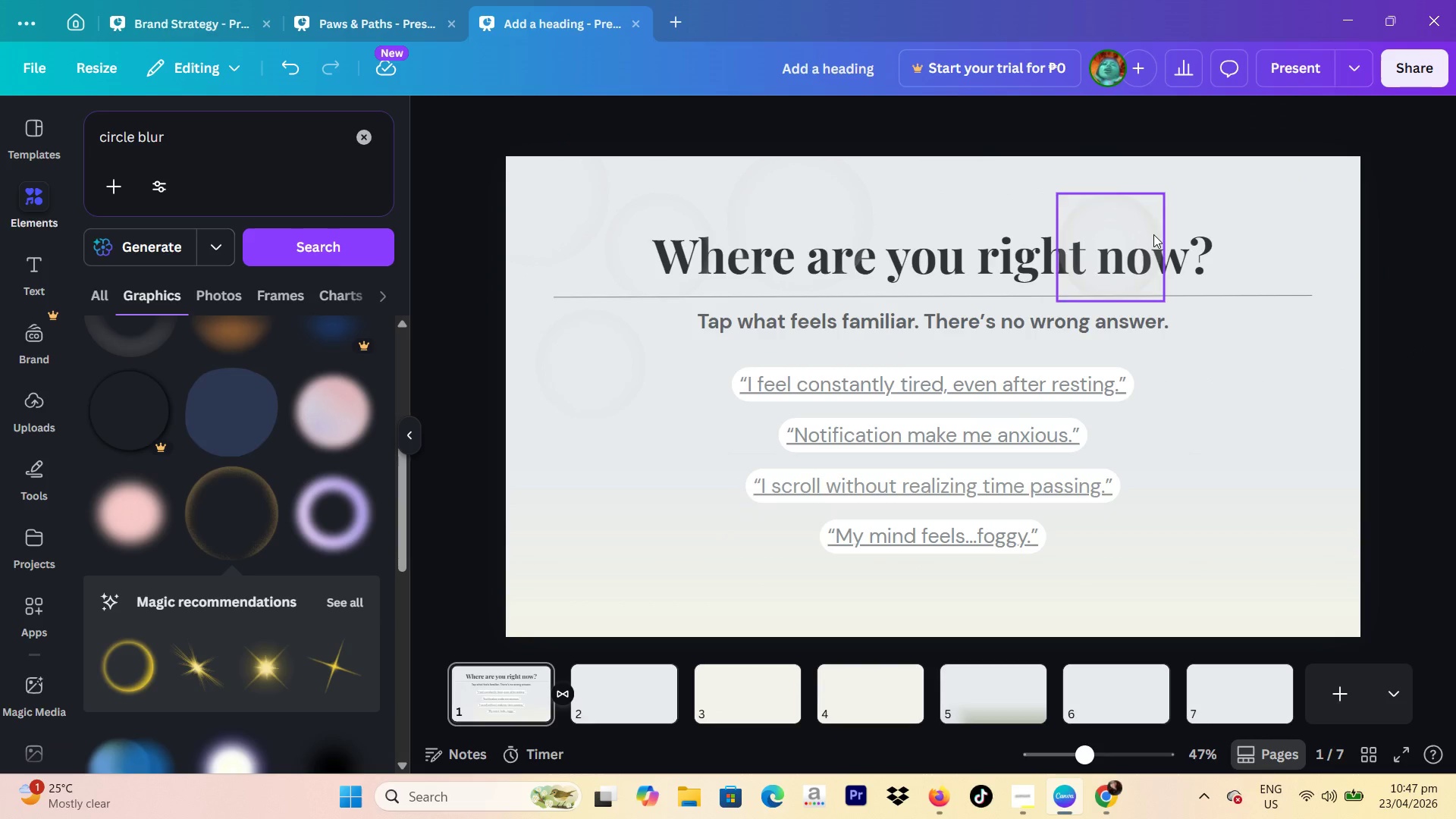 
left_click([1153, 234])
 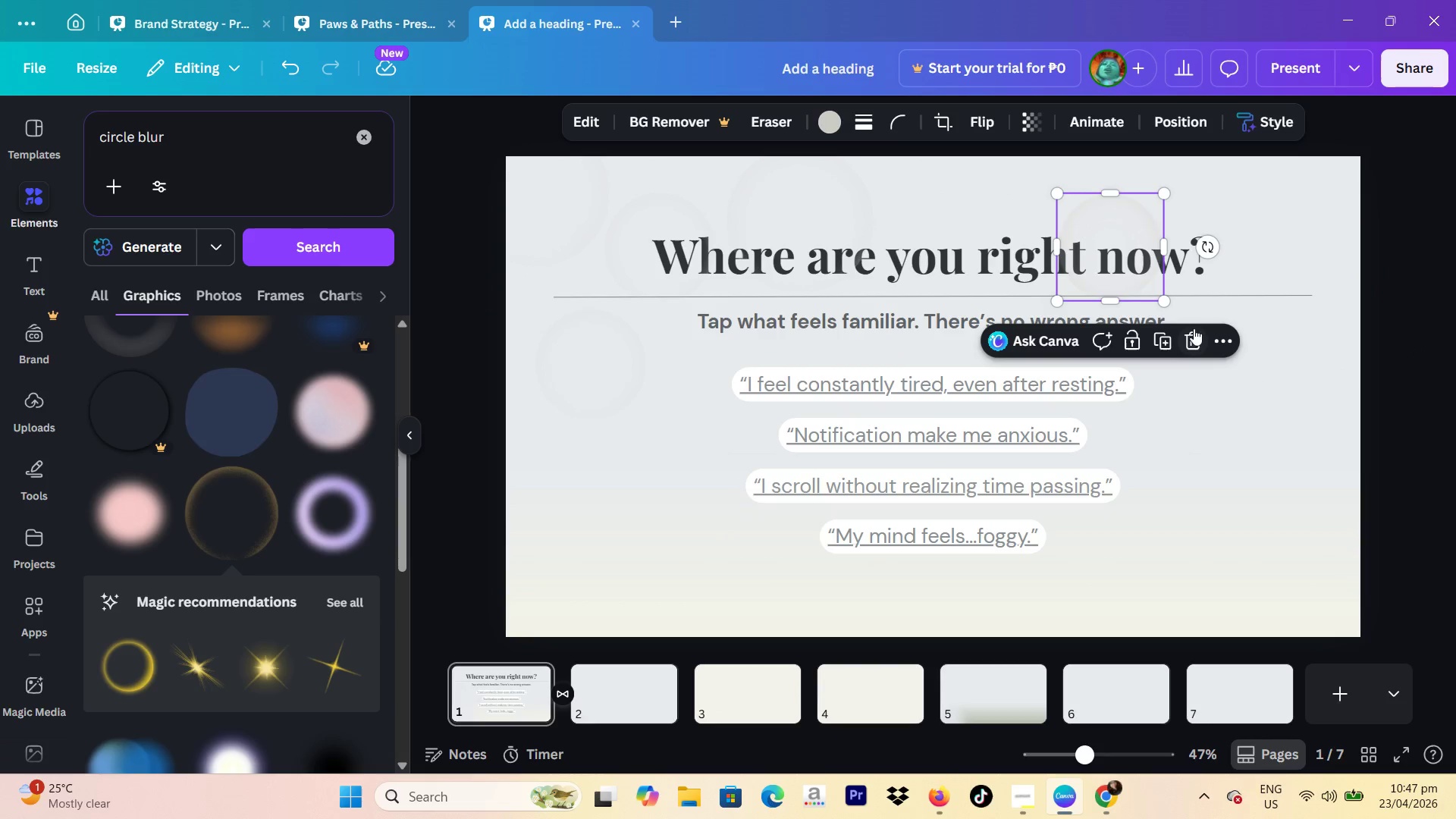 
left_click([1196, 332])
 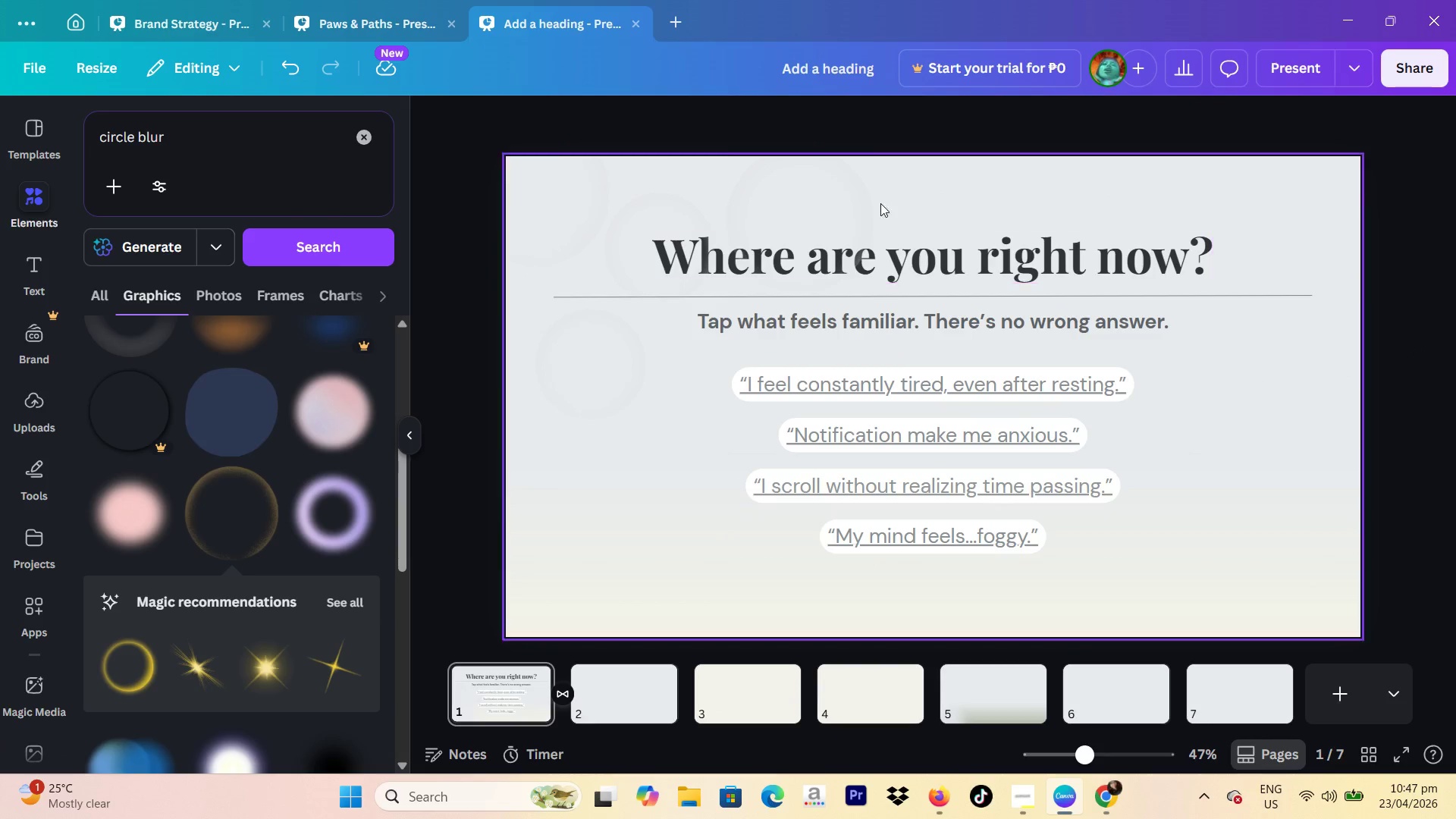 
left_click([837, 192])
 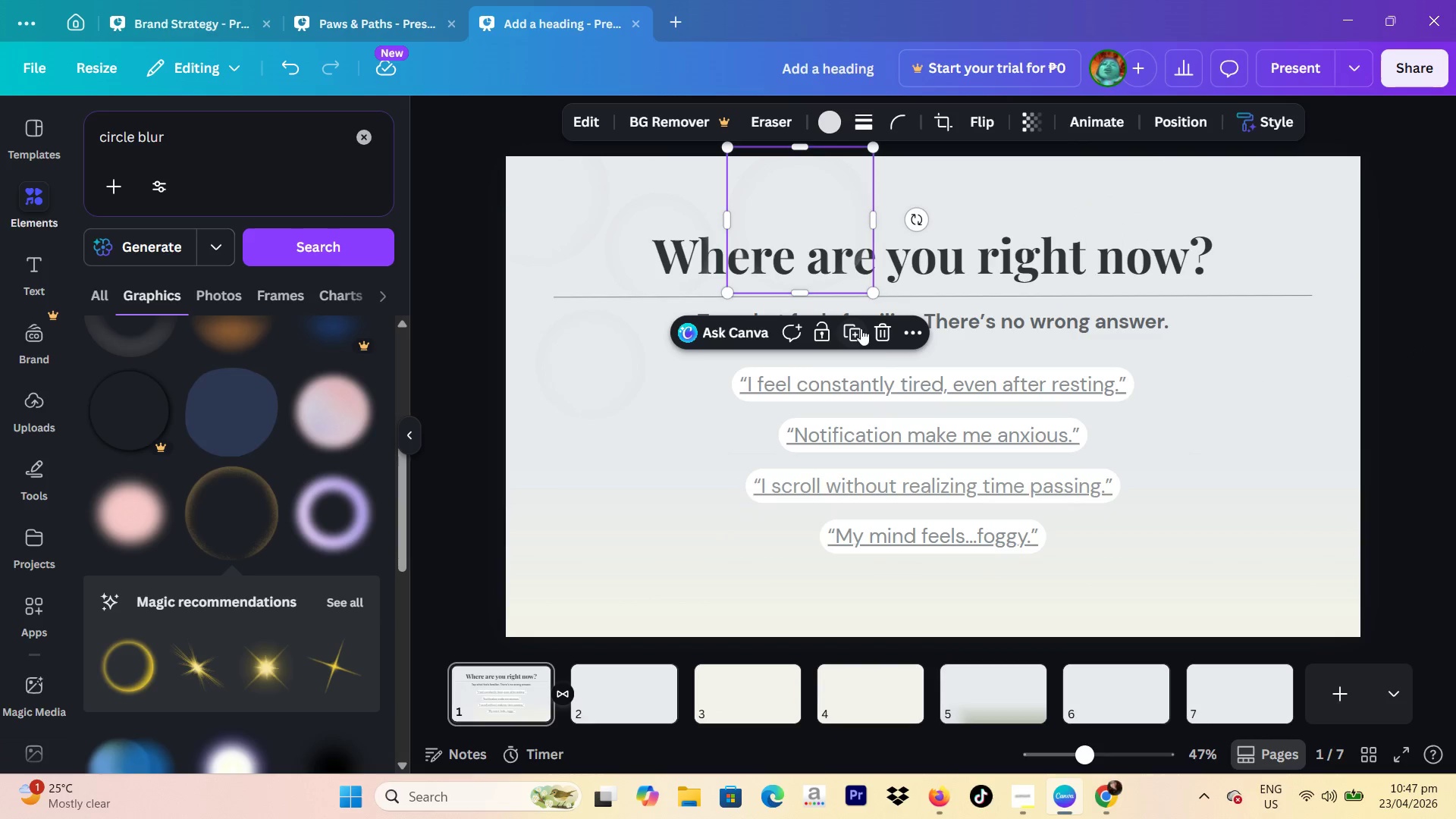 
left_click([858, 333])
 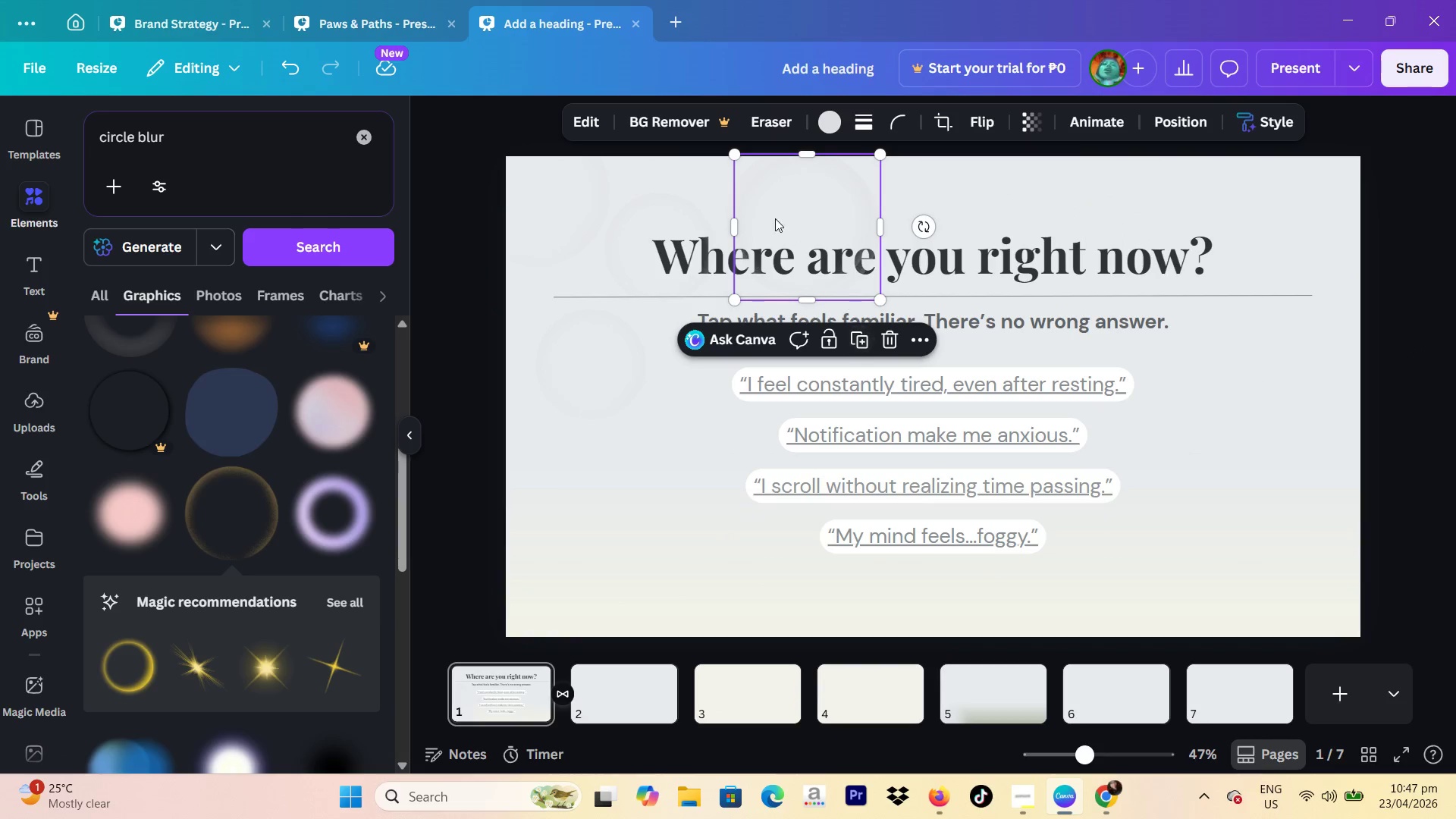 
left_click_drag(start_coordinate=[785, 217], to_coordinate=[1056, 201])
 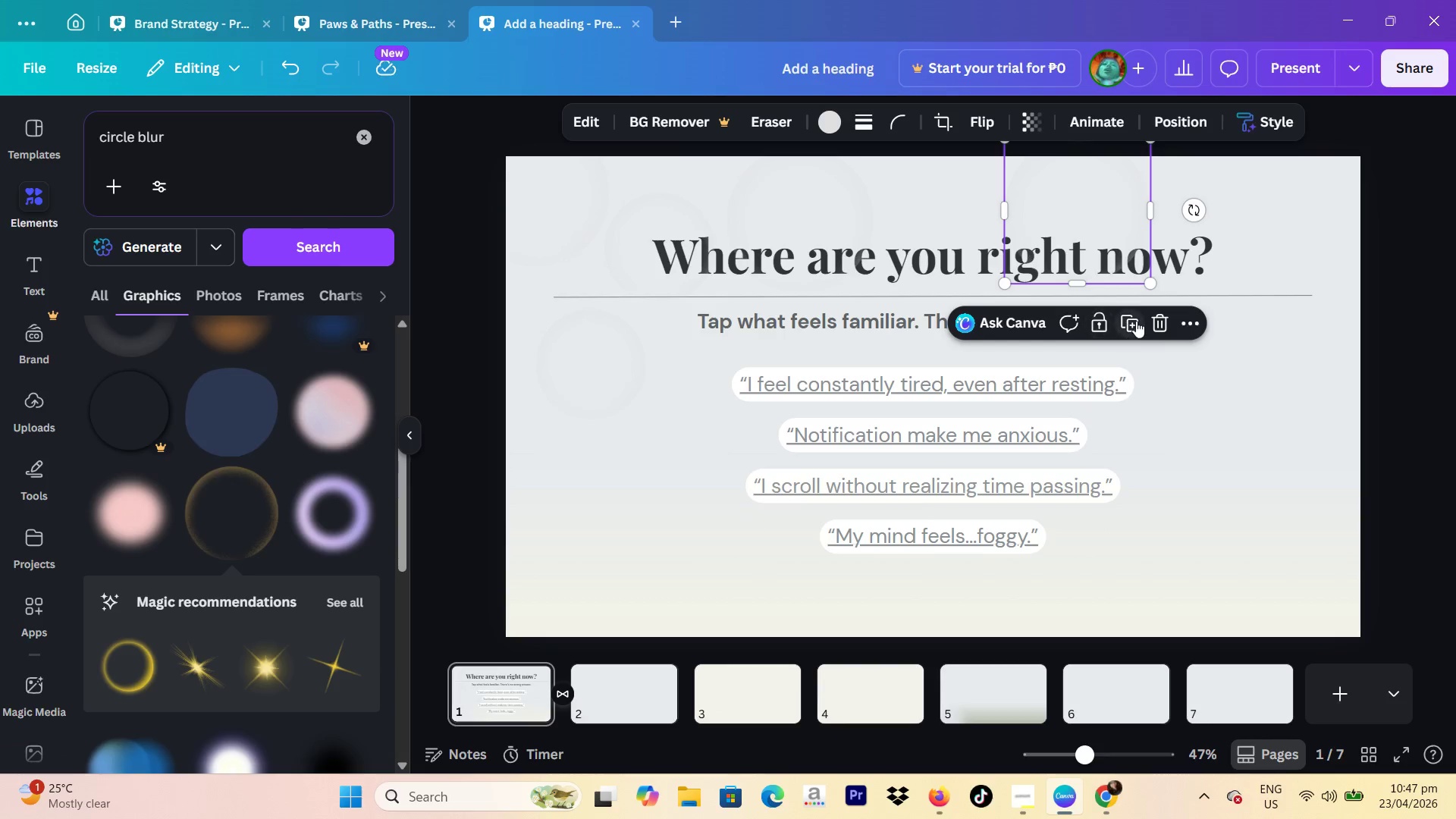 
left_click([1136, 321])
 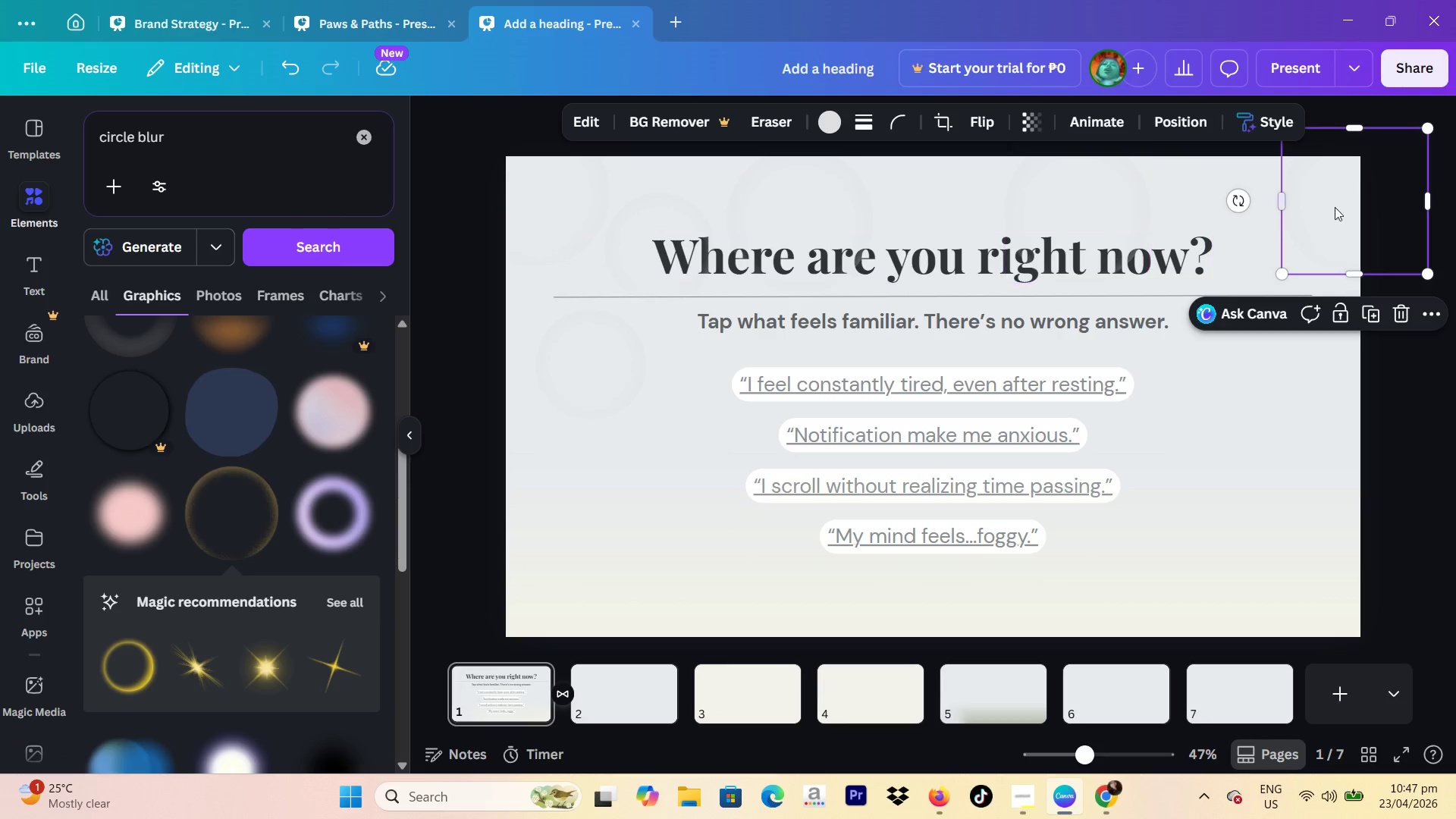 
left_click_drag(start_coordinate=[1348, 205], to_coordinate=[1230, 405])
 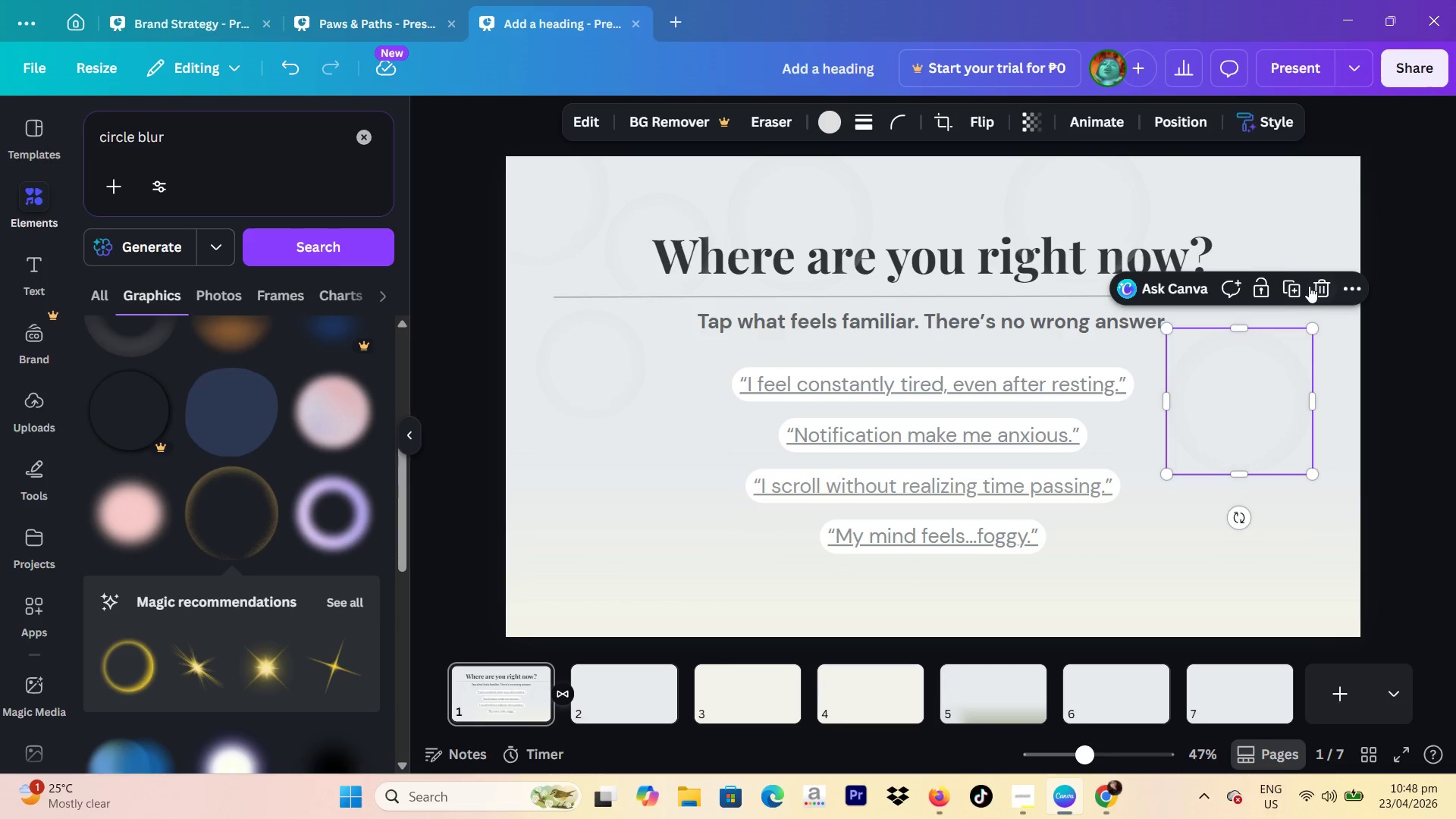 
left_click([1288, 283])
 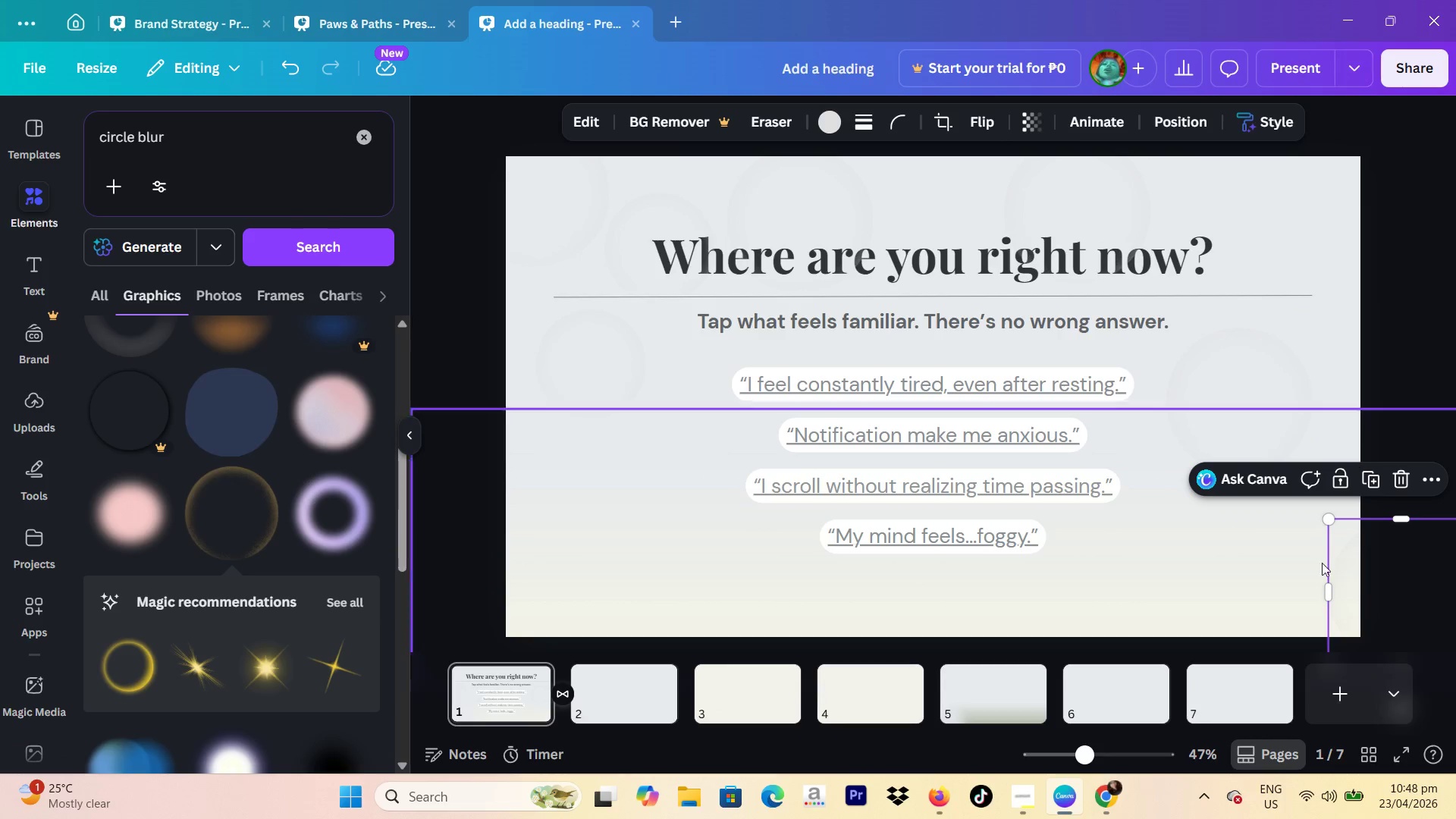 
left_click_drag(start_coordinate=[1411, 582], to_coordinate=[1195, 281])
 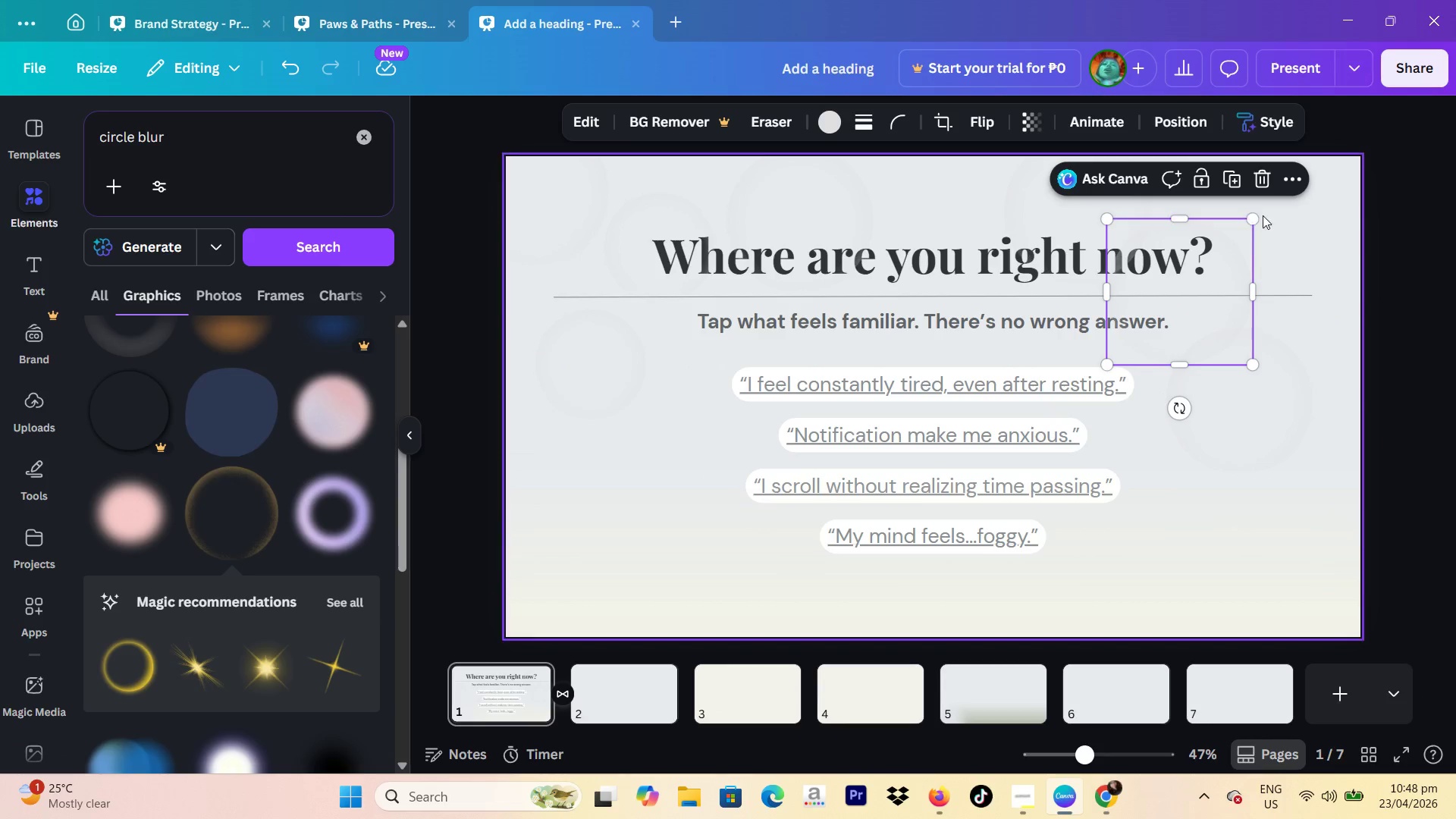 
left_click_drag(start_coordinate=[1264, 217], to_coordinate=[1258, 217])
 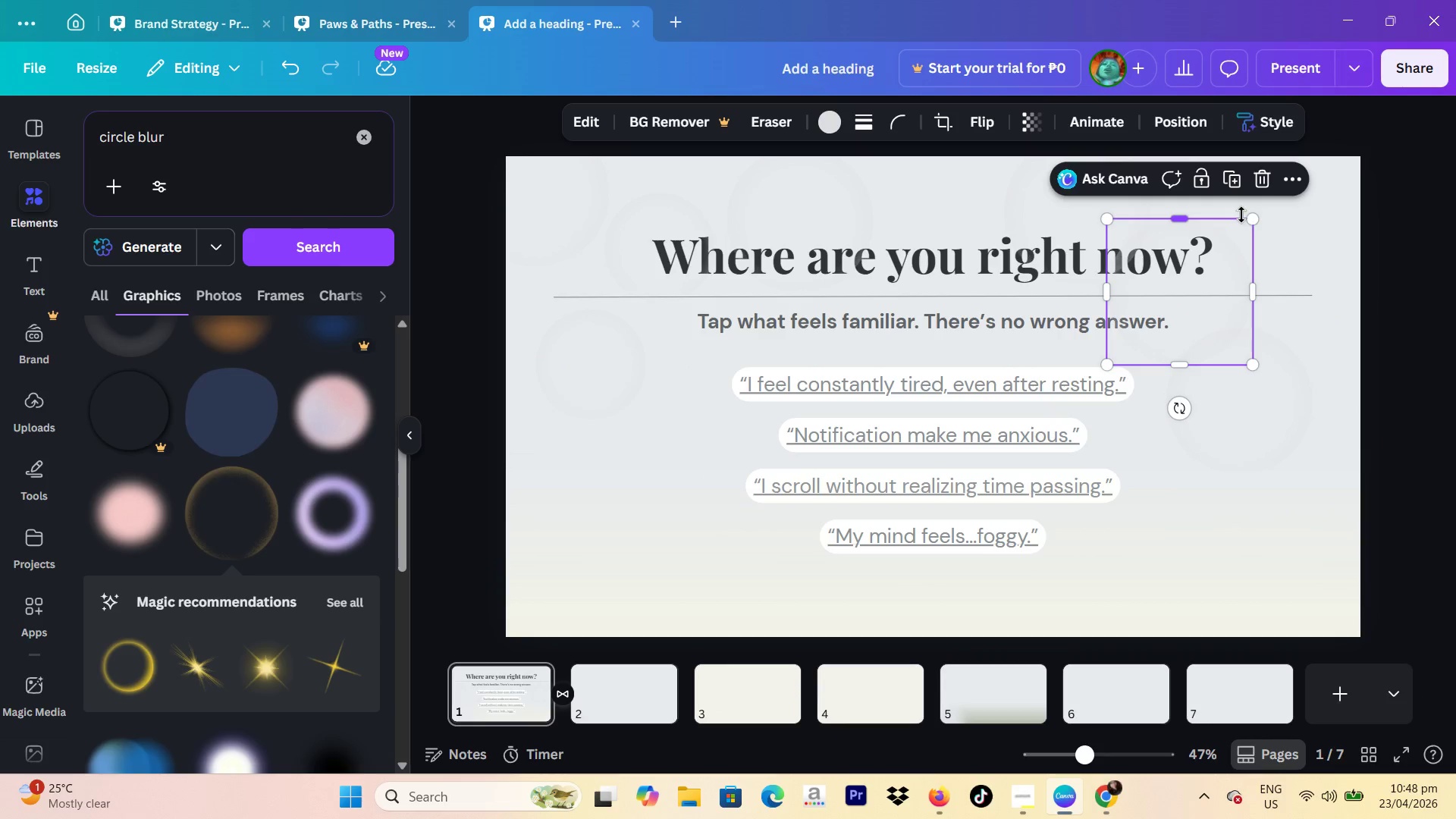 
left_click_drag(start_coordinate=[1254, 218], to_coordinate=[1215, 278])
 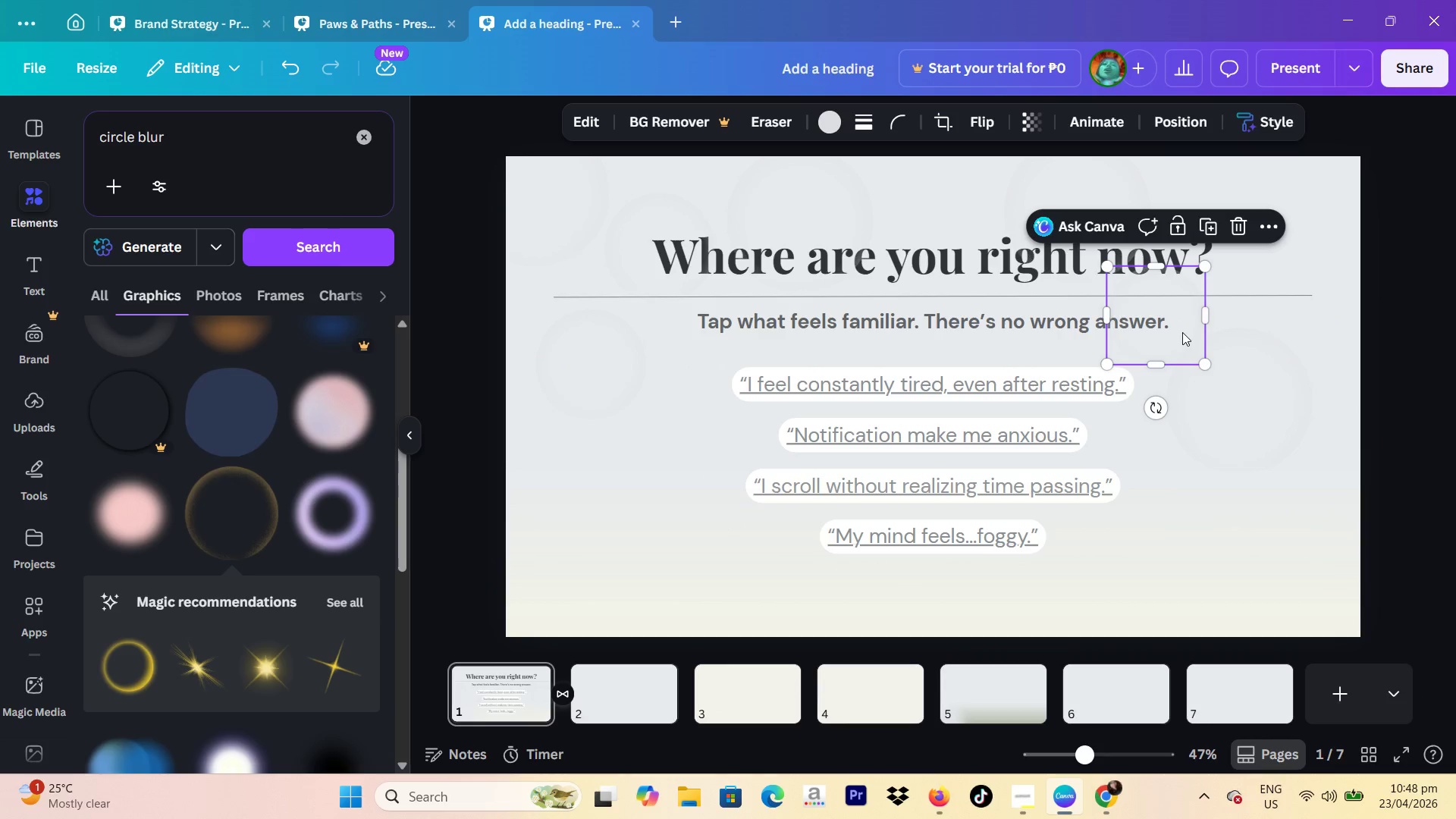 
left_click_drag(start_coordinate=[1179, 336], to_coordinate=[1291, 212])
 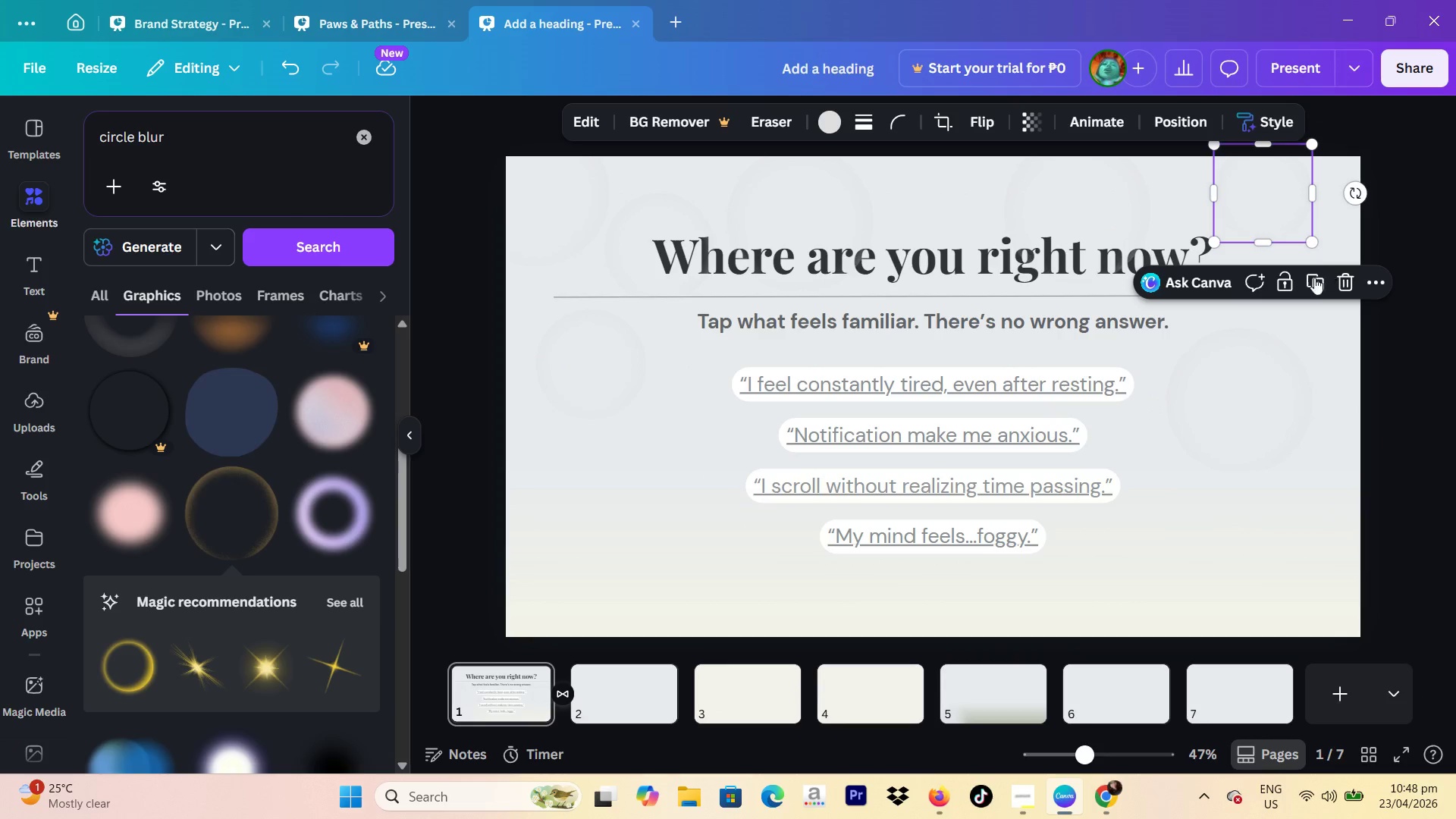 
left_click([1306, 283])
 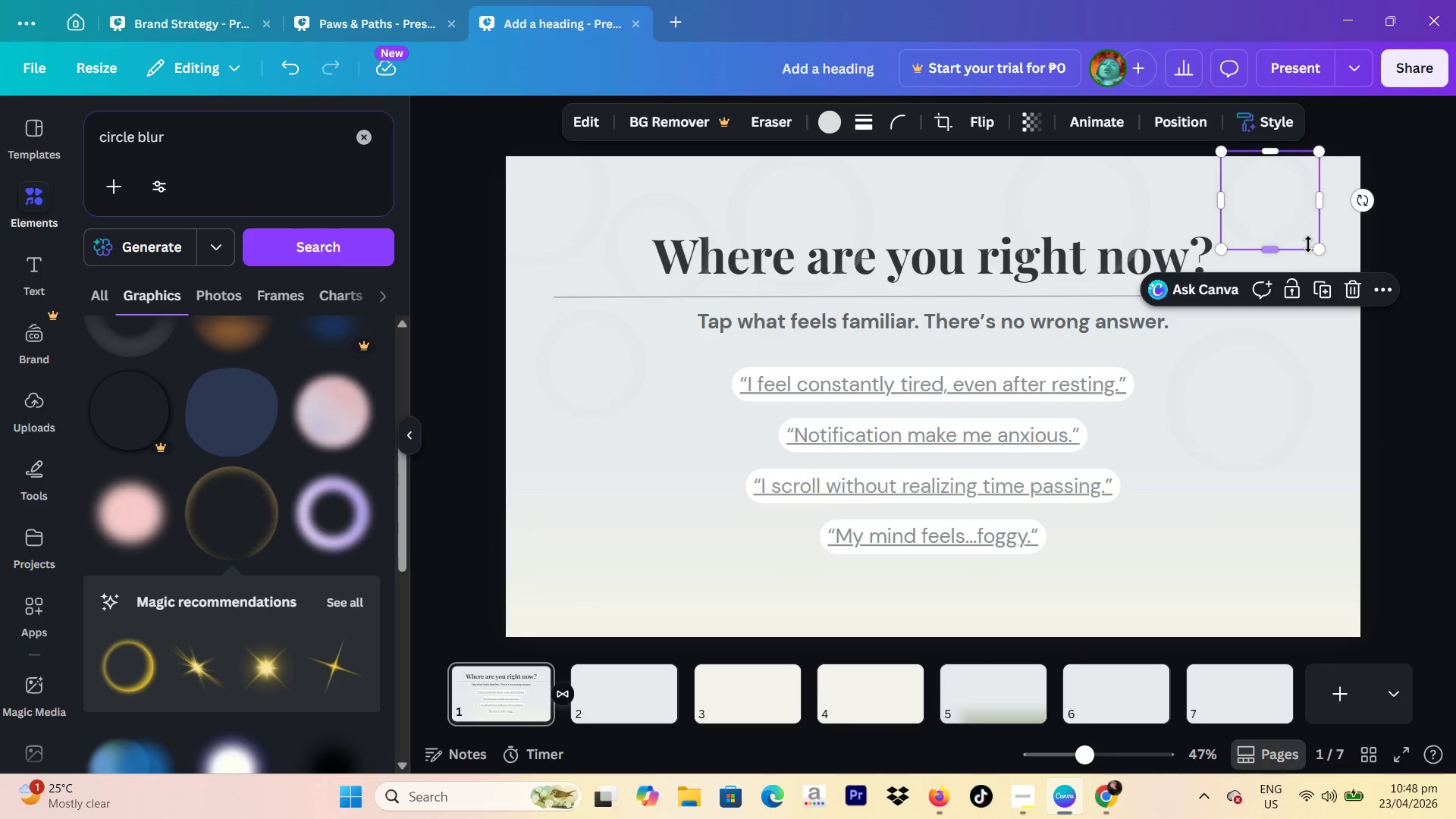 
left_click_drag(start_coordinate=[1315, 249], to_coordinate=[1338, 254])
 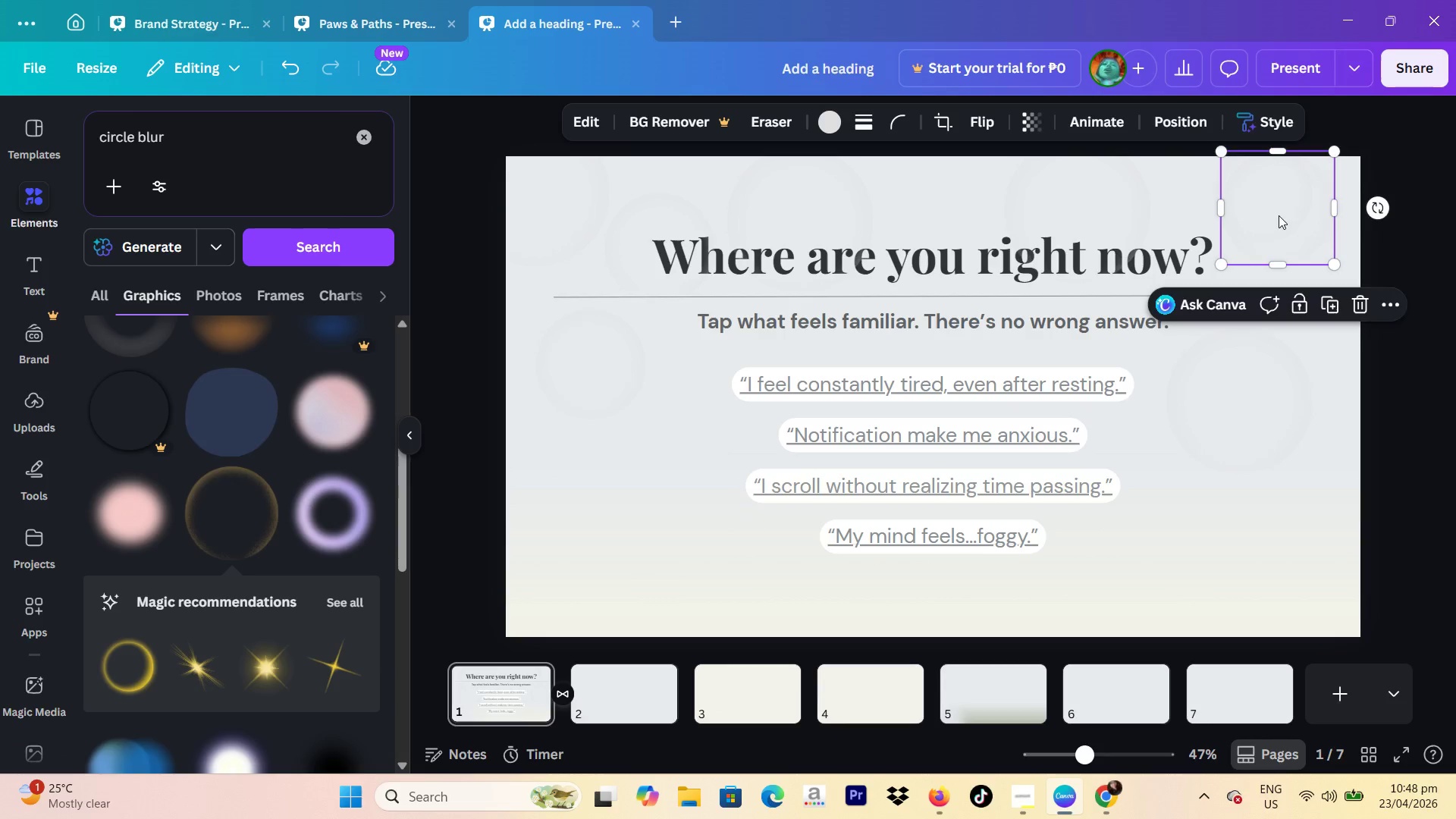 
left_click_drag(start_coordinate=[1279, 215], to_coordinate=[1349, 291])
 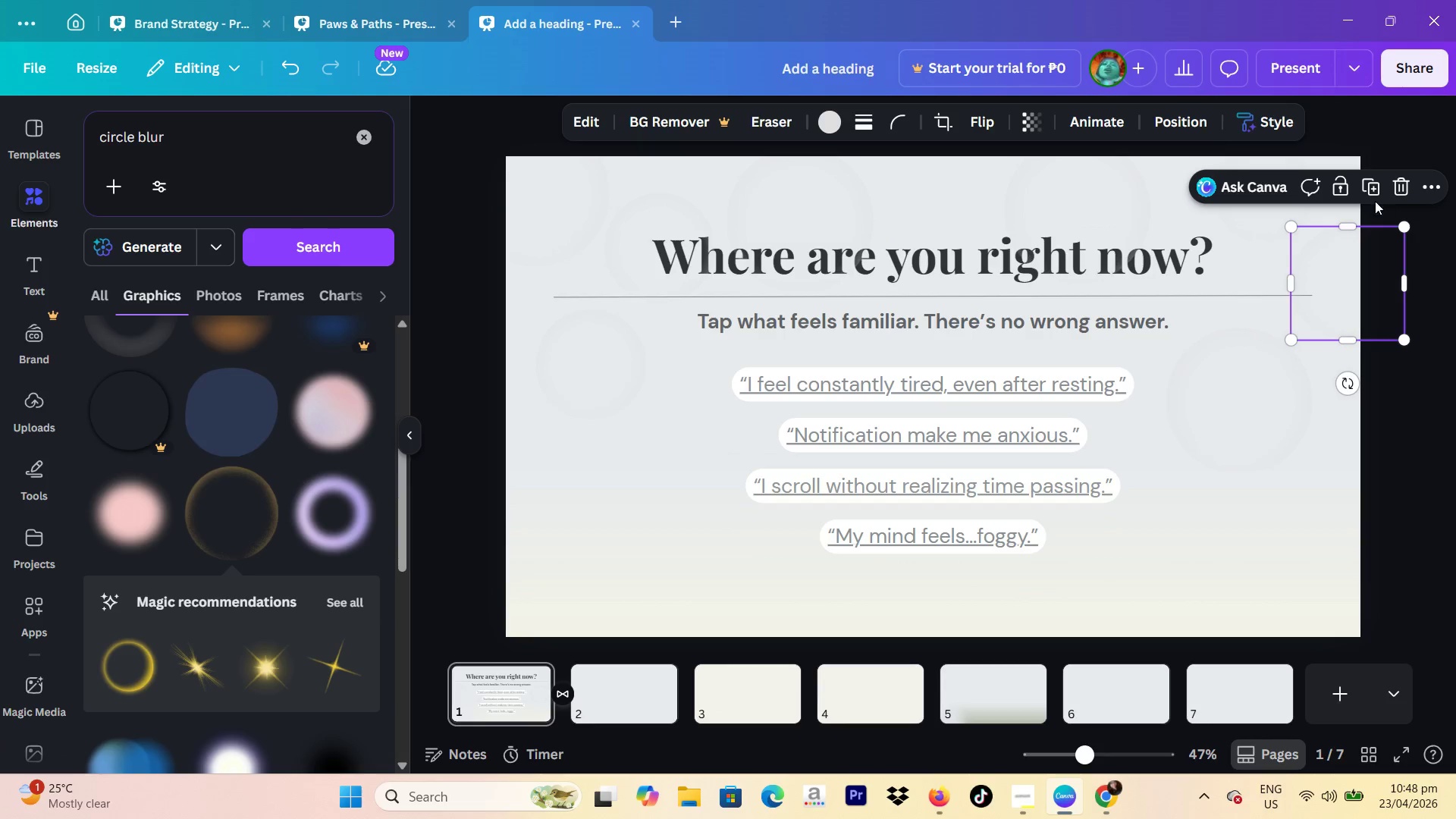 
left_click([1368, 187])
 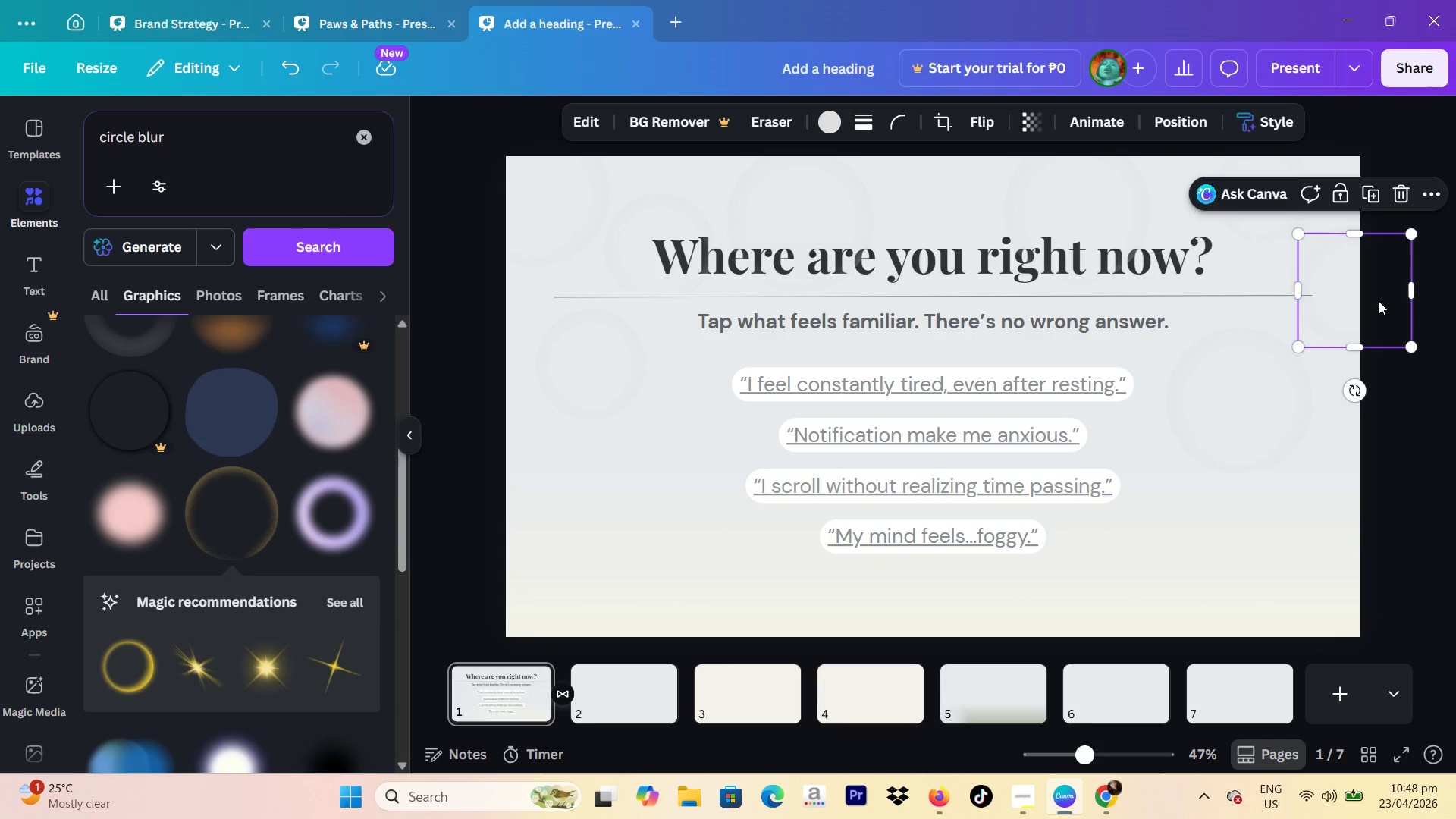 
left_click_drag(start_coordinate=[1363, 299], to_coordinate=[1141, 313])
 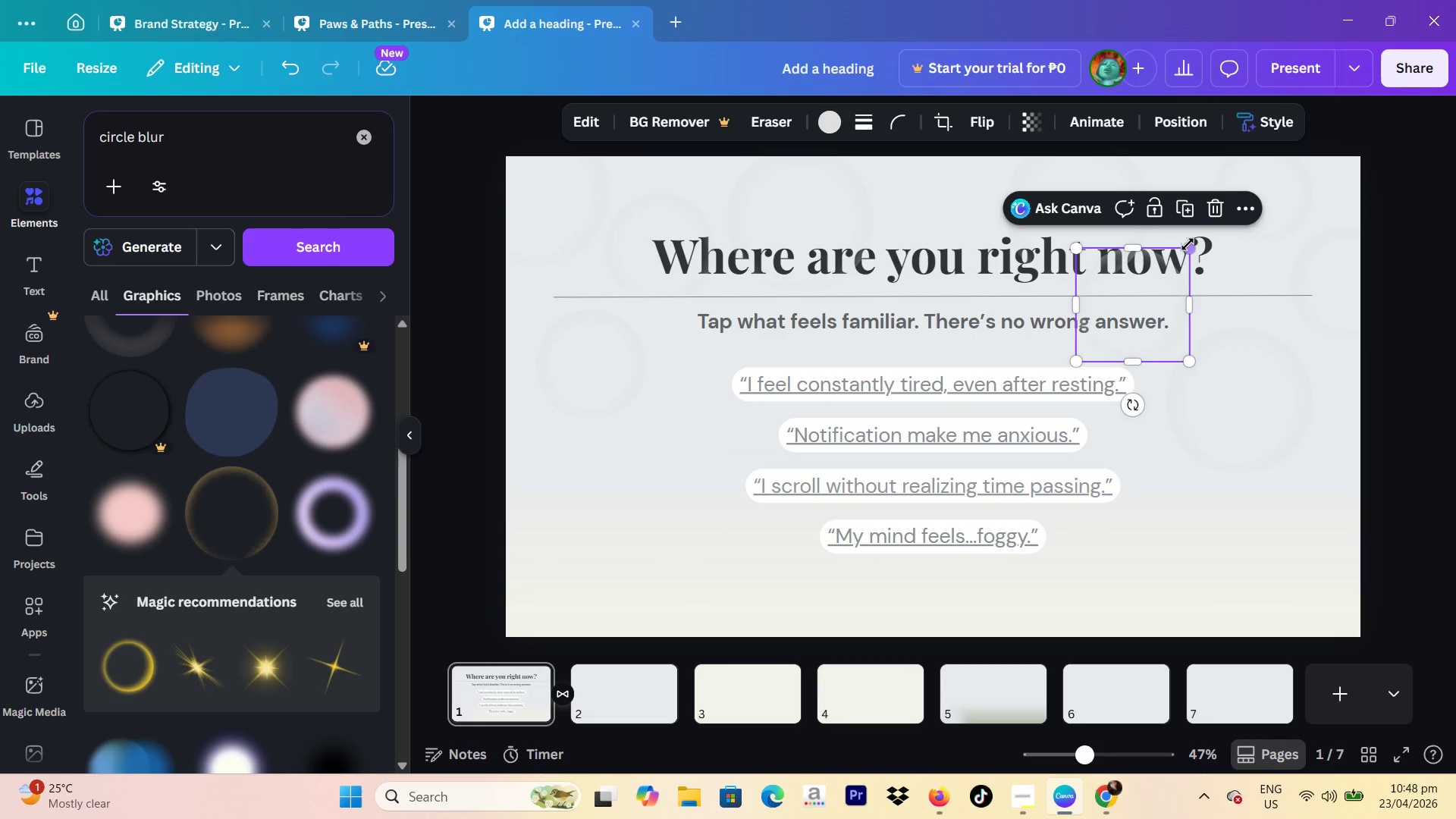 
left_click_drag(start_coordinate=[1186, 244], to_coordinate=[1157, 293])
 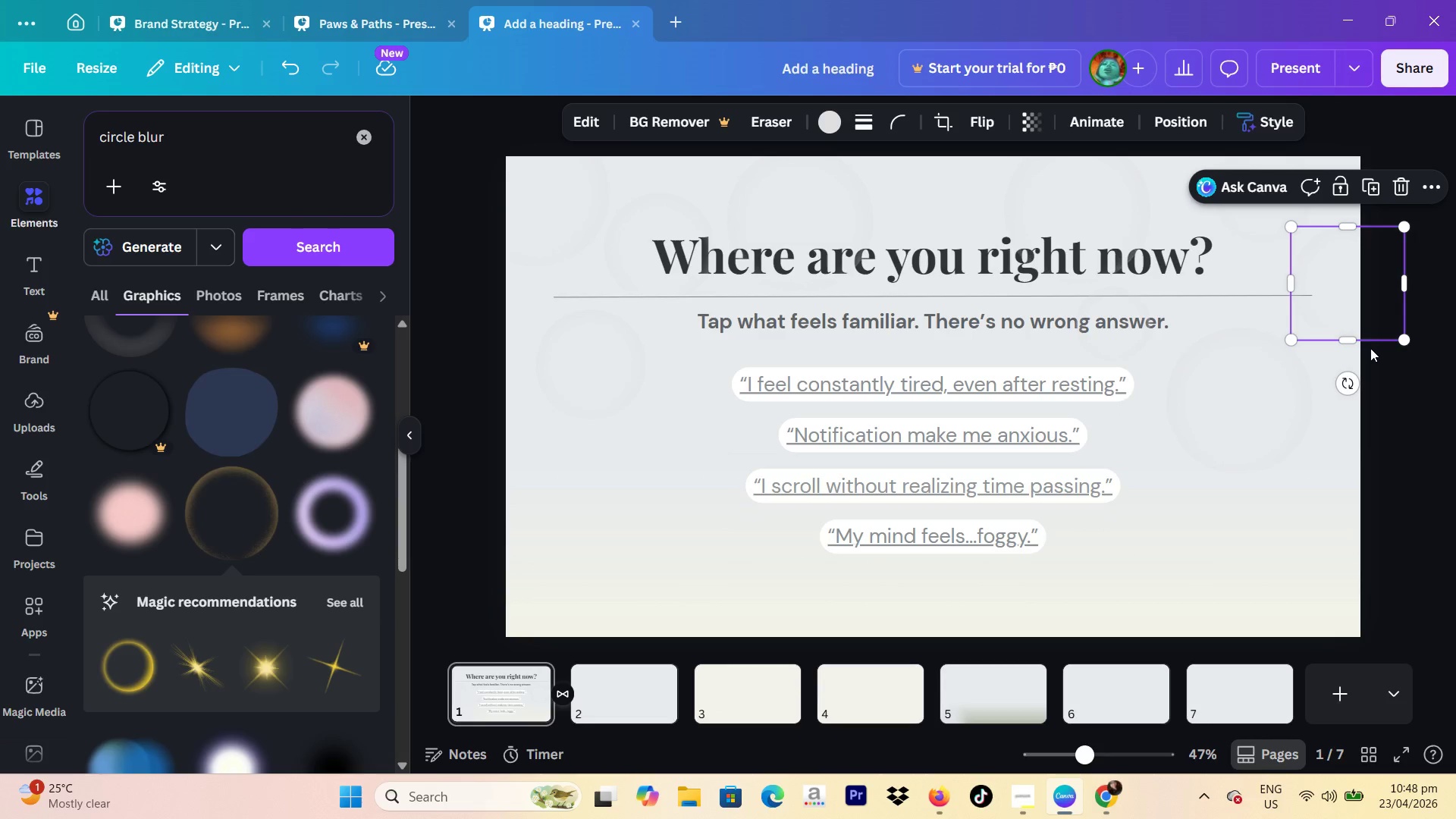 
left_click([1382, 428])
 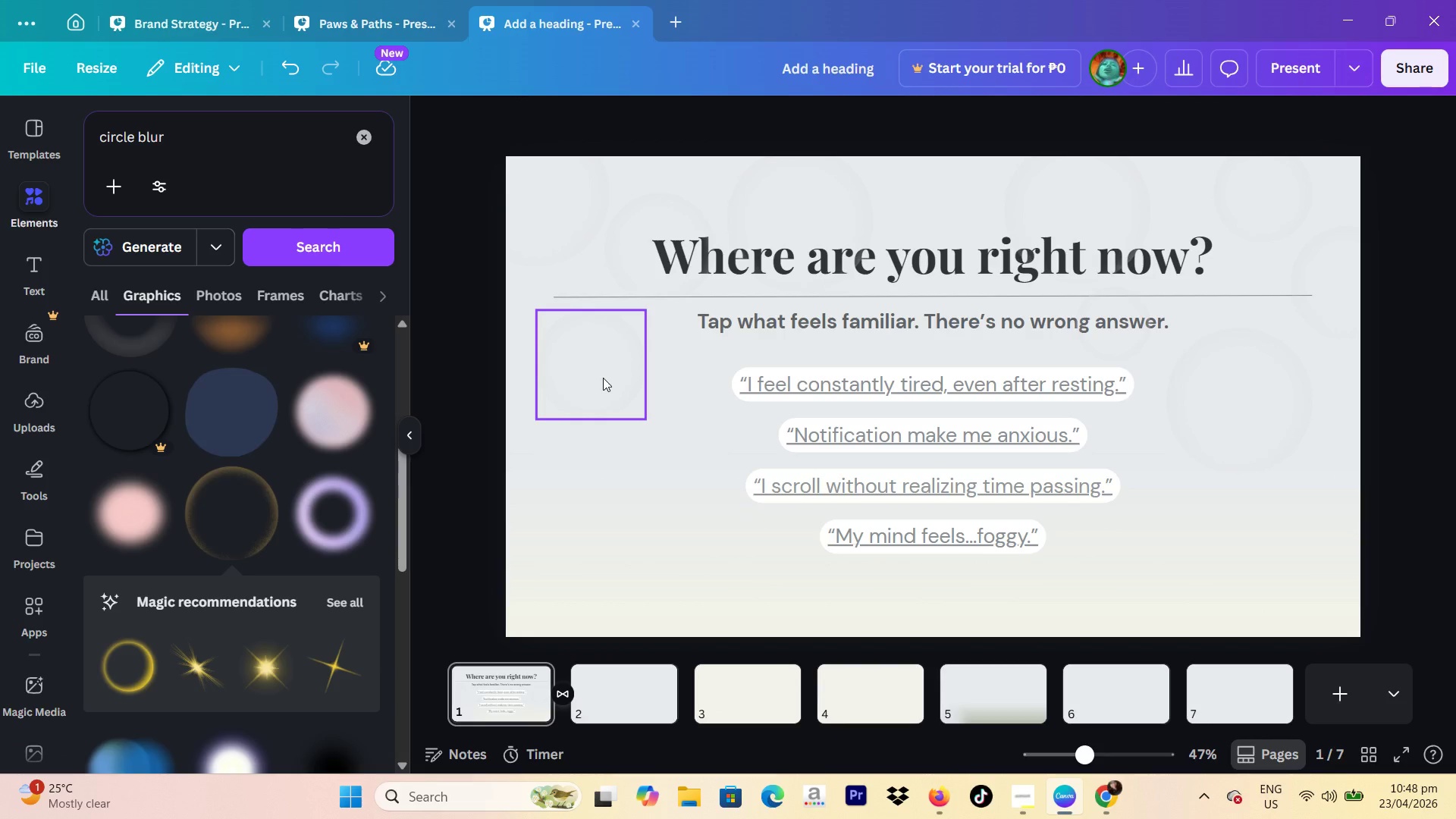 
wait(11.84)
 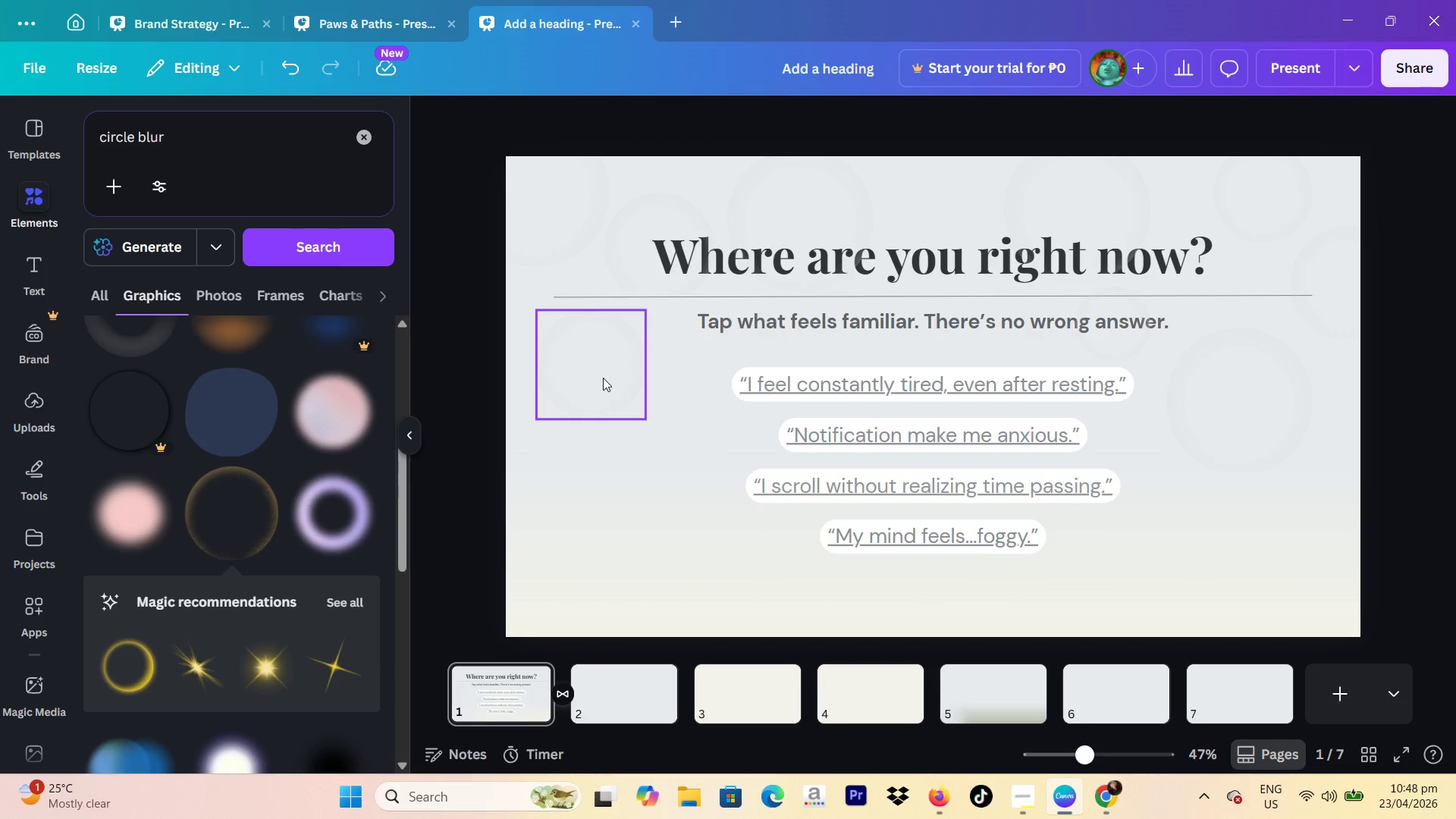 
left_click([622, 704])
 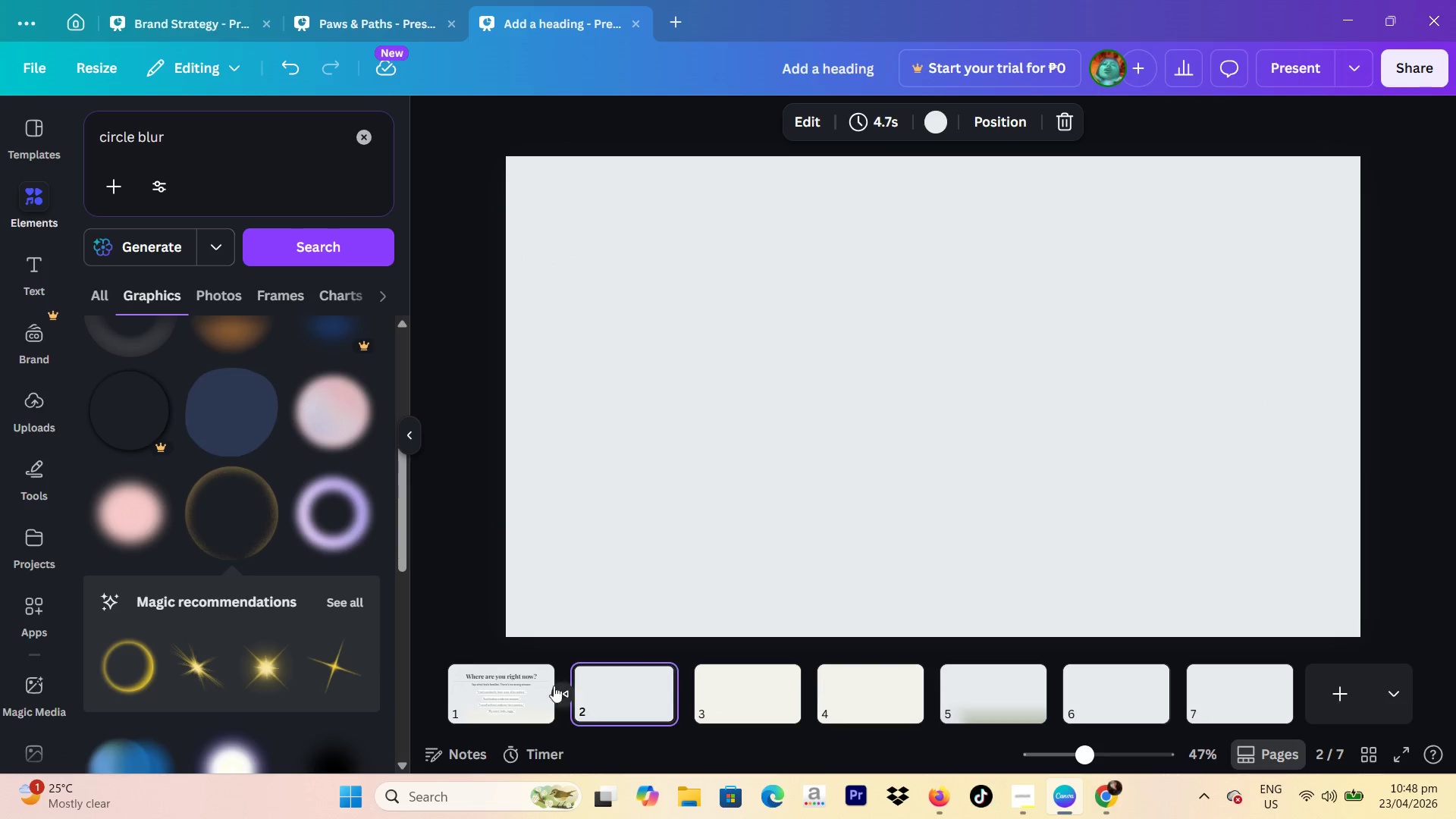 
left_click([491, 690])
 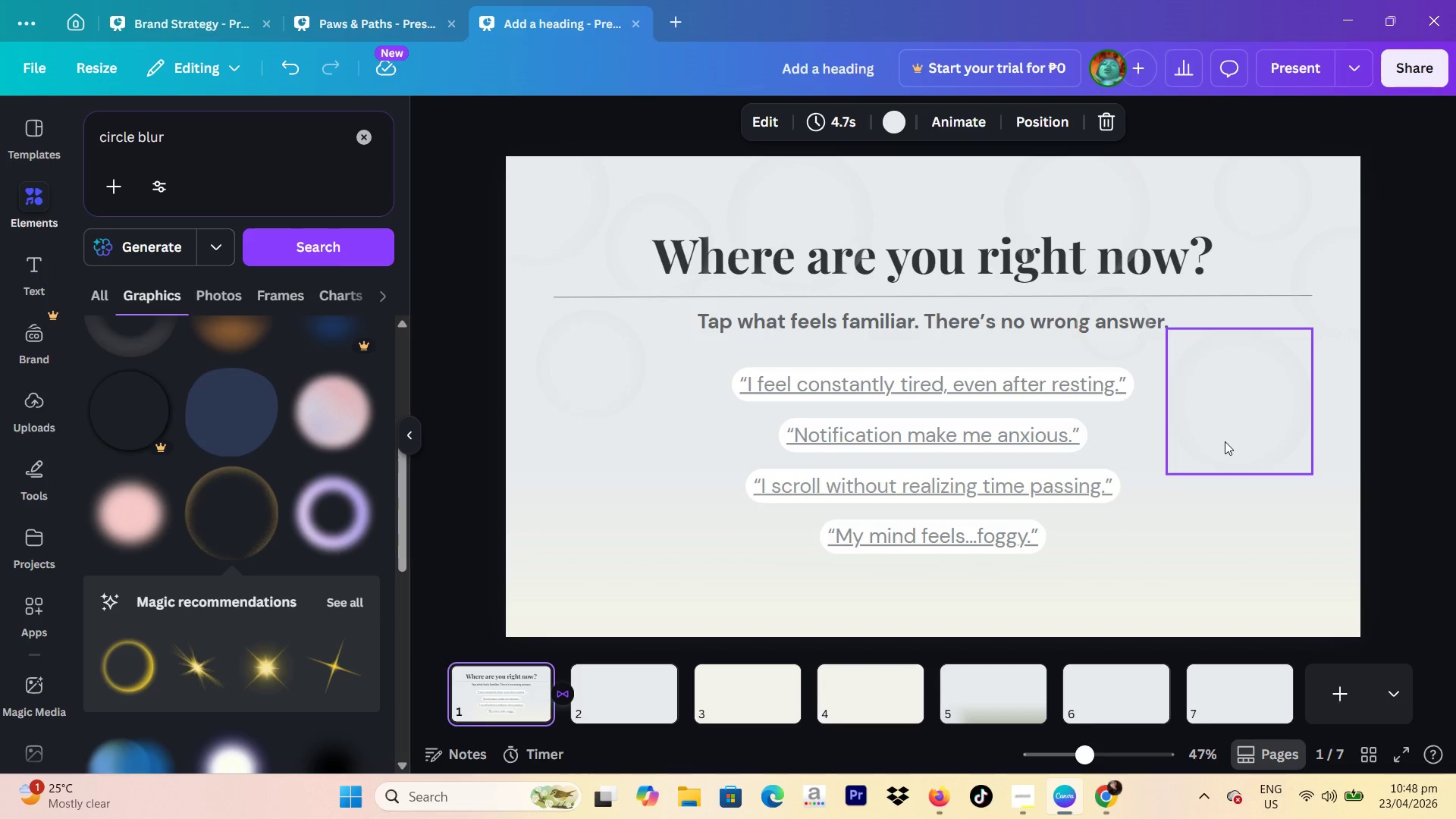 
wait(17.84)
 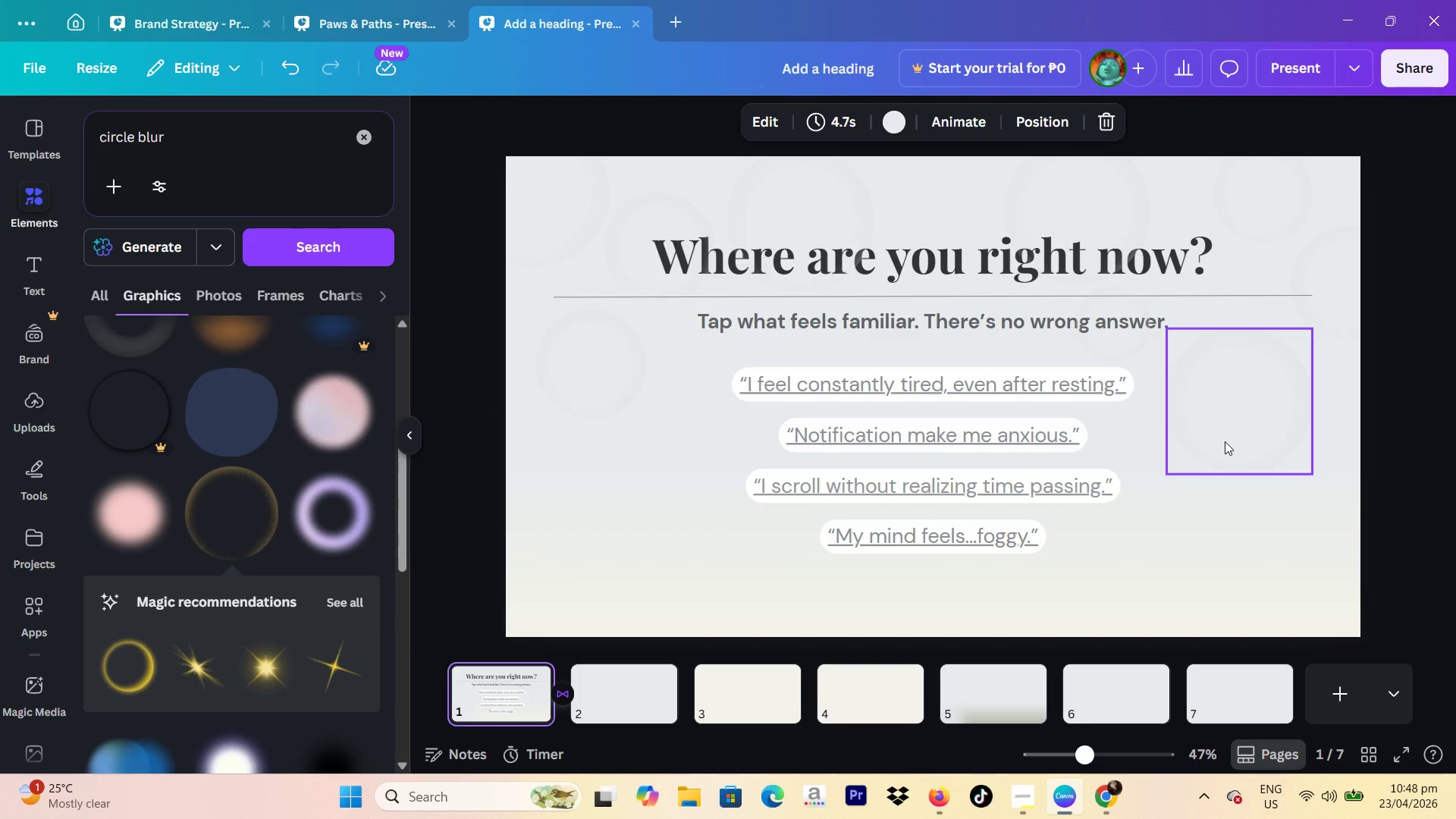 
left_click([1348, 698])
 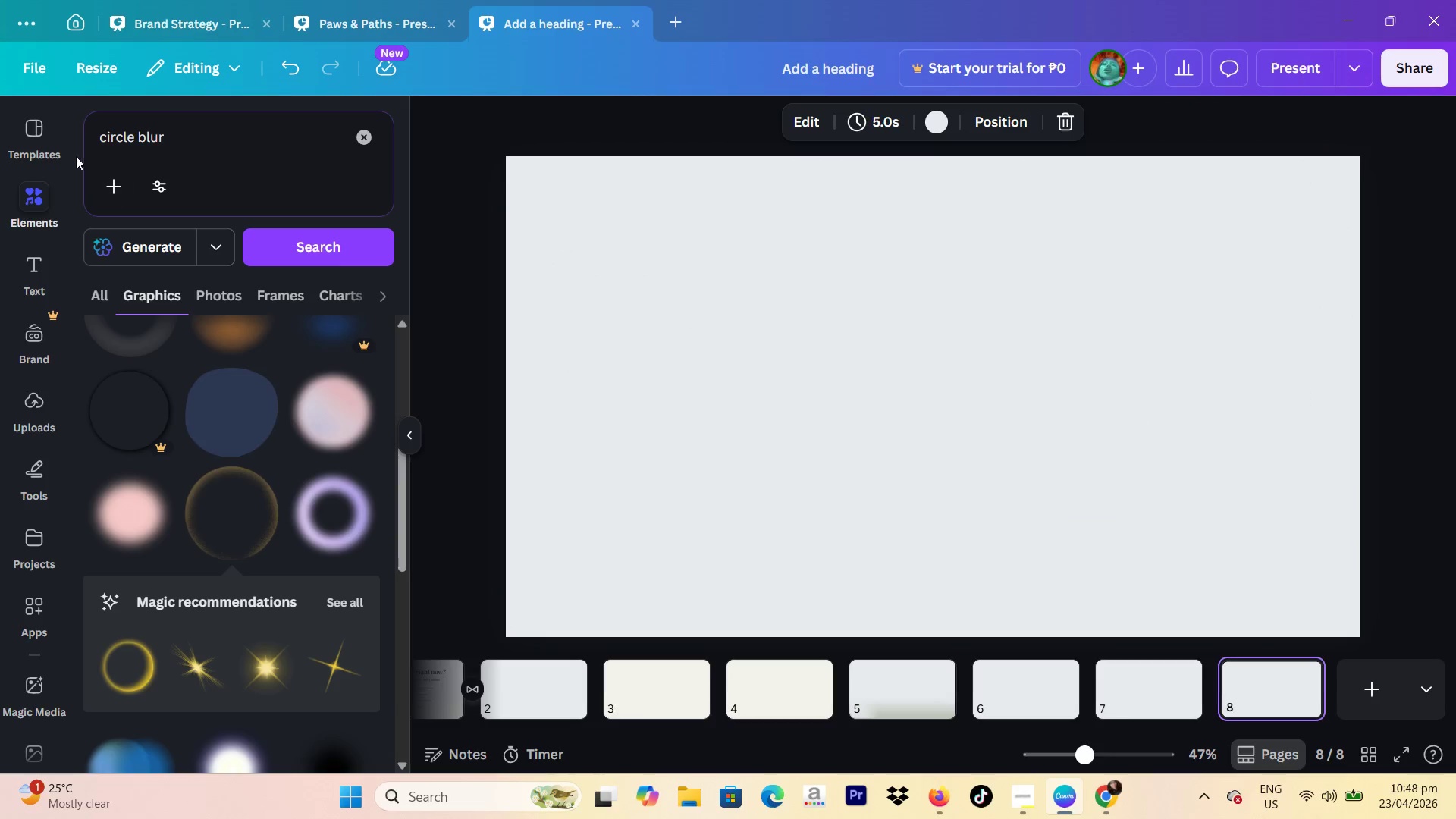 
left_click([30, 143])
 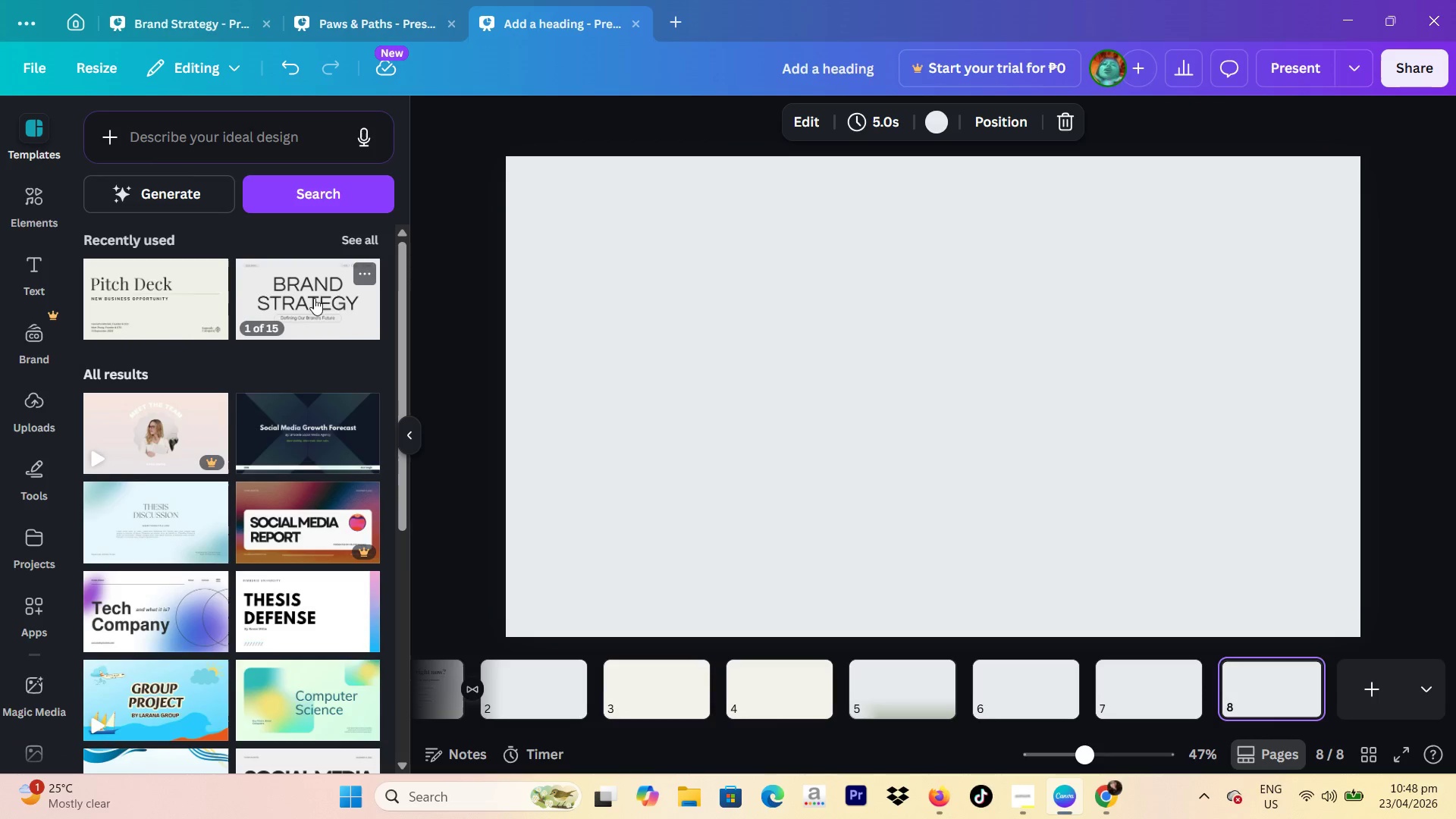 
left_click([330, 297])
 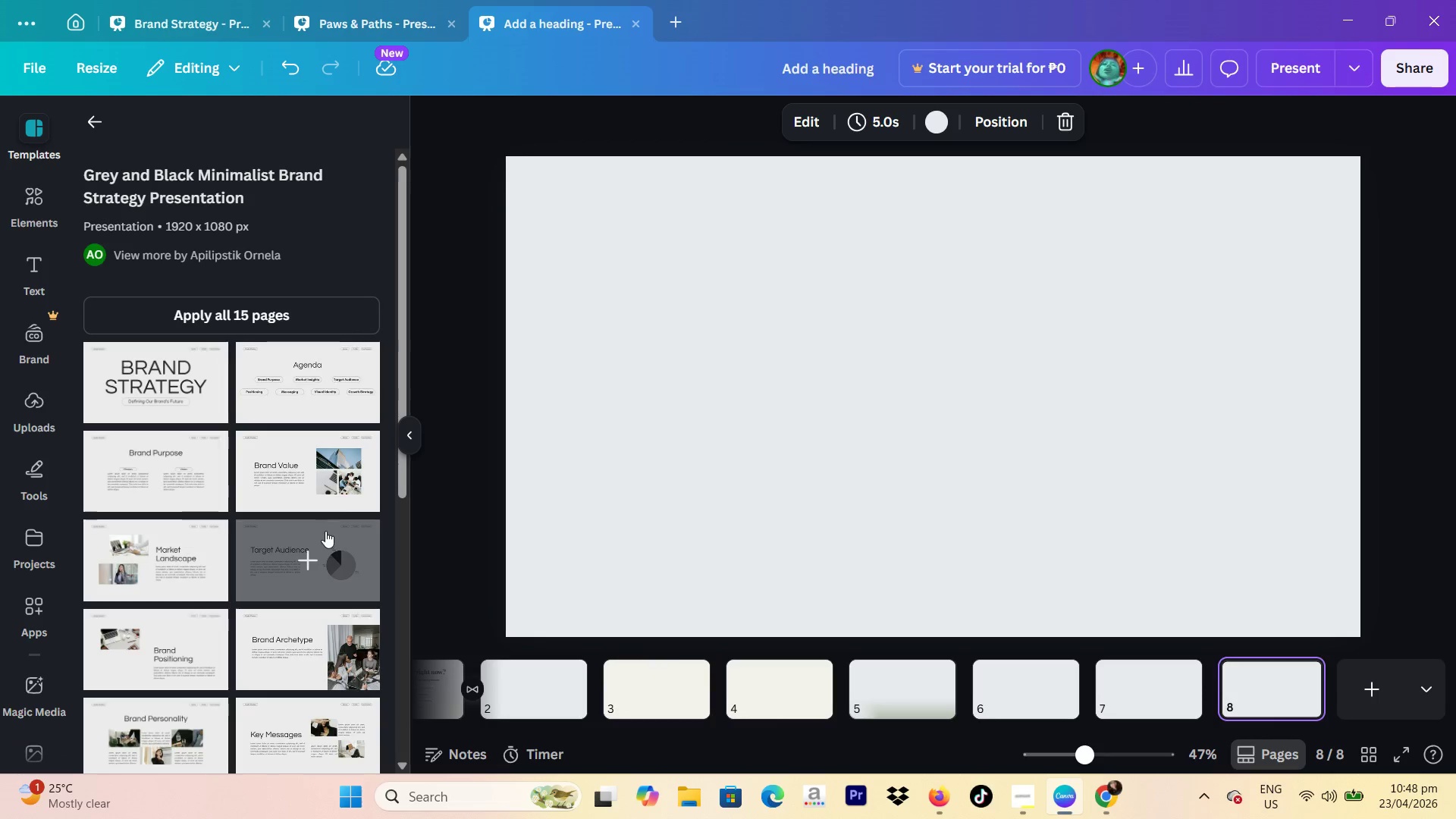 
scroll: coordinate [298, 519], scroll_direction: down, amount: 2.0
 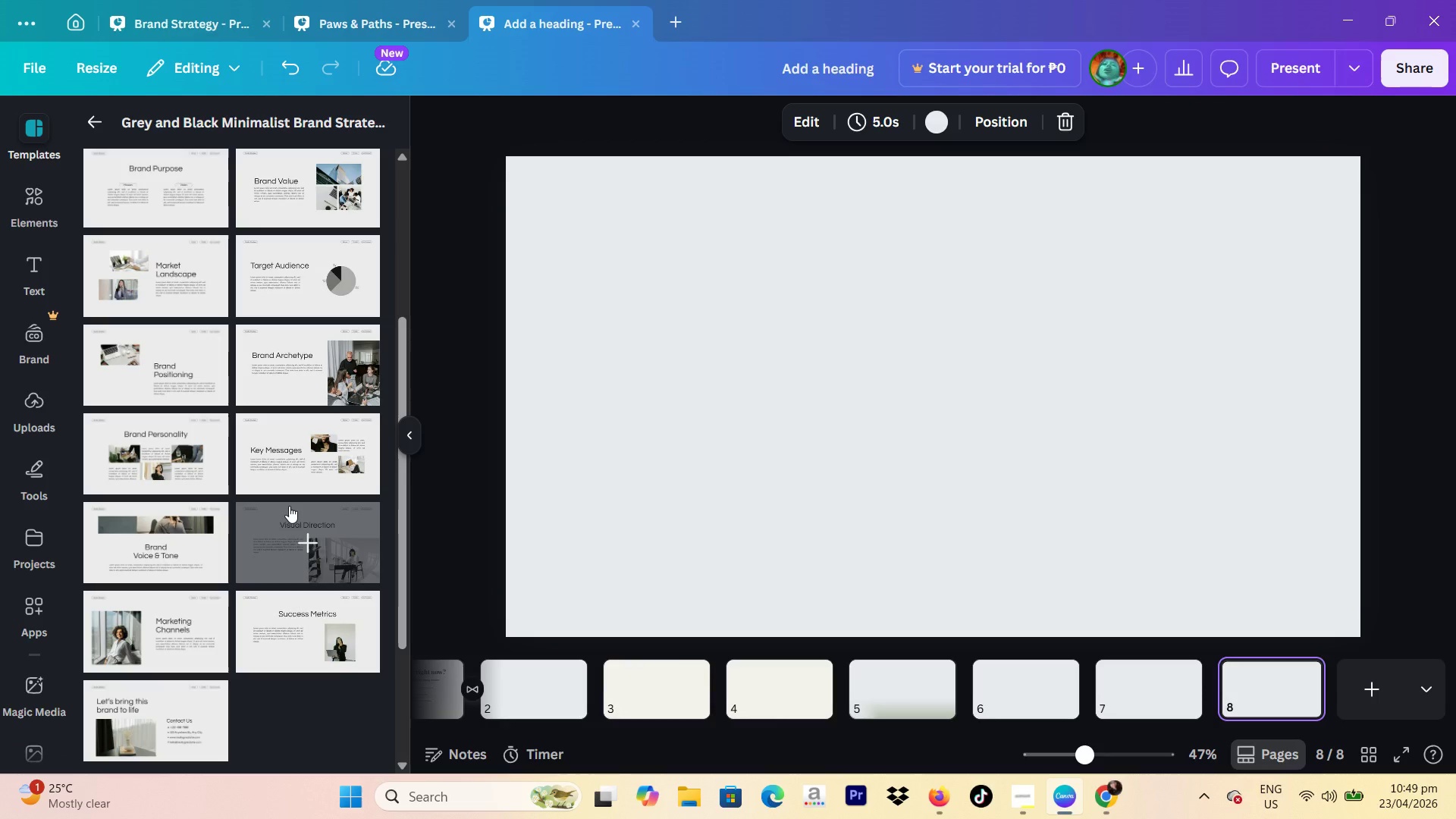 
wait(9.56)
 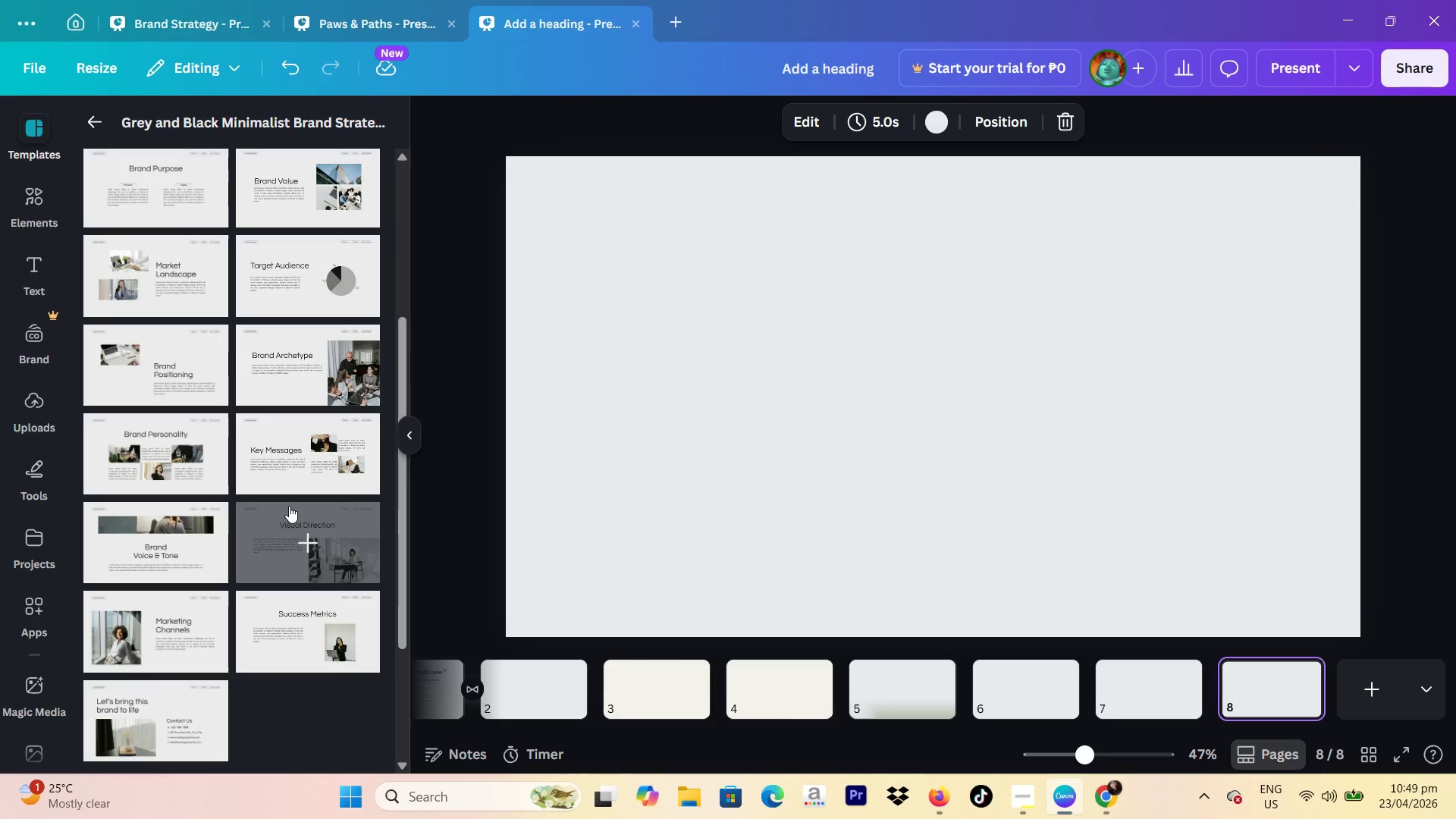 
mouse_move([797, 820])
 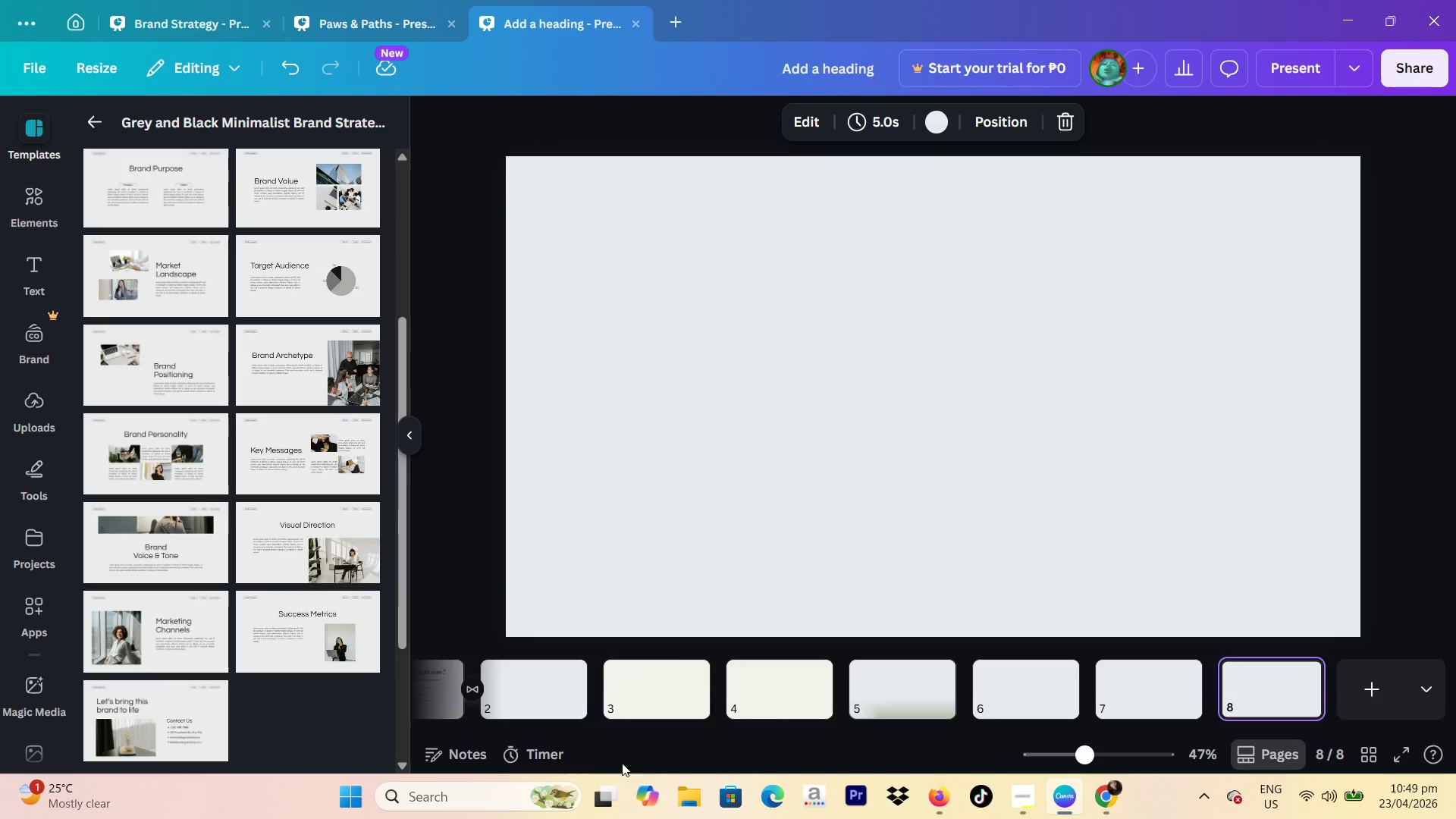 
scroll: coordinate [654, 676], scroll_direction: up, amount: 2.0
 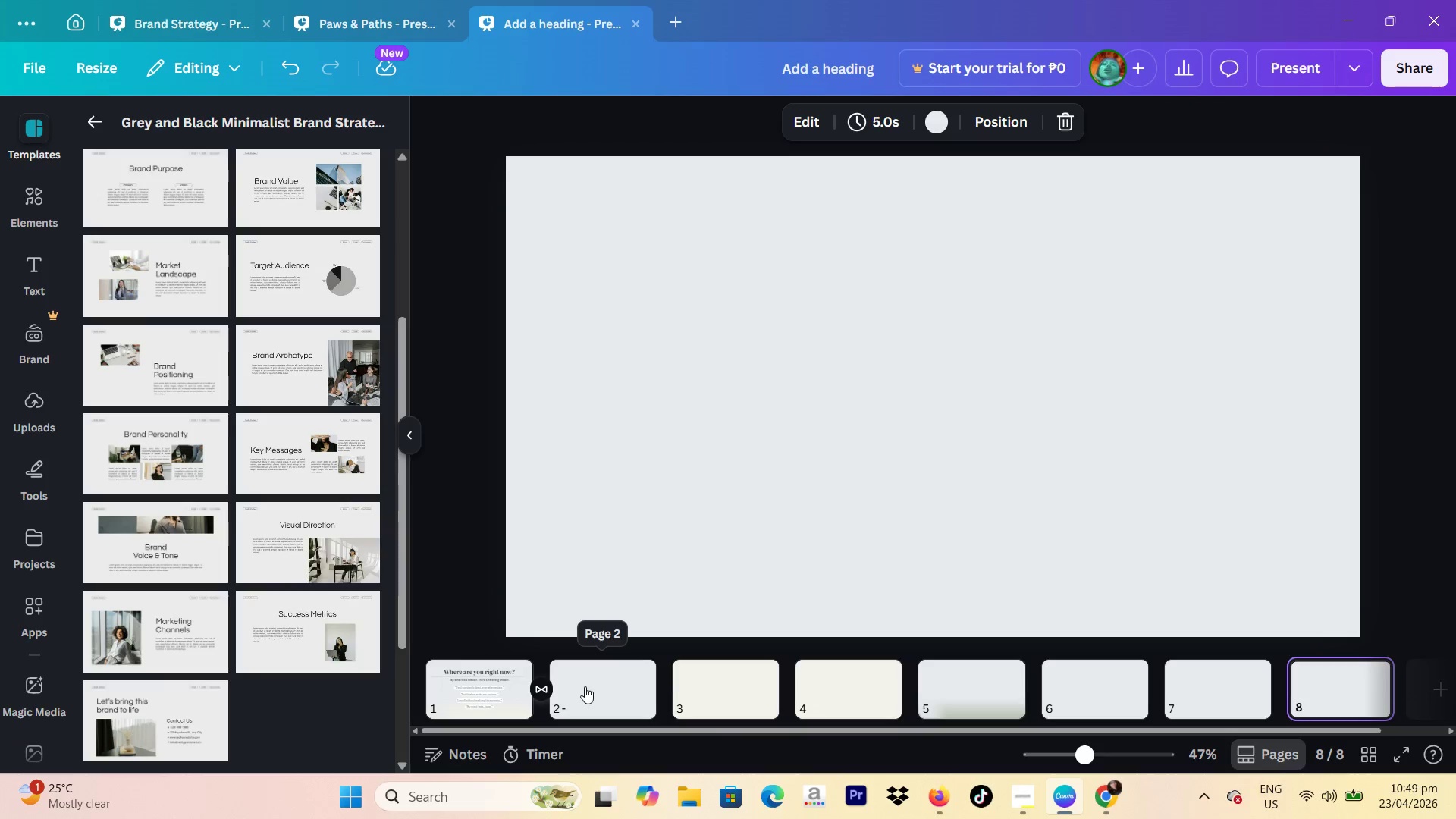 
left_click([585, 686])
 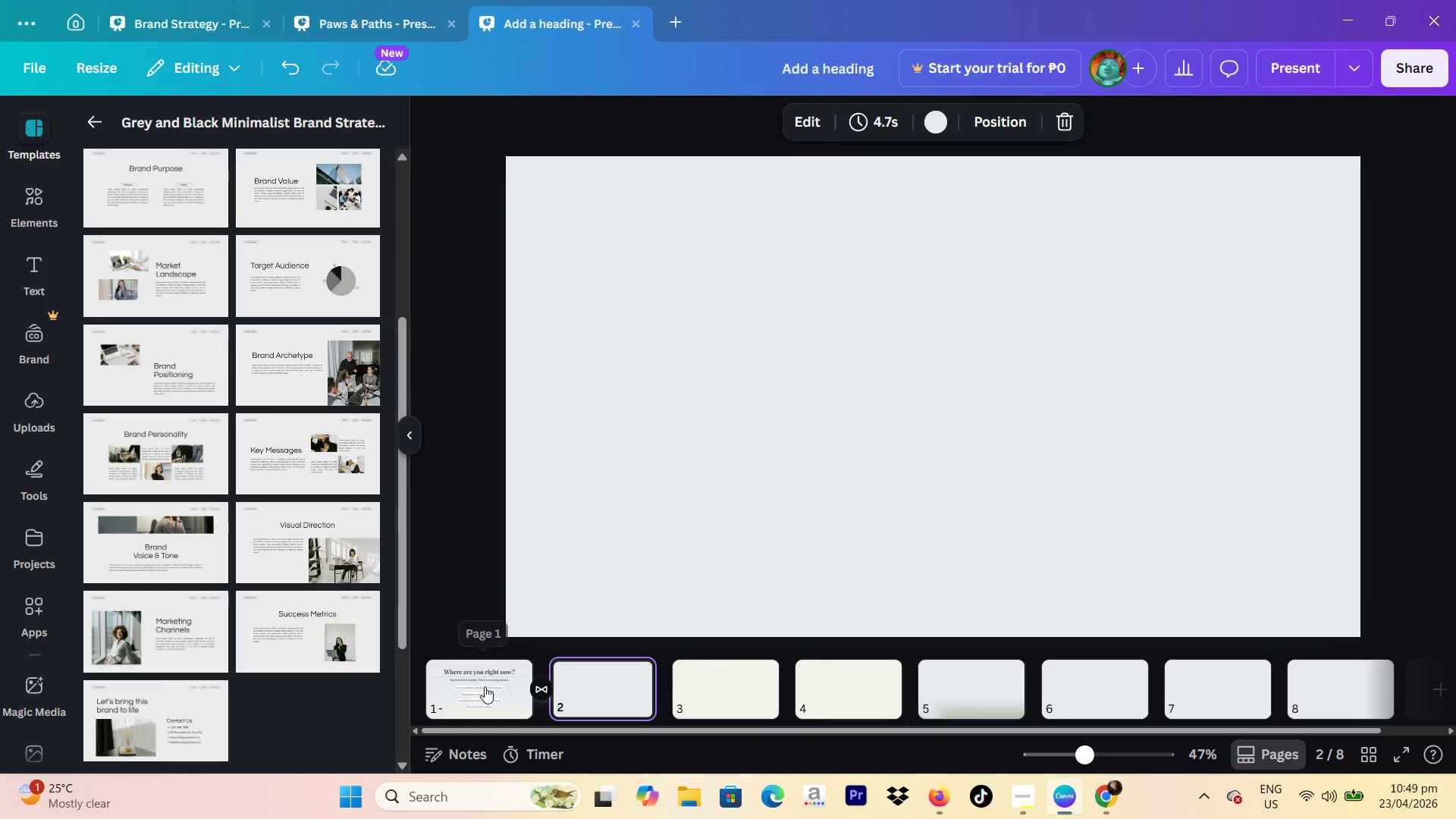 
left_click([483, 686])
 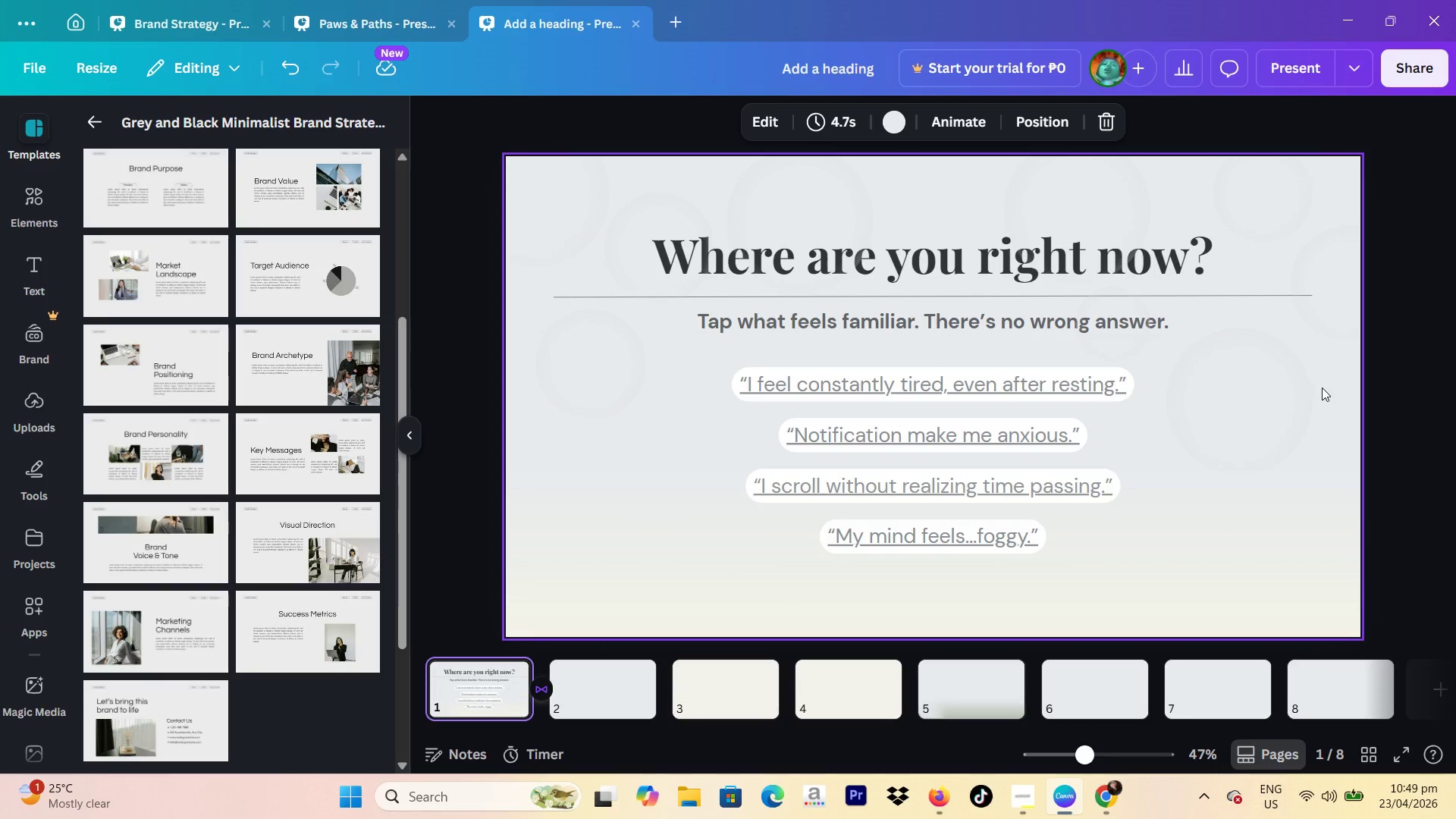 
wait(16.73)
 